 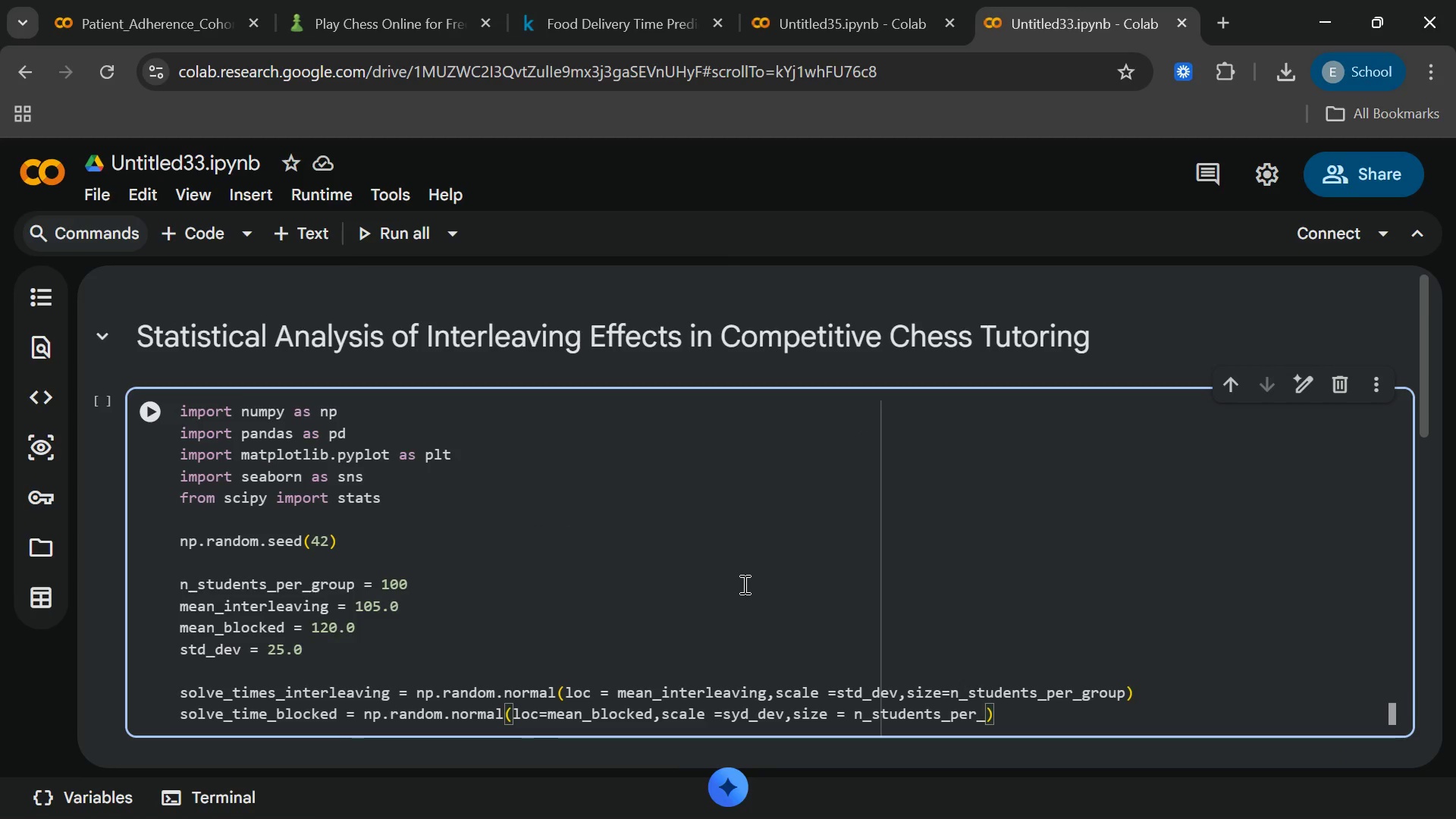 
hold_key(key=O, duration=0.31)
 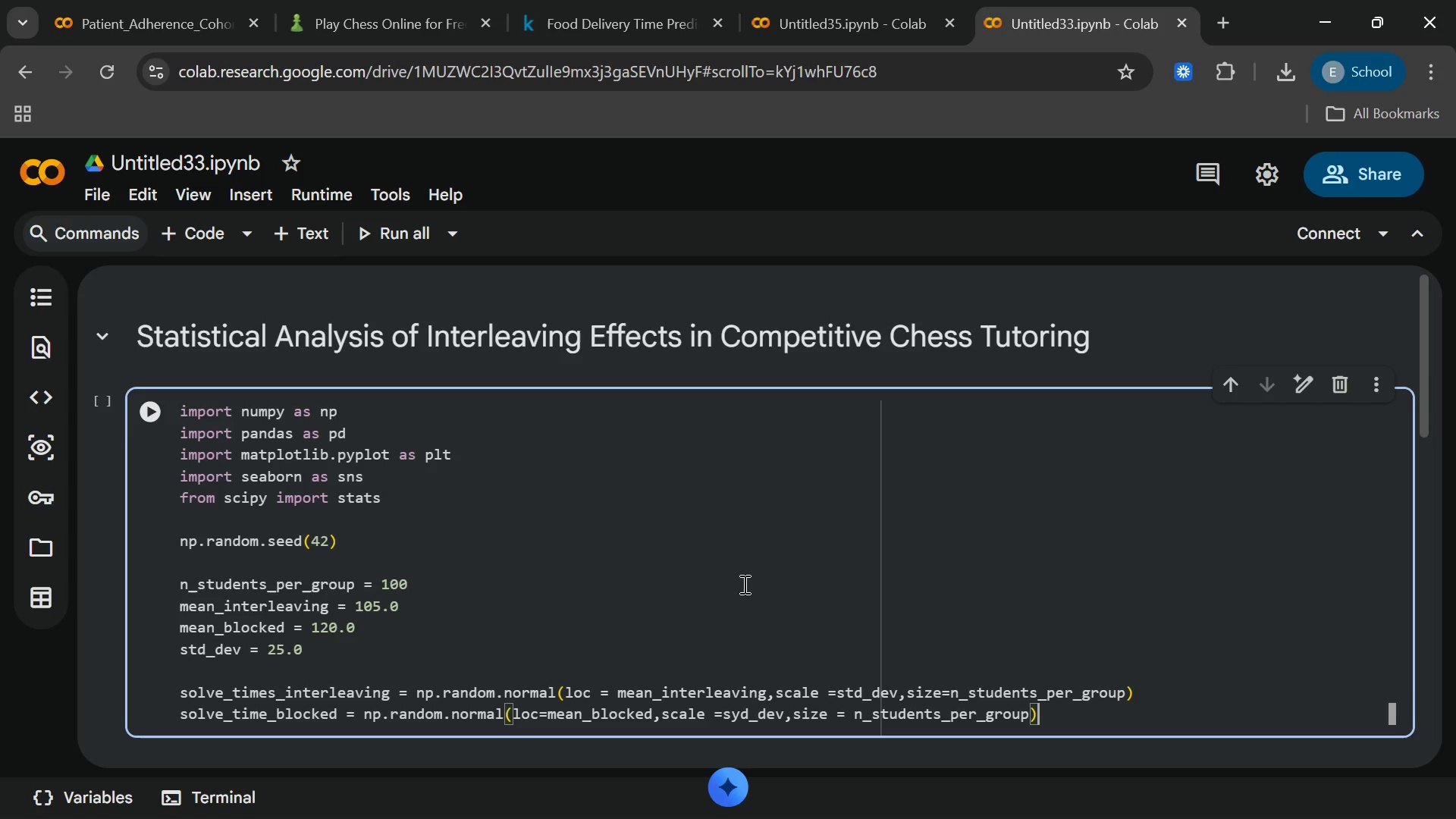 
key(Enter)
 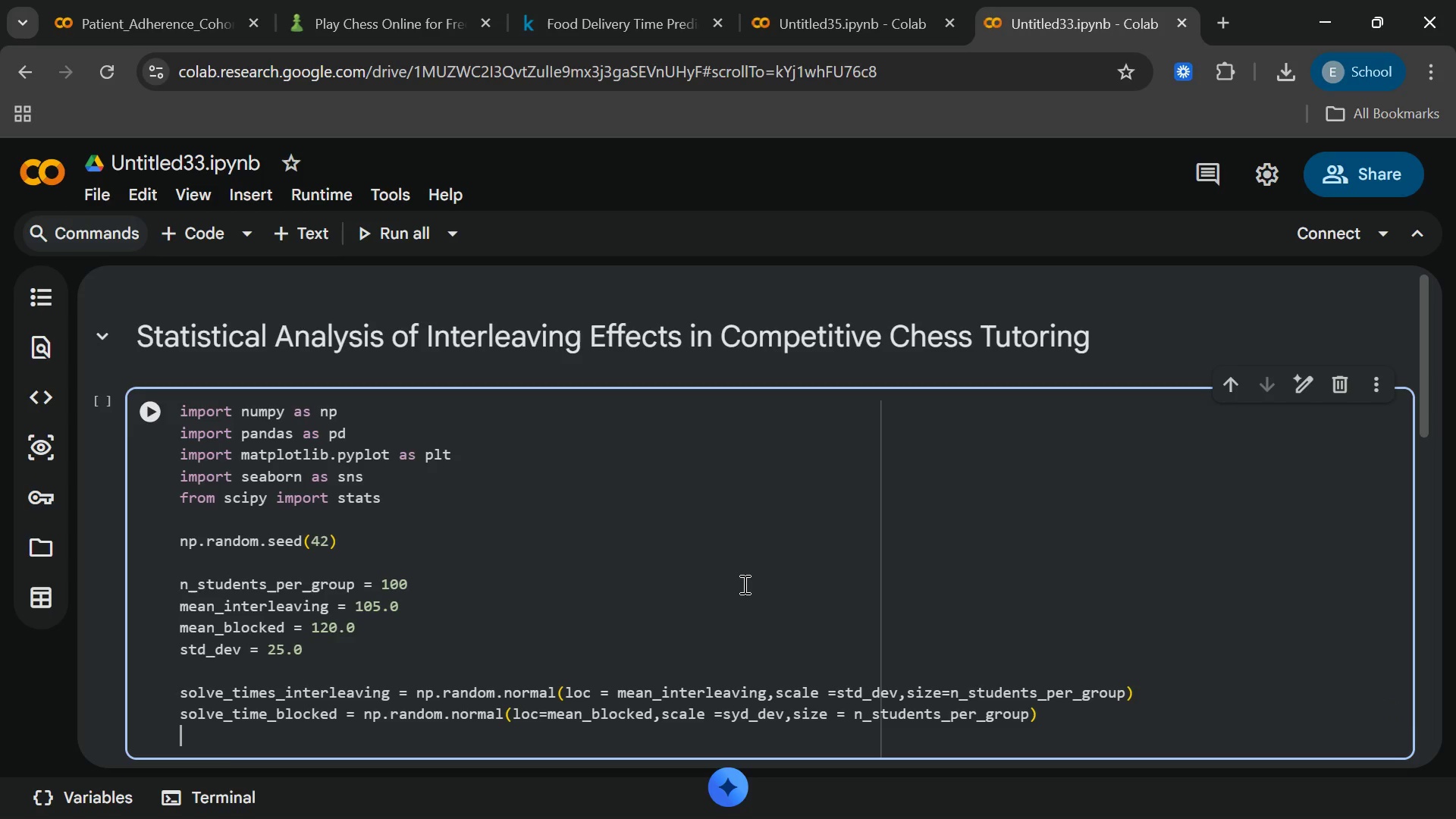 
key(Enter)
 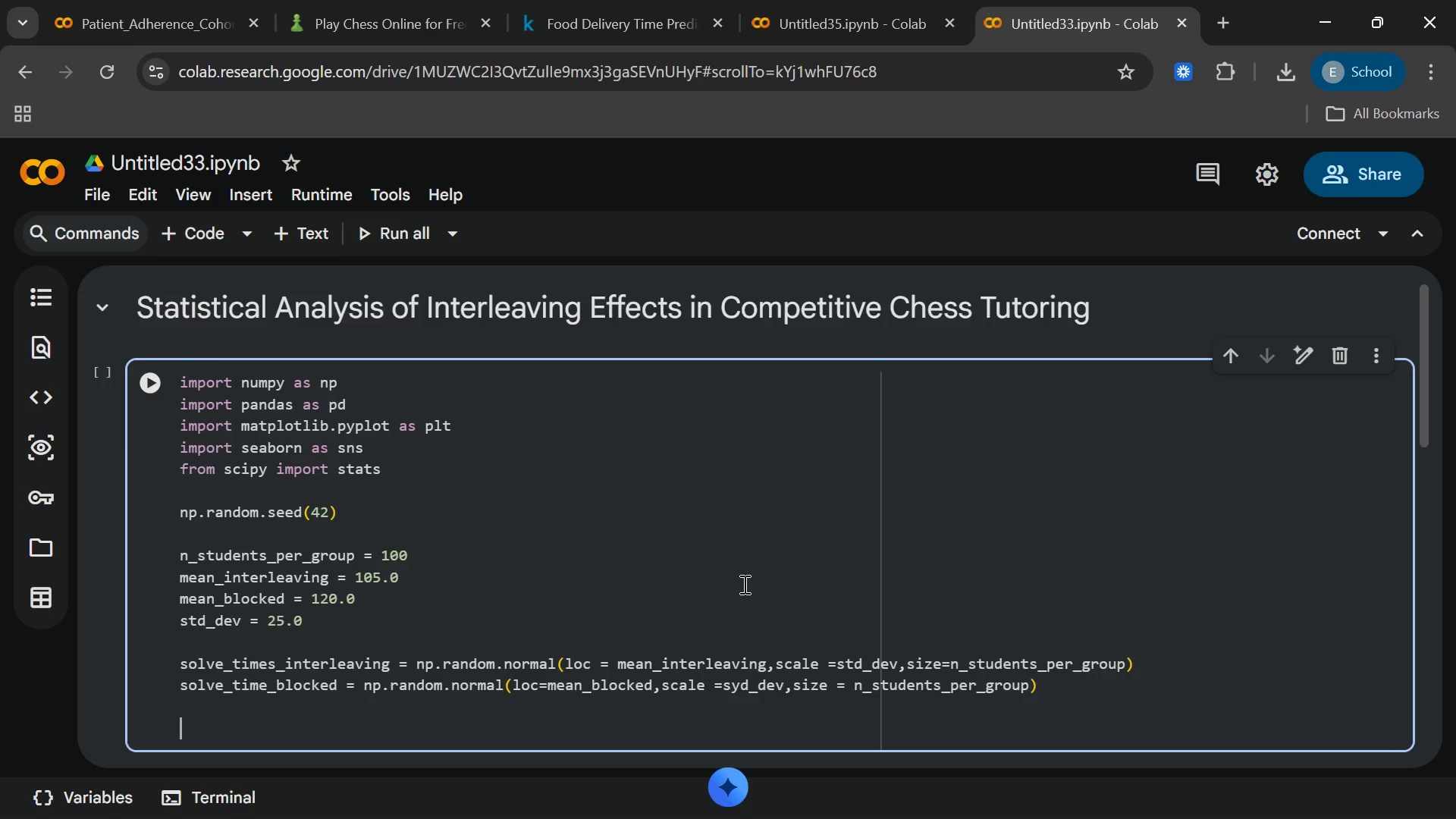 
key(Enter)
 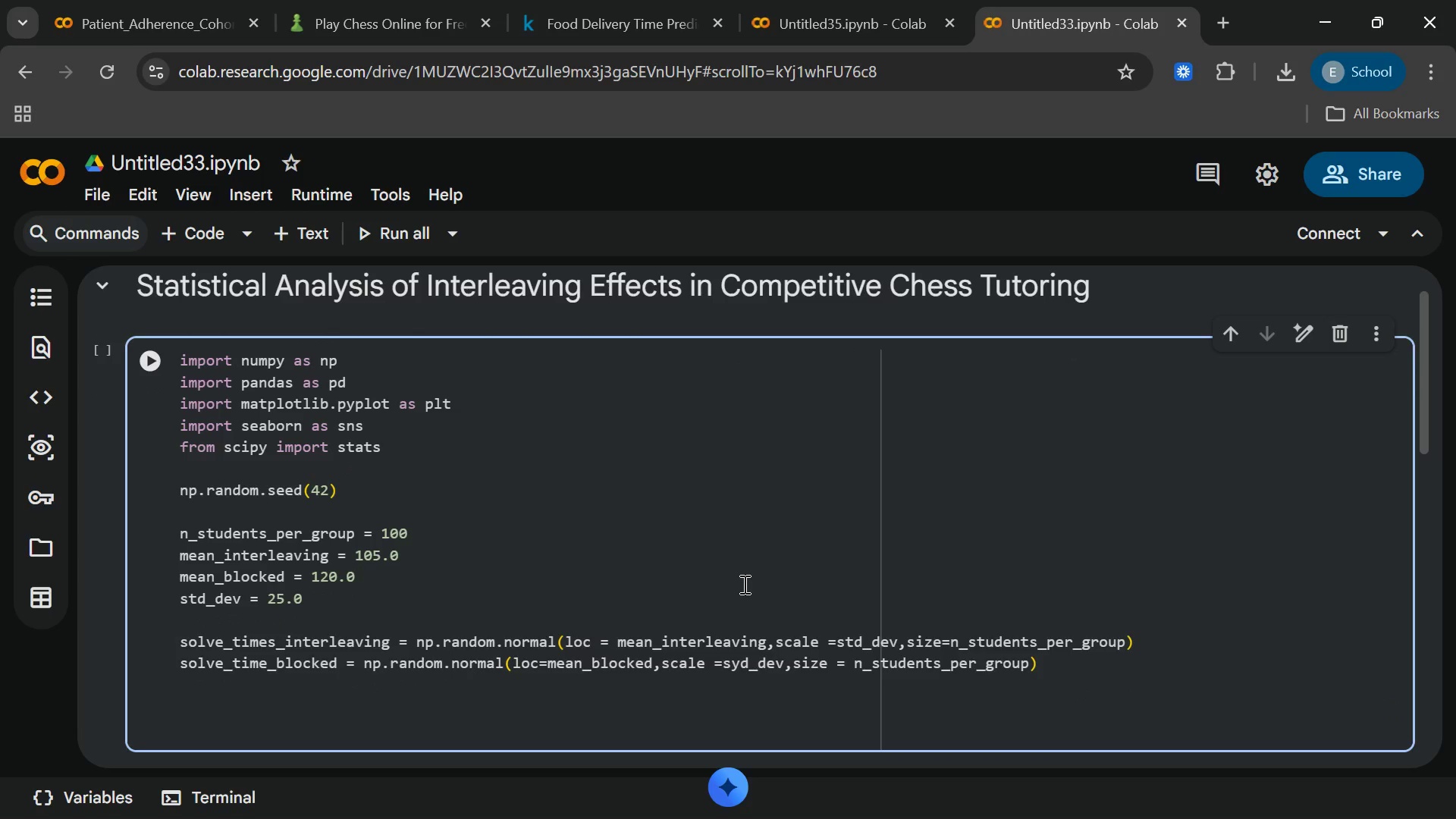 
type(solve_time_interleaving = np.random.normal)
 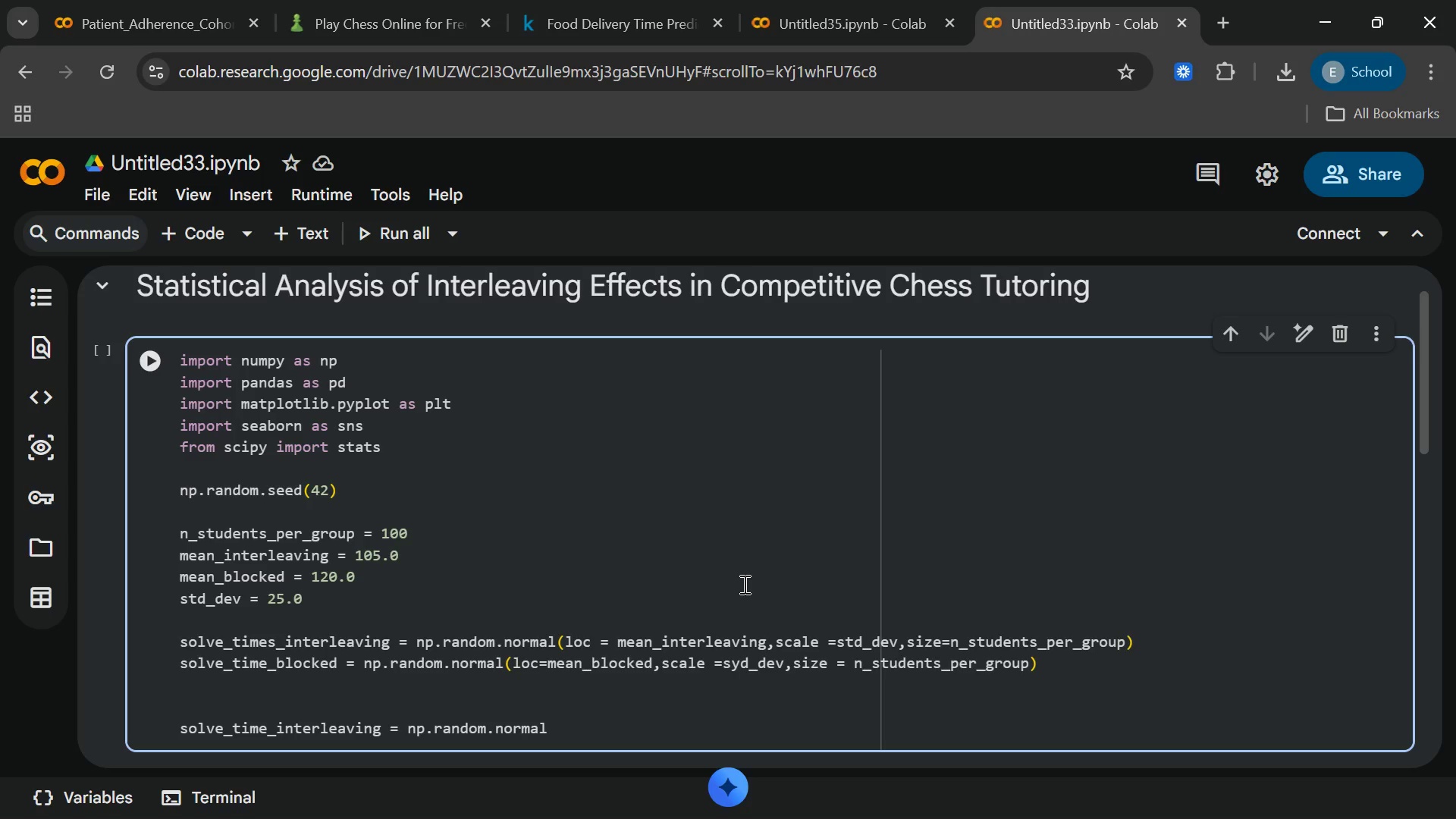 
wait(7.09)
 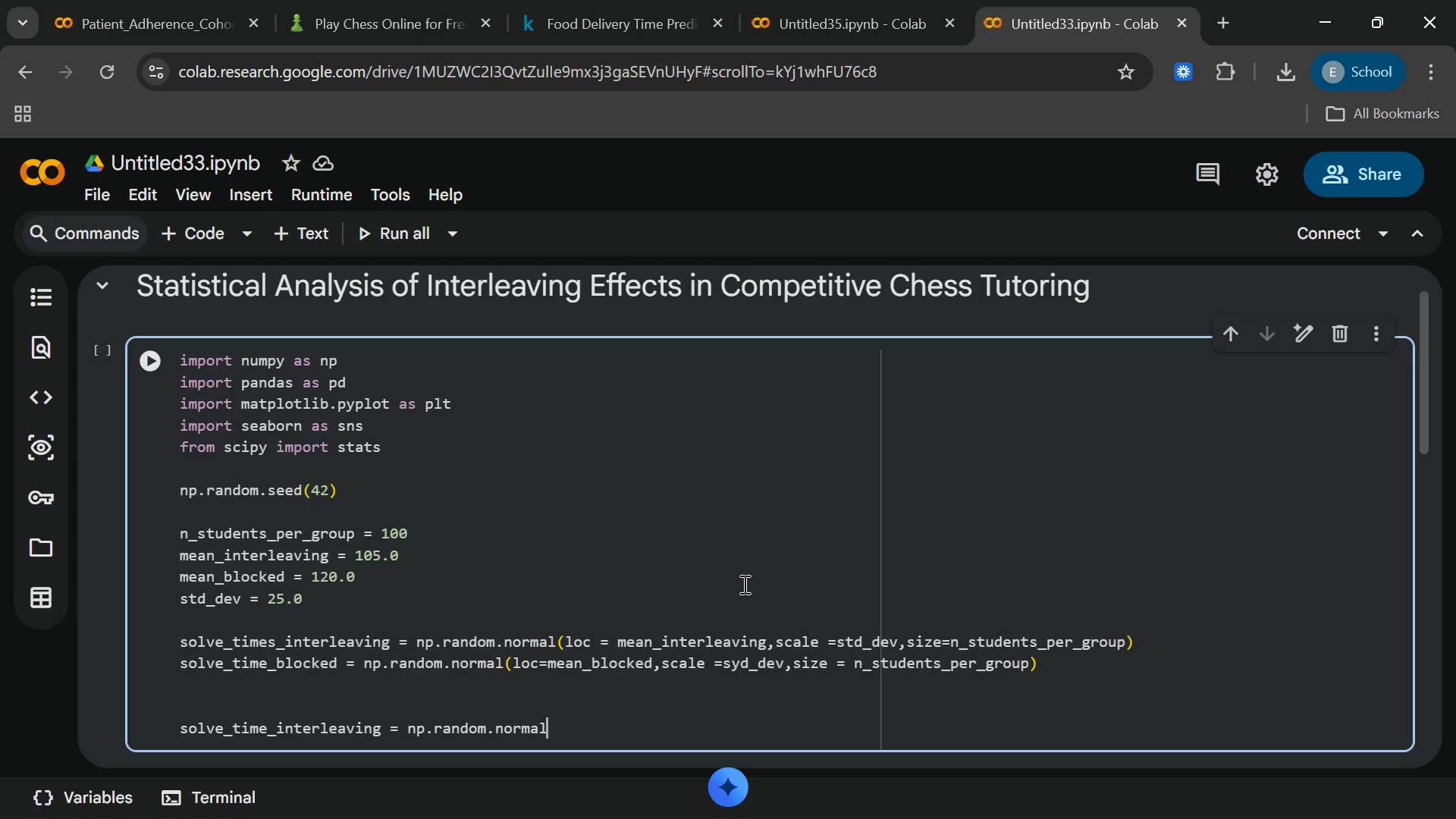 
type((loc = mean_interleaving)
 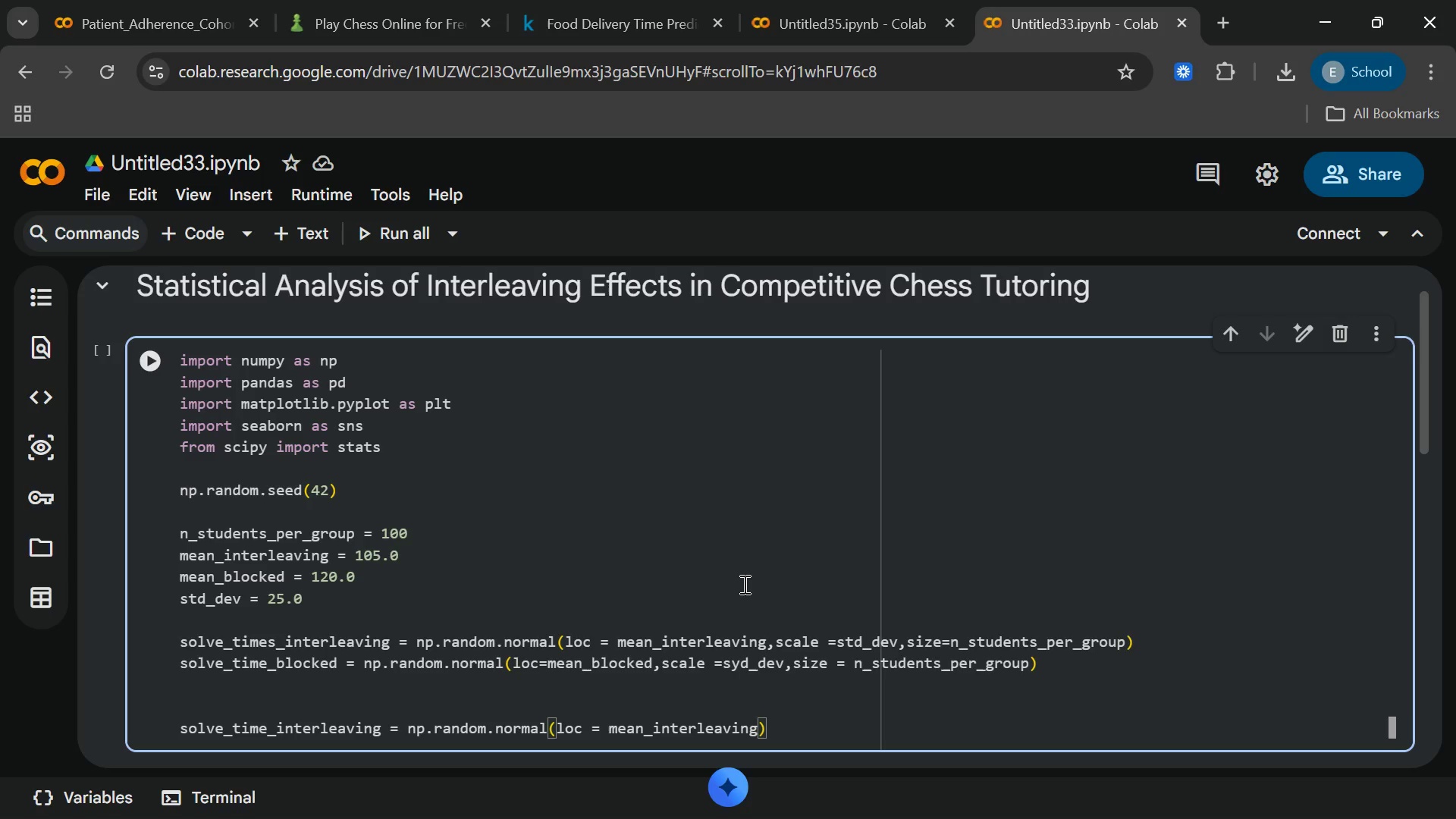 
type(,scale = )
 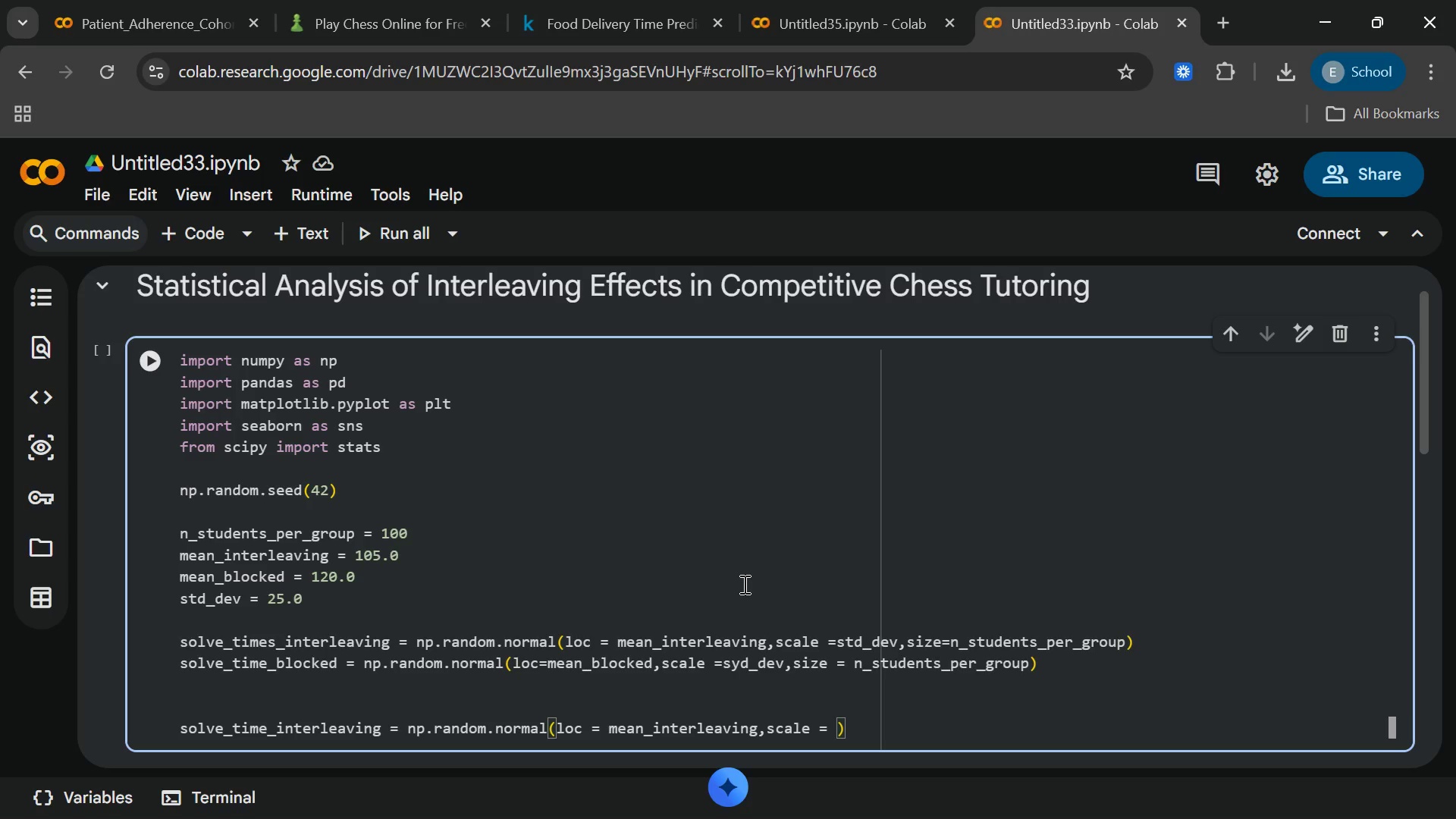 
type(std_dev)
 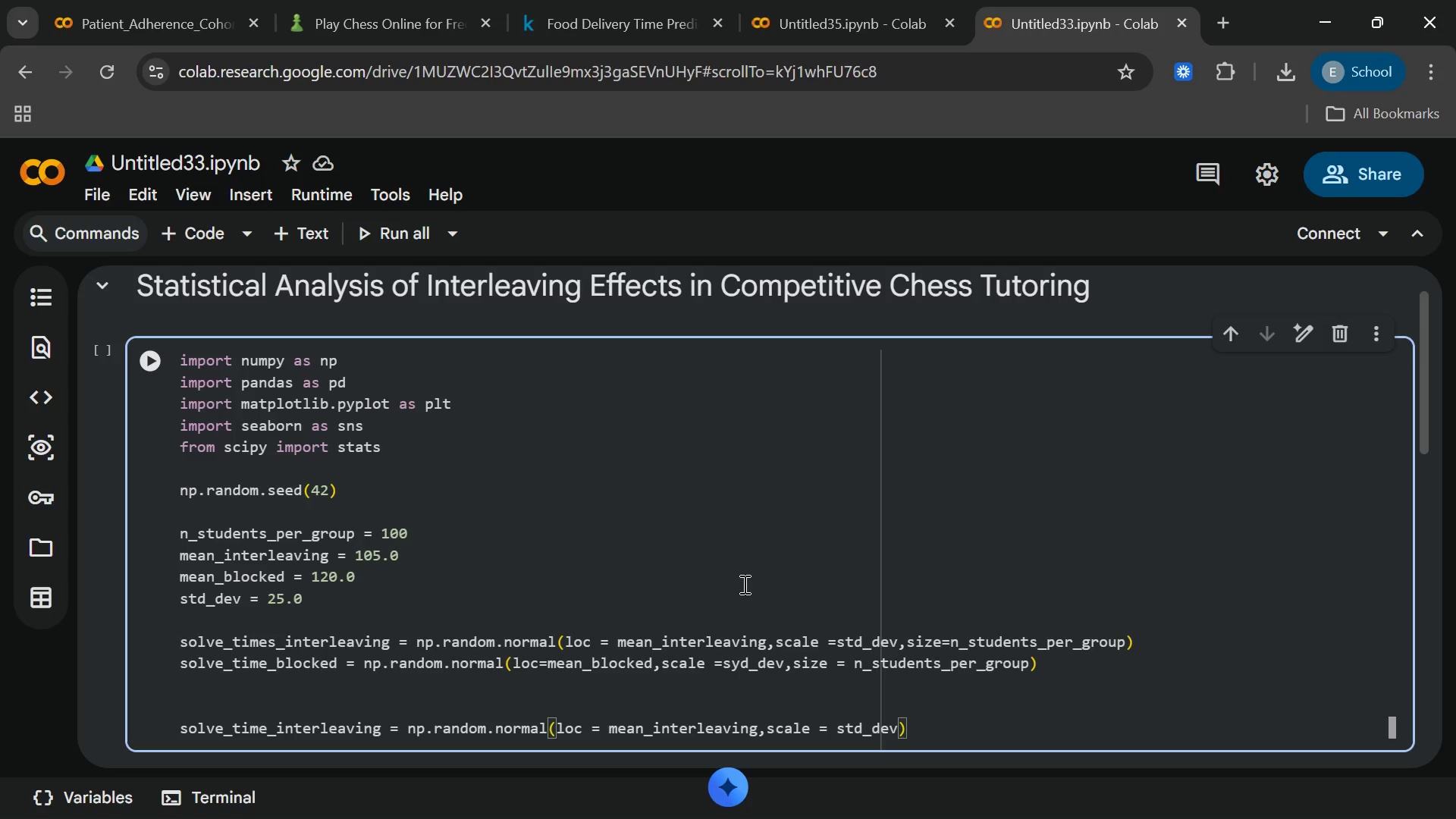 
wait(5.05)
 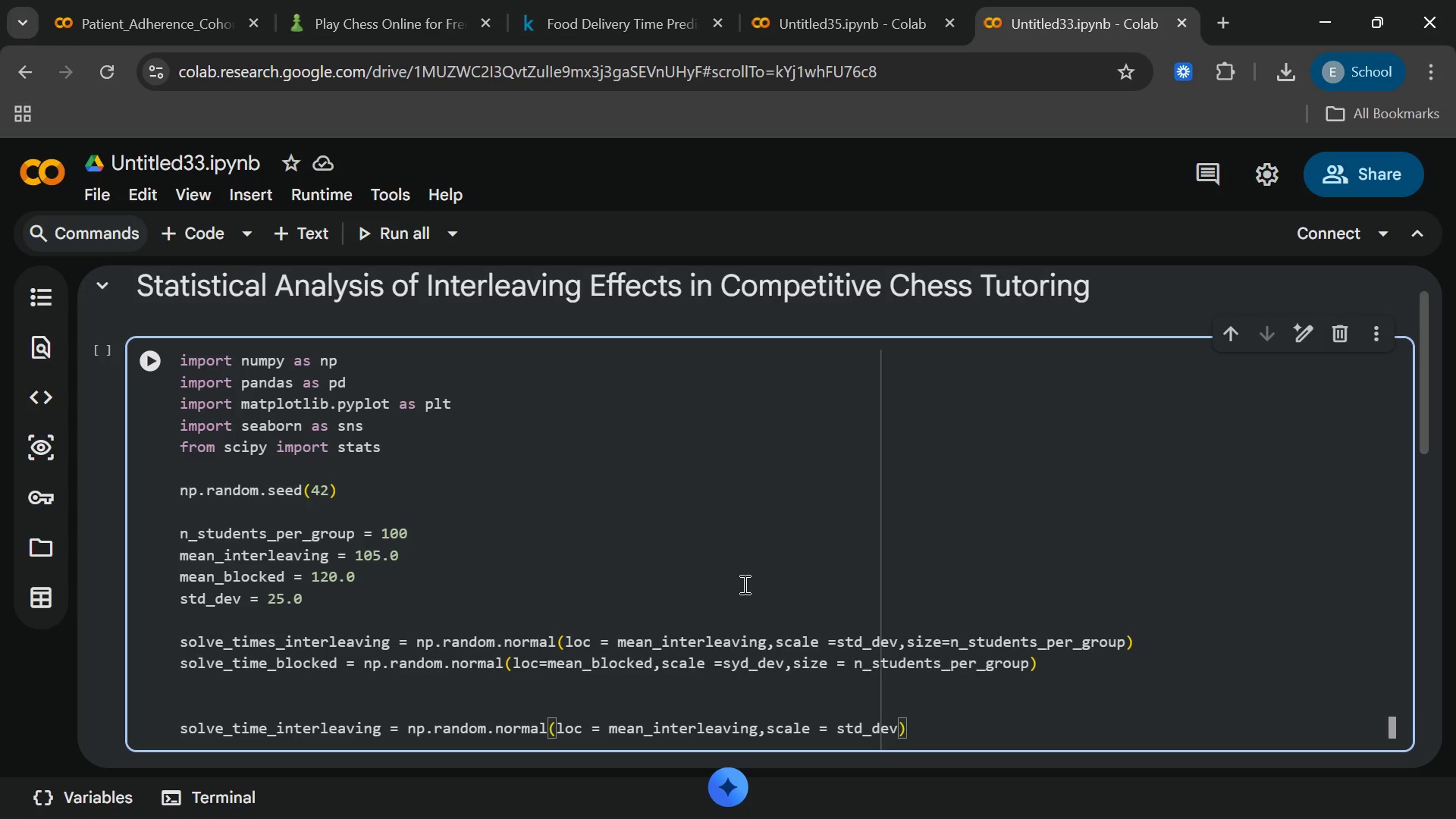 
type(,size = n_students_per_gru)
 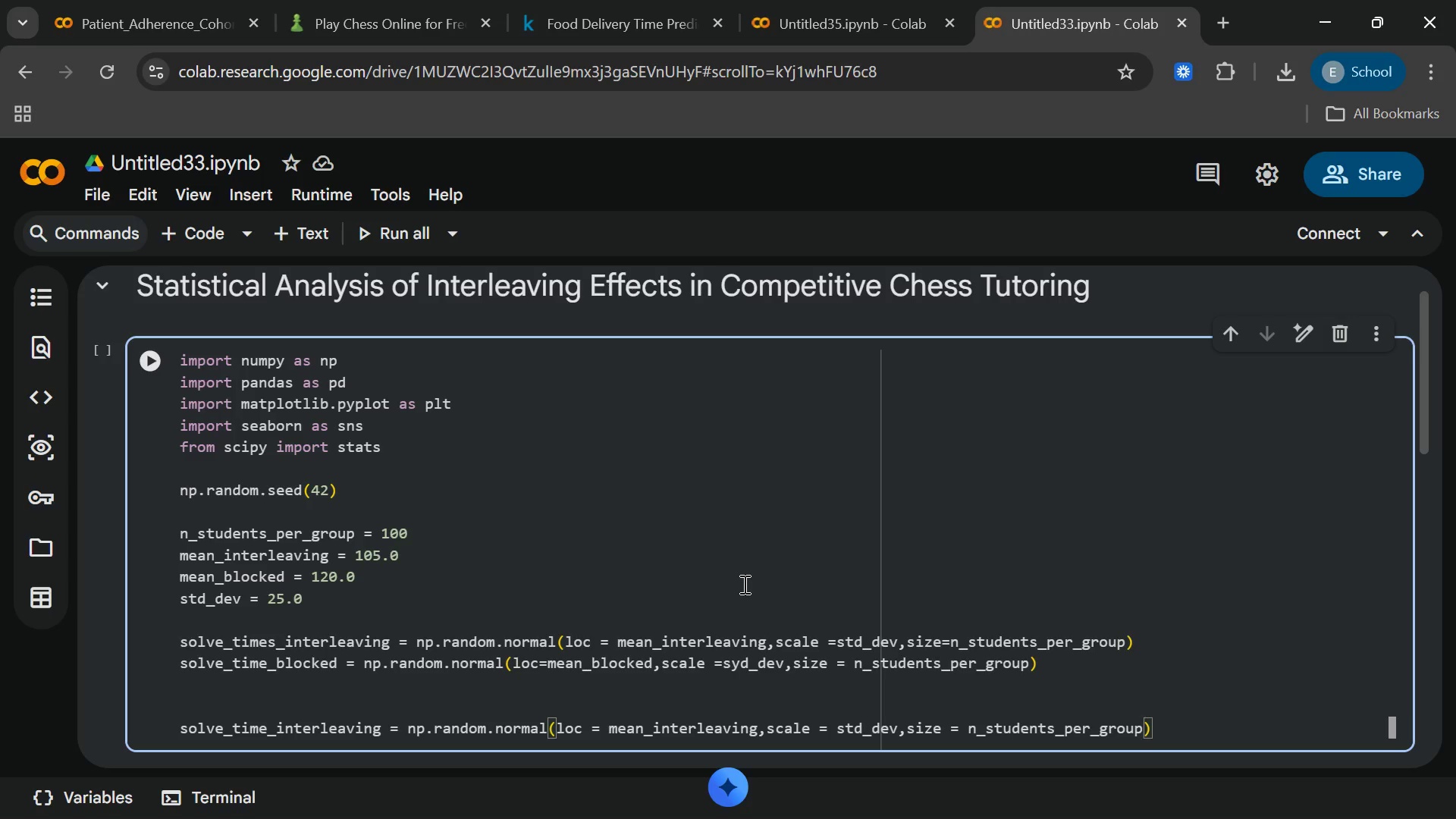 
 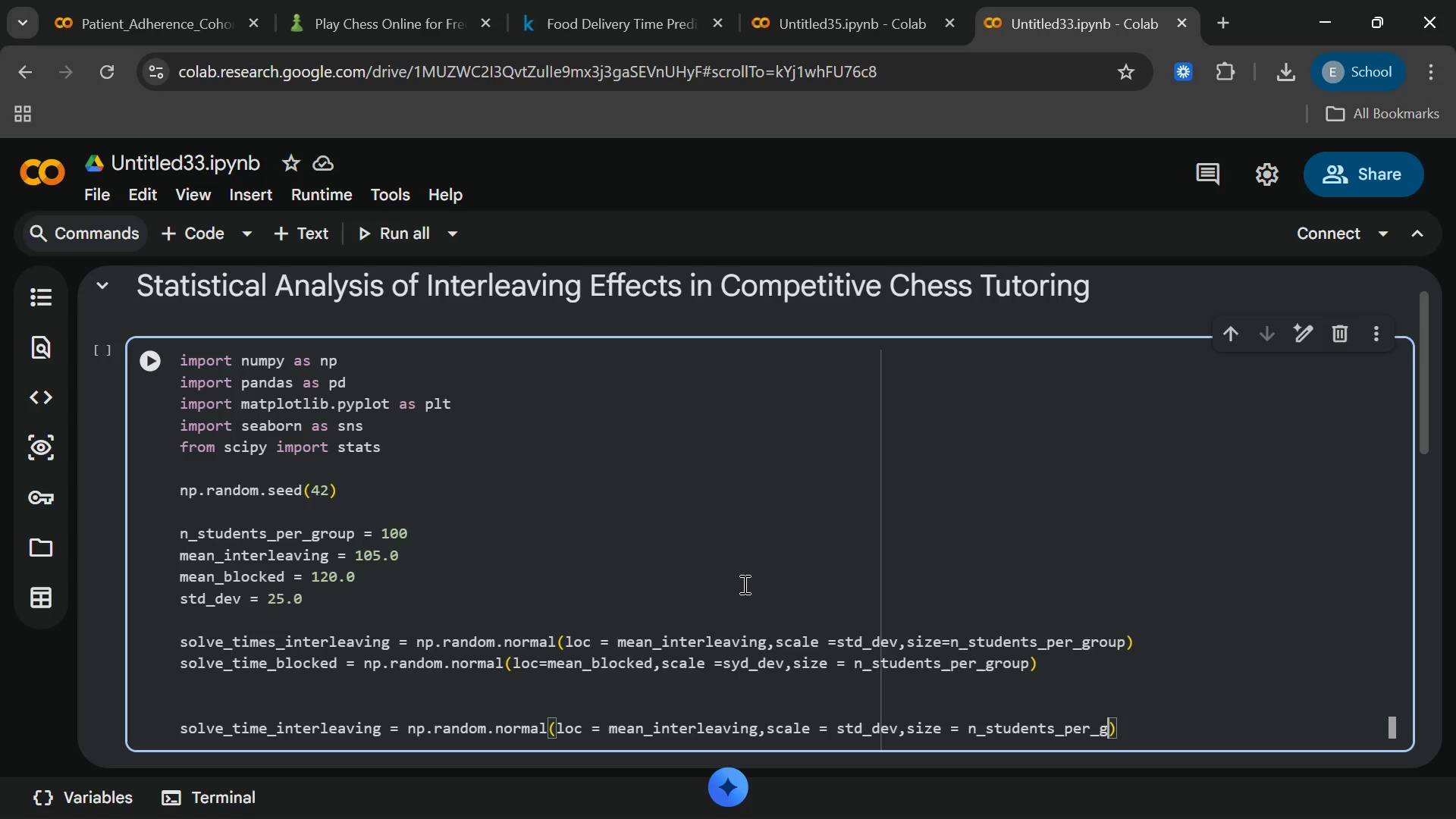 
hold_key(key=O, duration=0.52)
 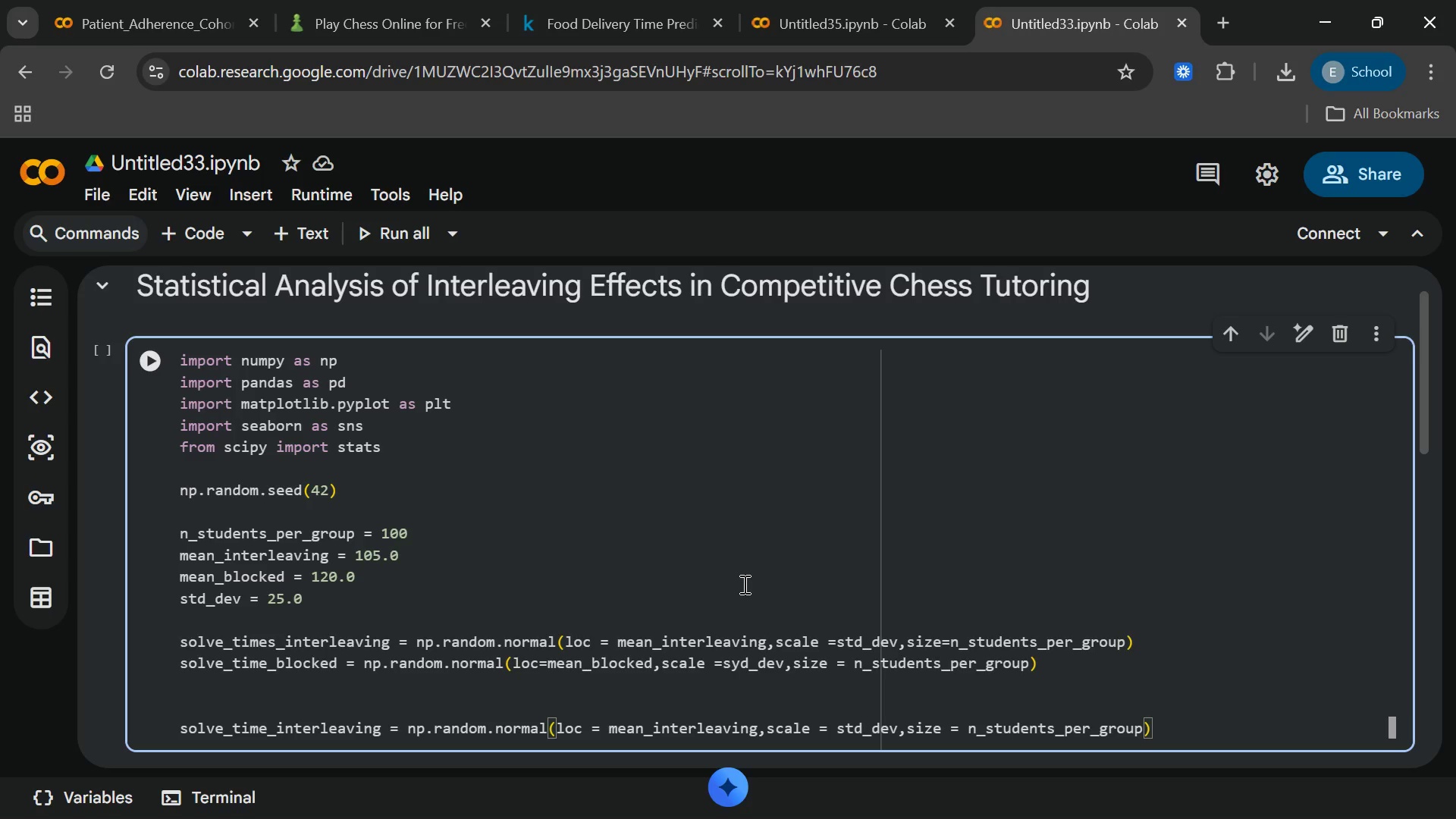 
hold_key(key=P, duration=0.31)
 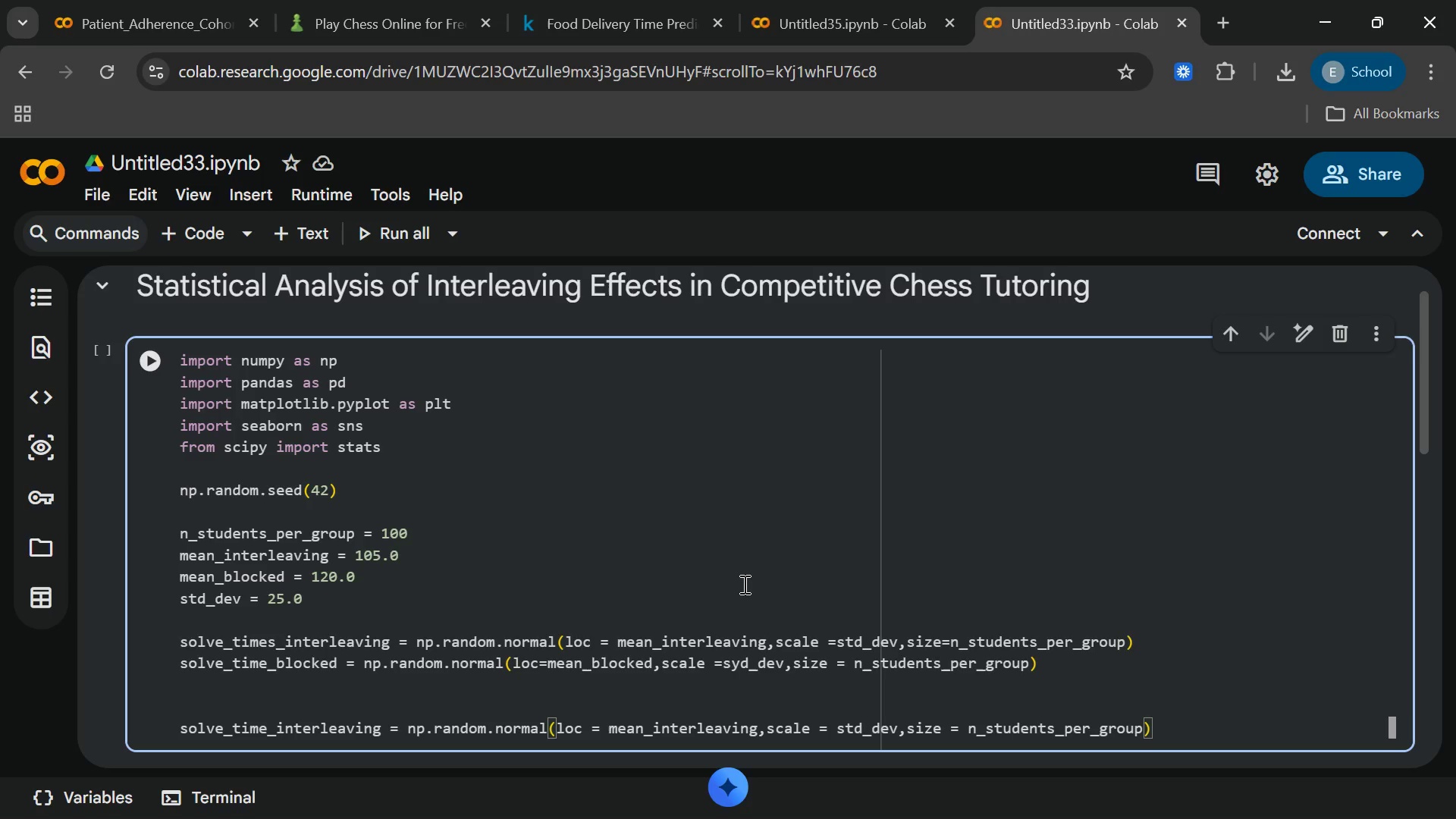 
key(End)
 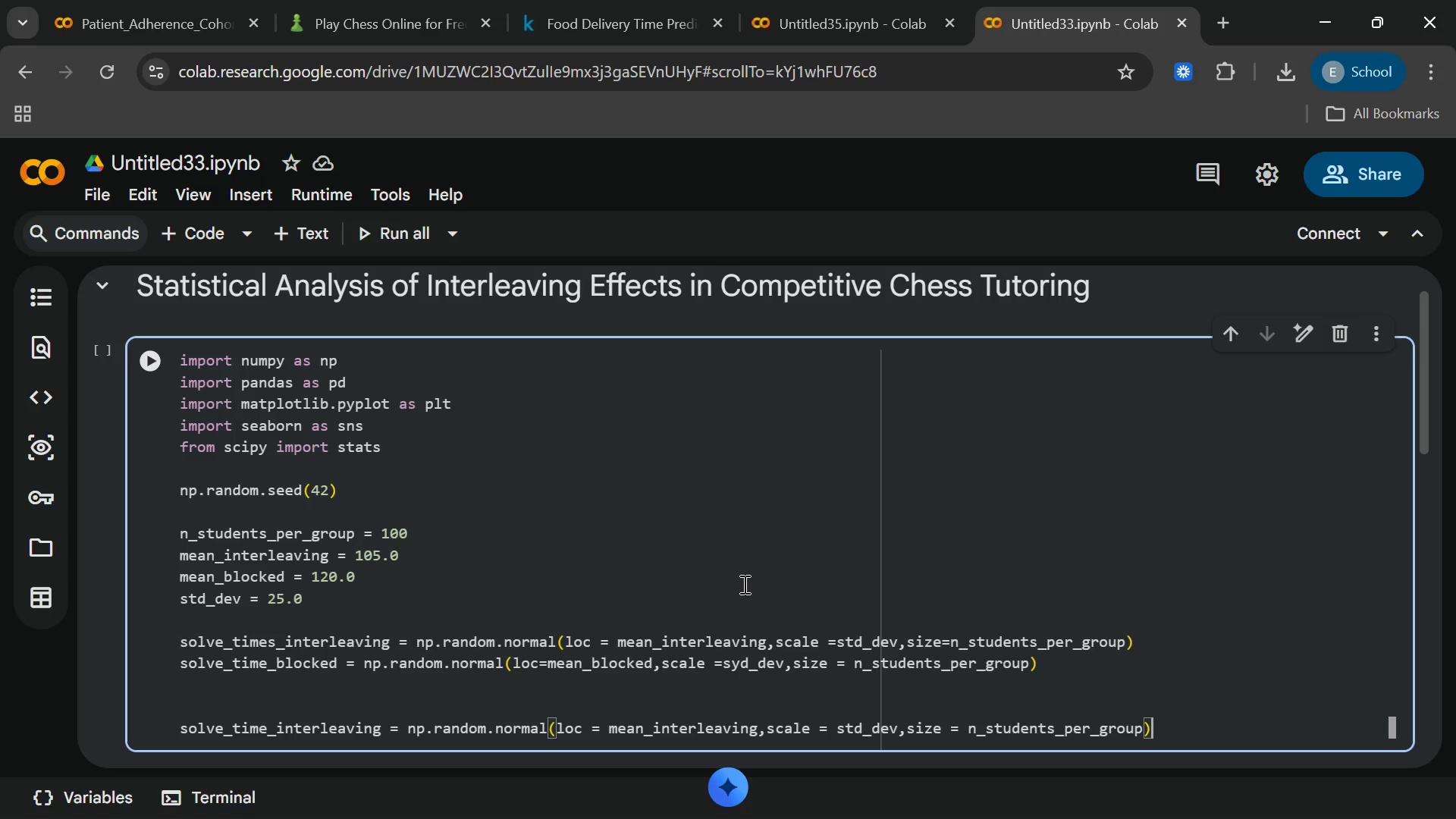 
key(Enter)
 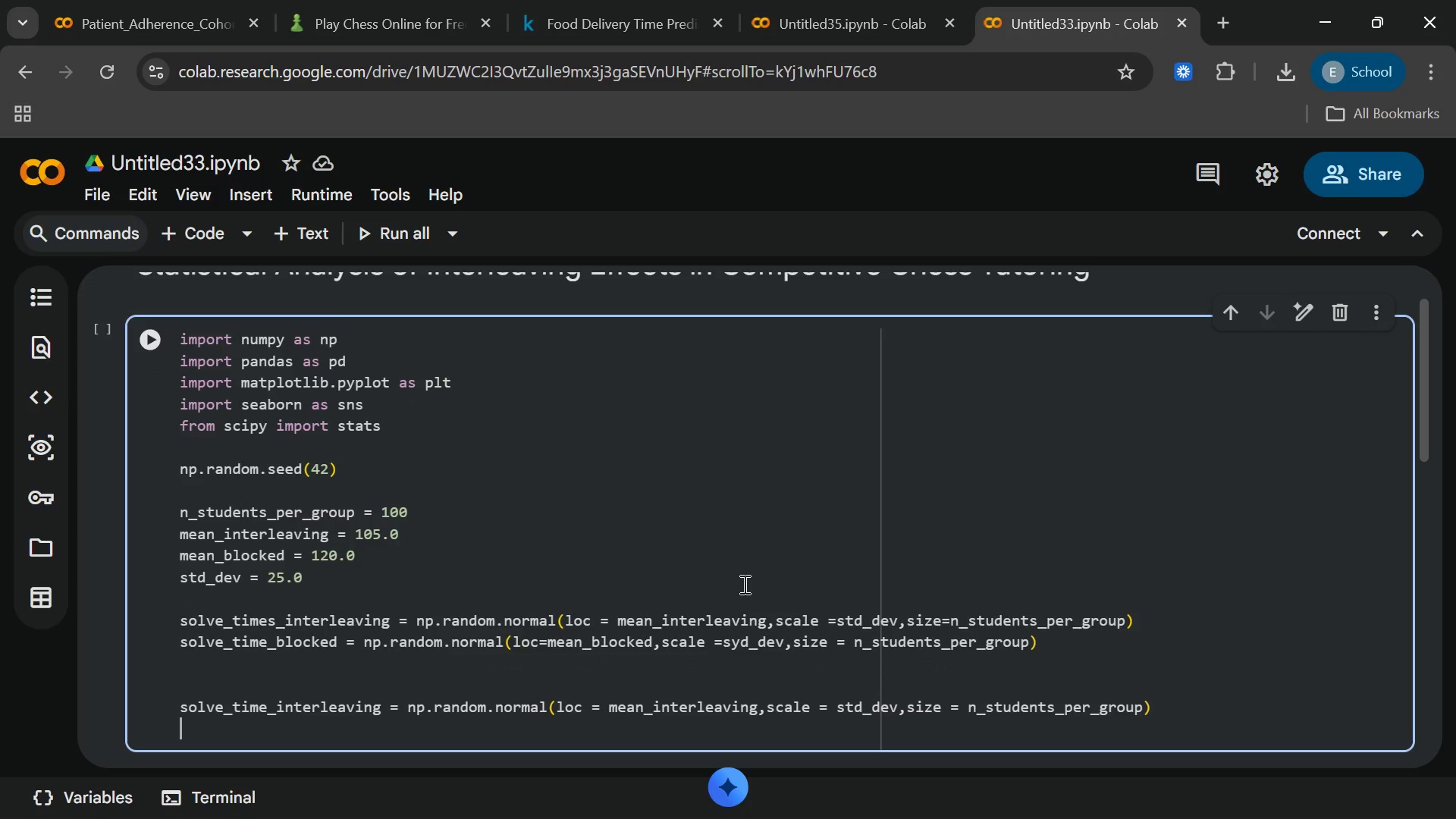 
type(solve_)
 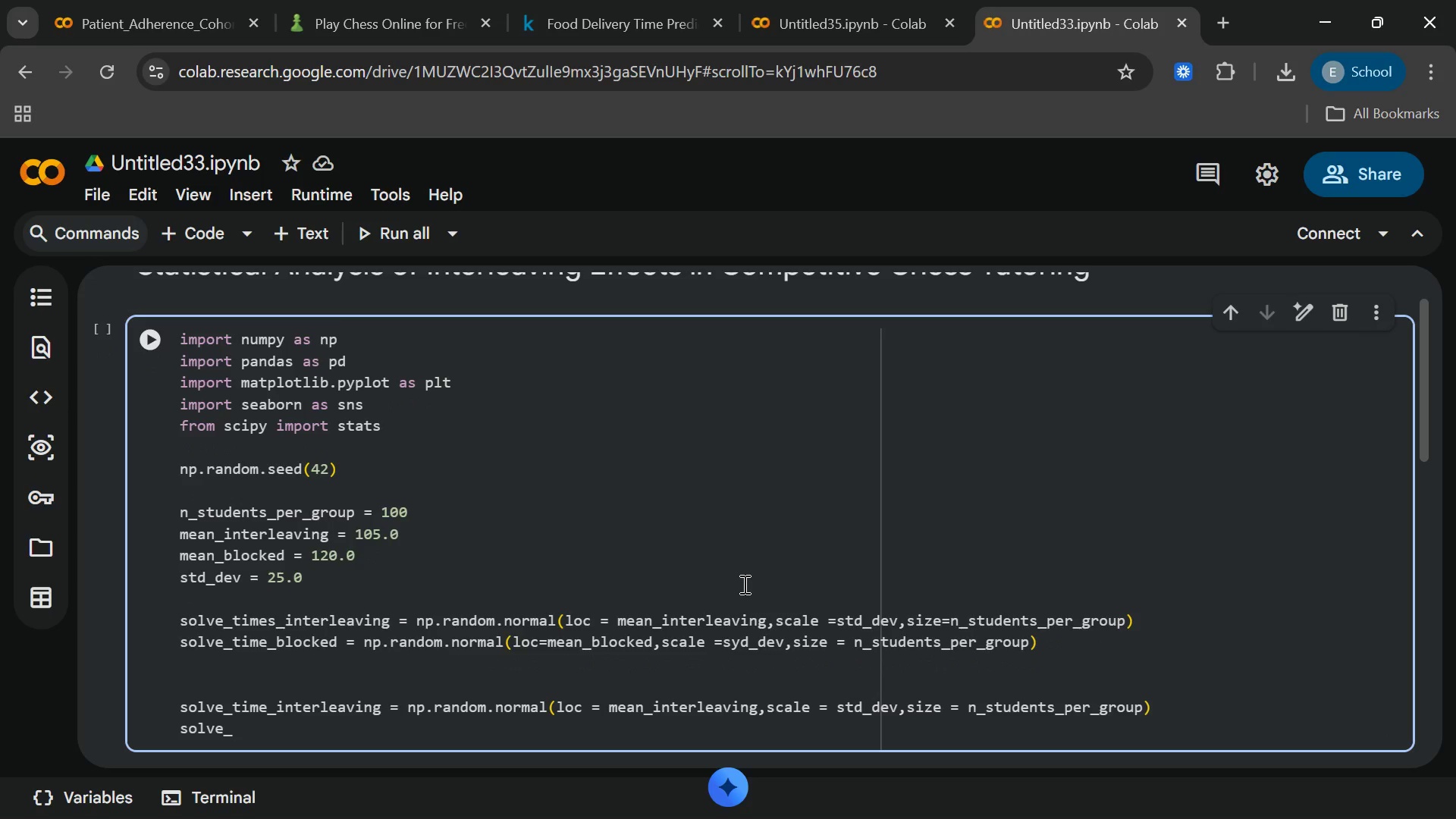 
key(ArrowUp)
 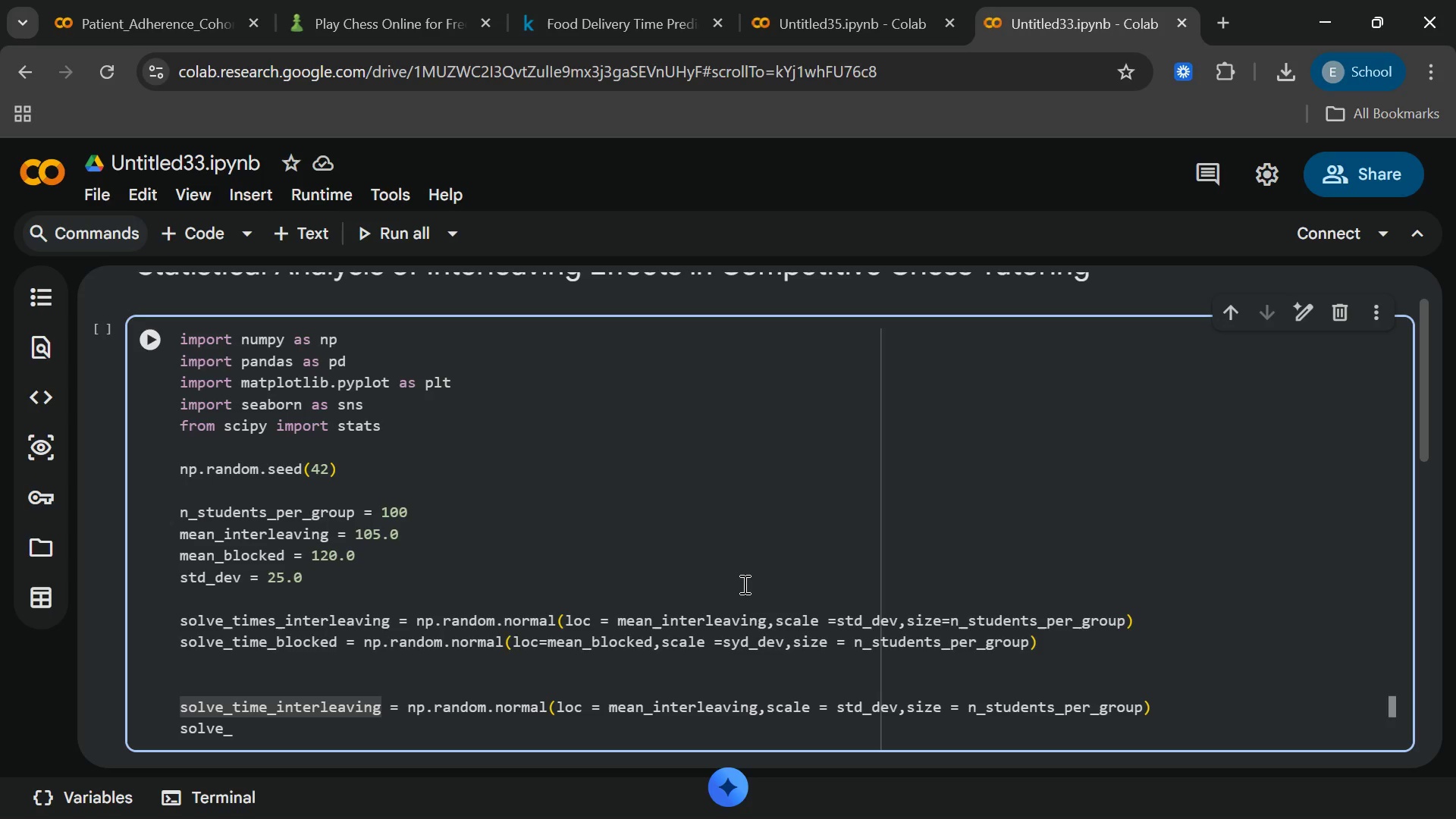 
key(ArrowRight)
 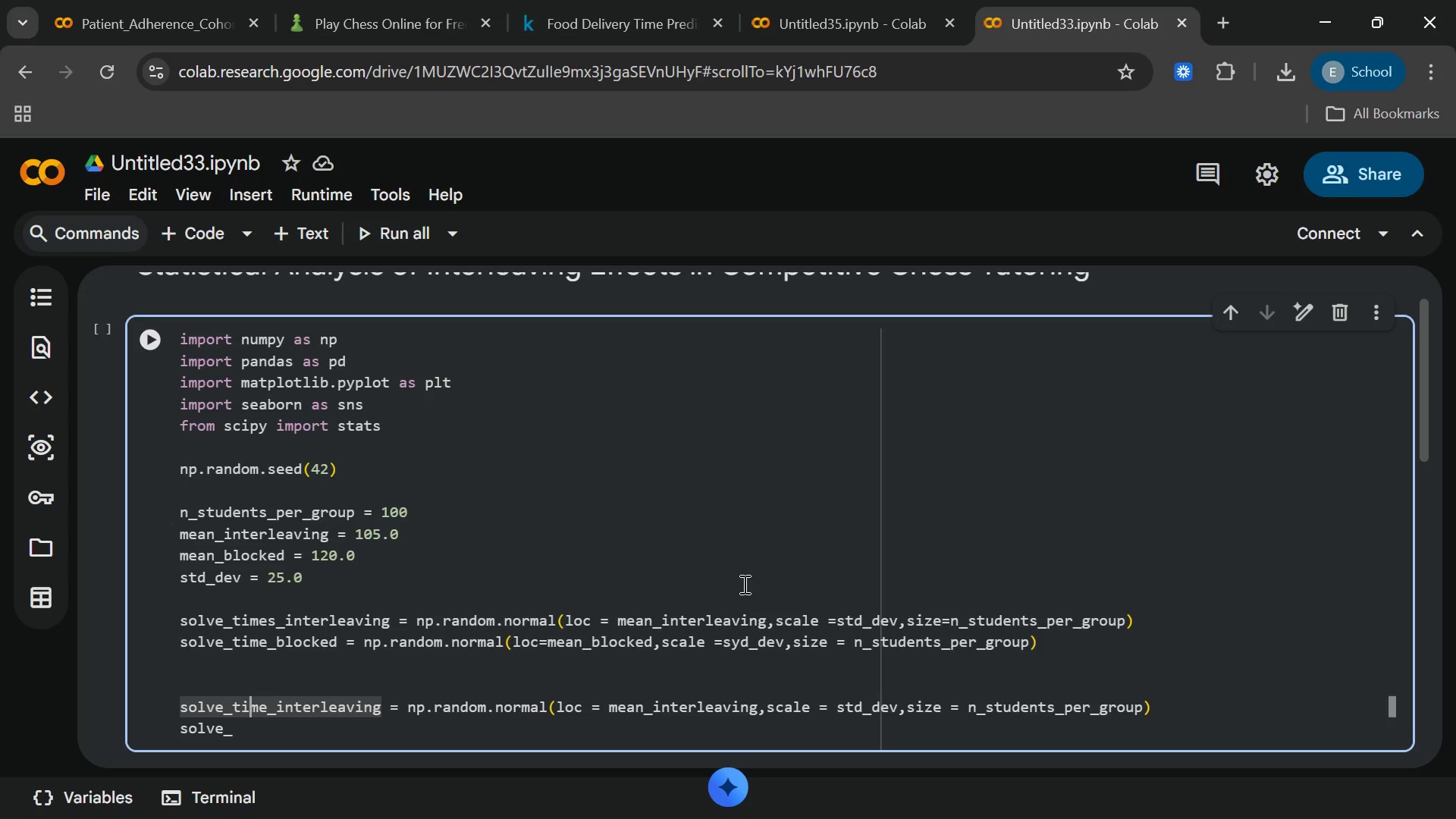 
key(ArrowRight)
 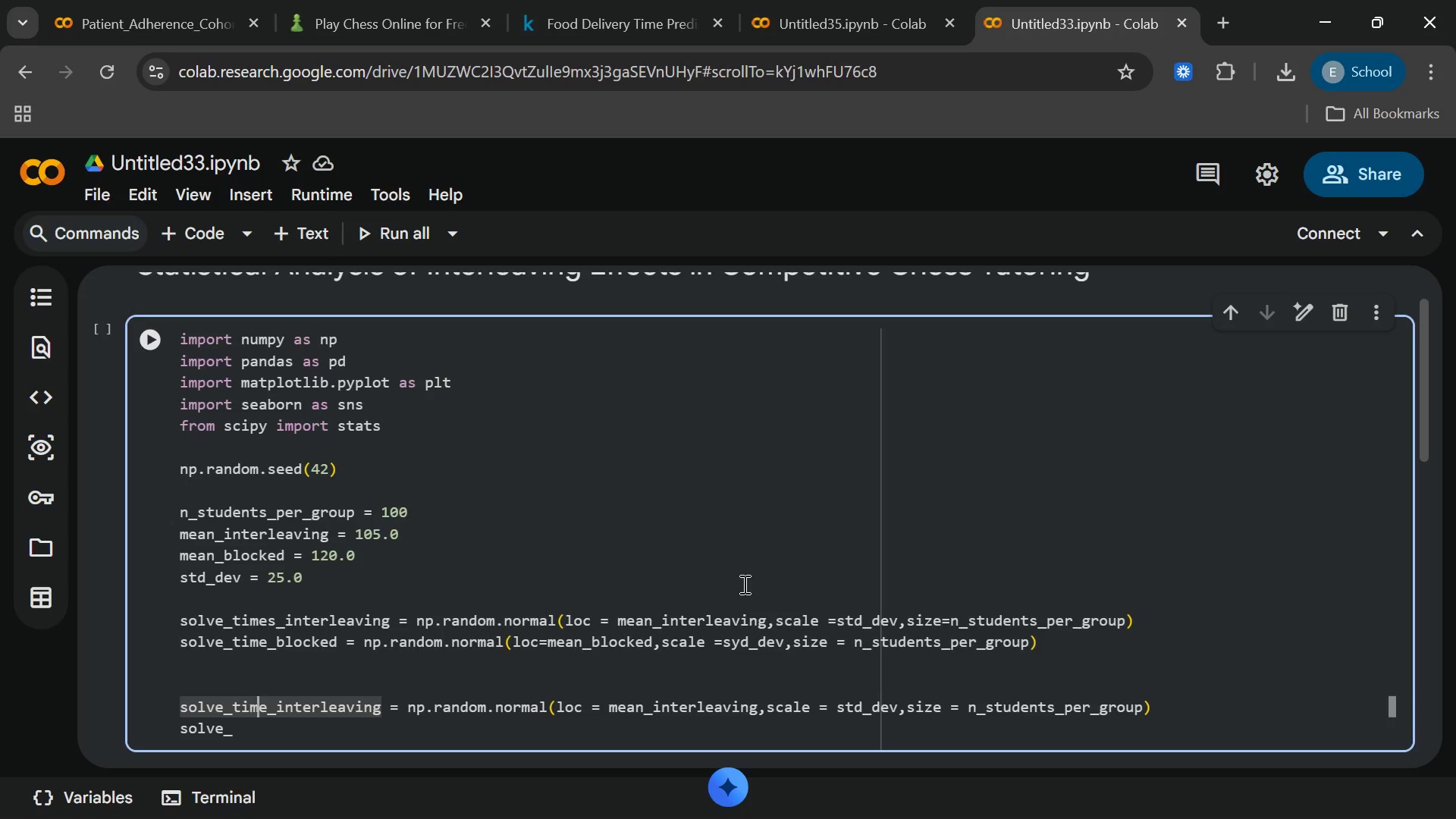 
key(ArrowRight)
 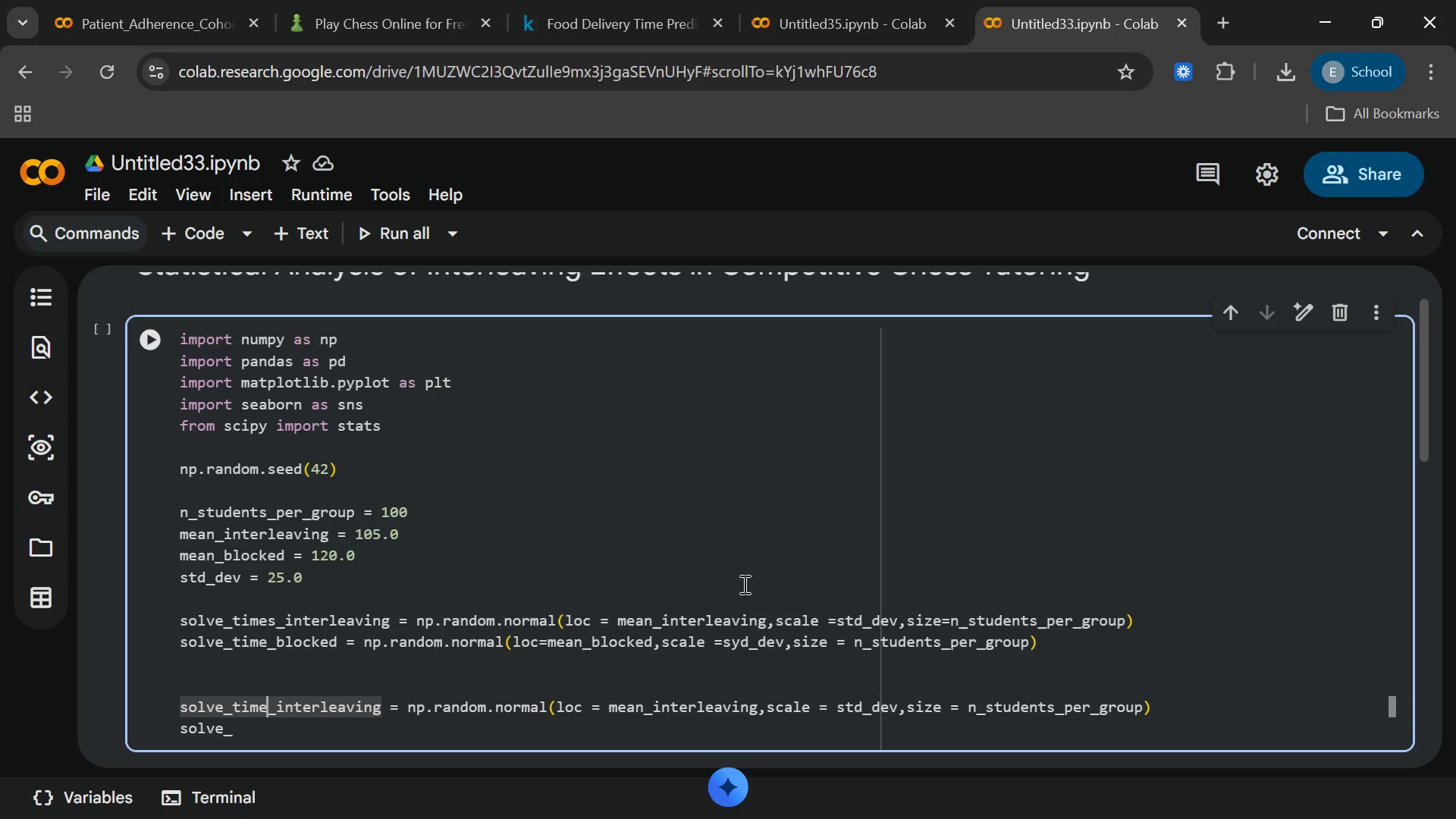 
key(ArrowRight)
 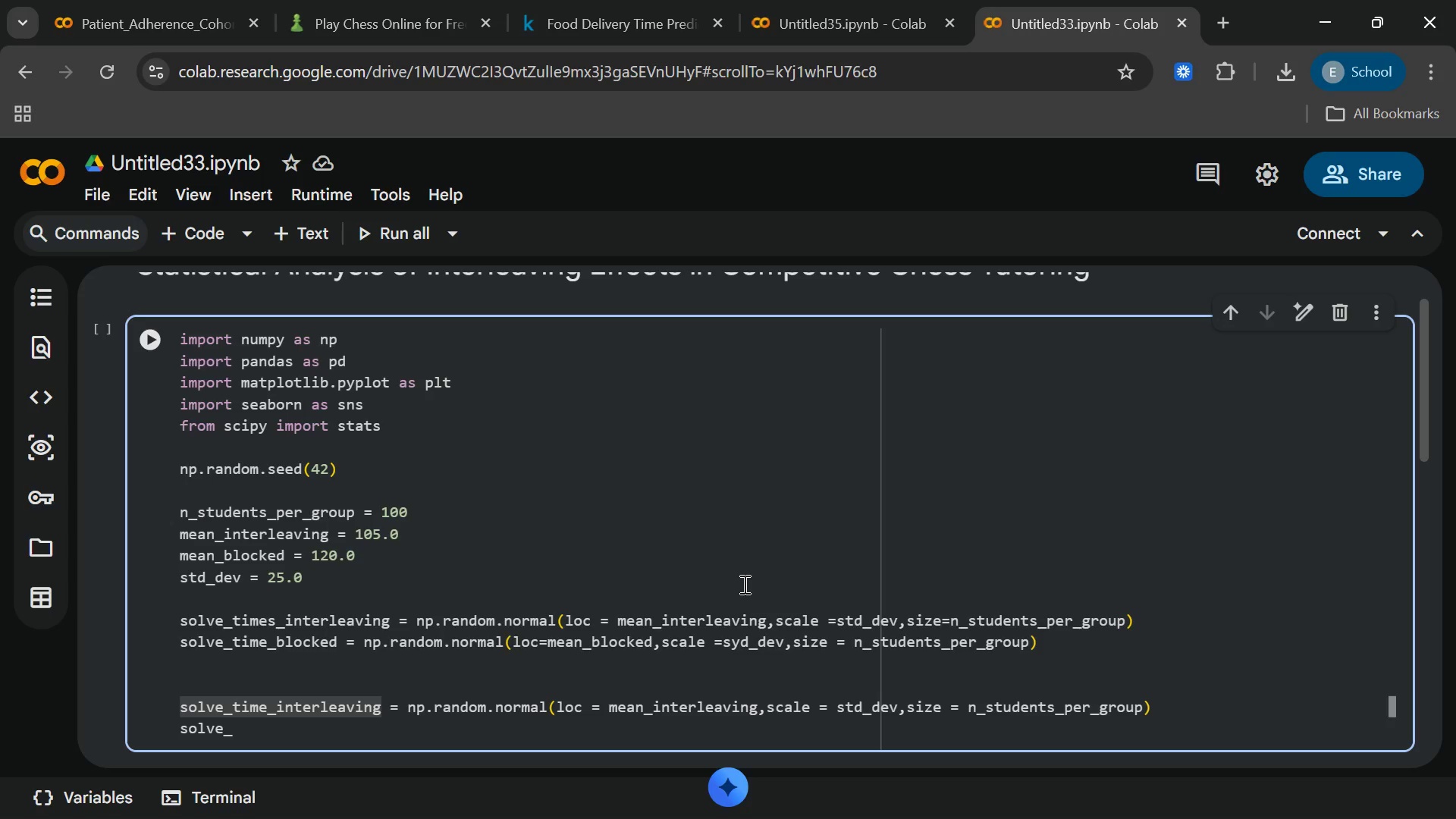 
key(S)
 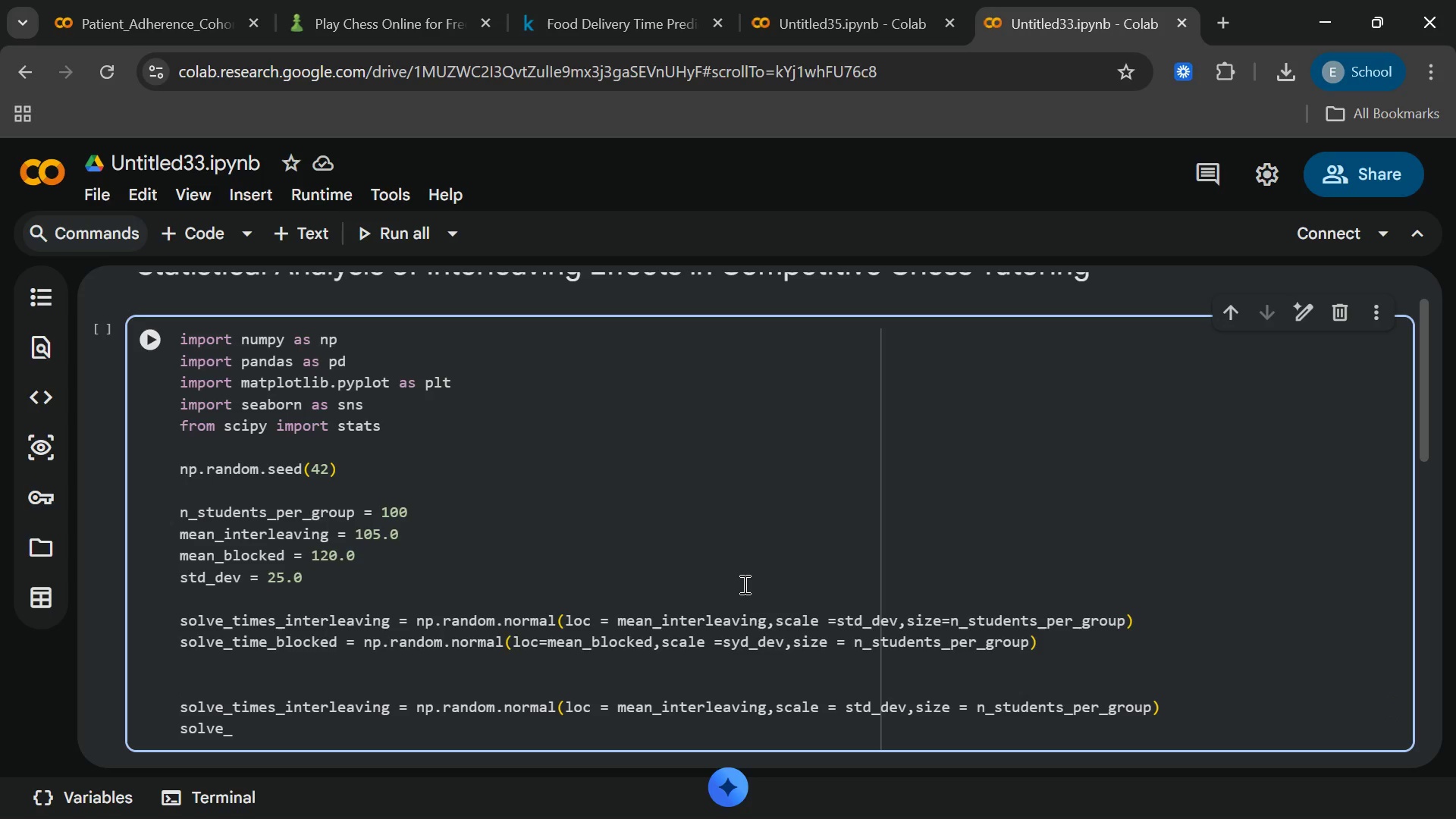 
key(ArrowDown)
 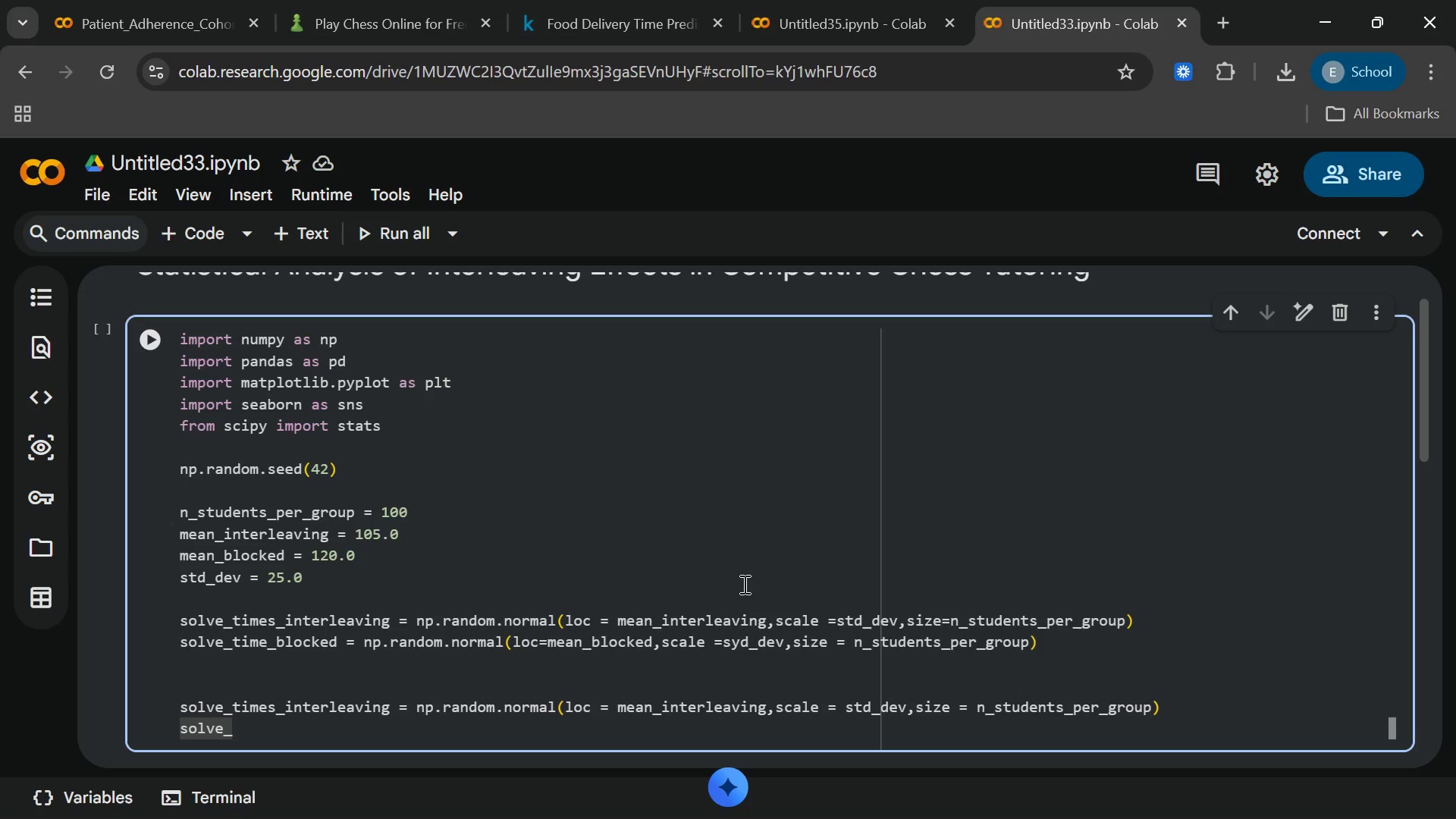 
type(times_blocked = np.random.norms)
key(Backspace)
type(al[Mute](loc)
 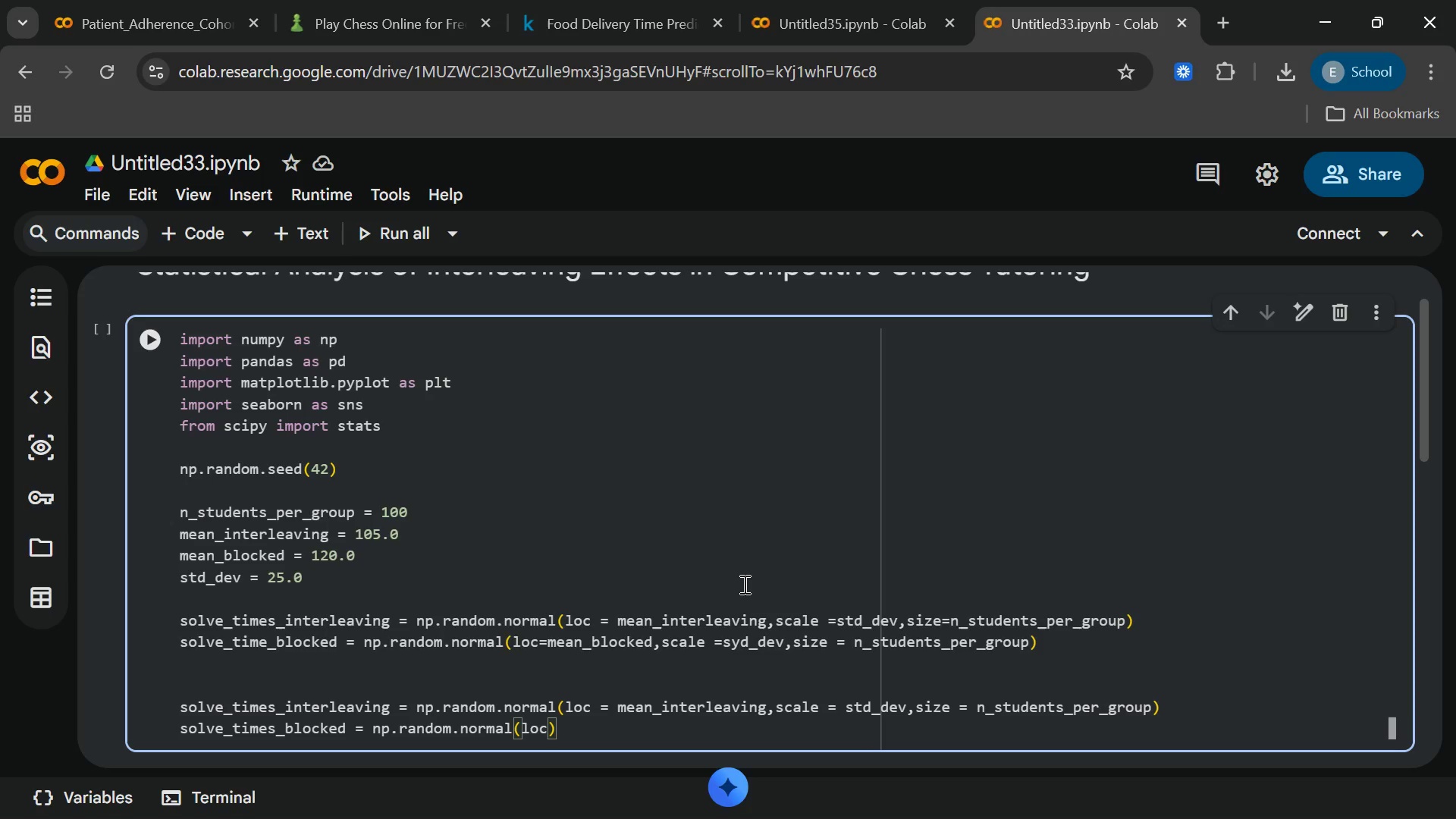 
type( = mean_blocked)
 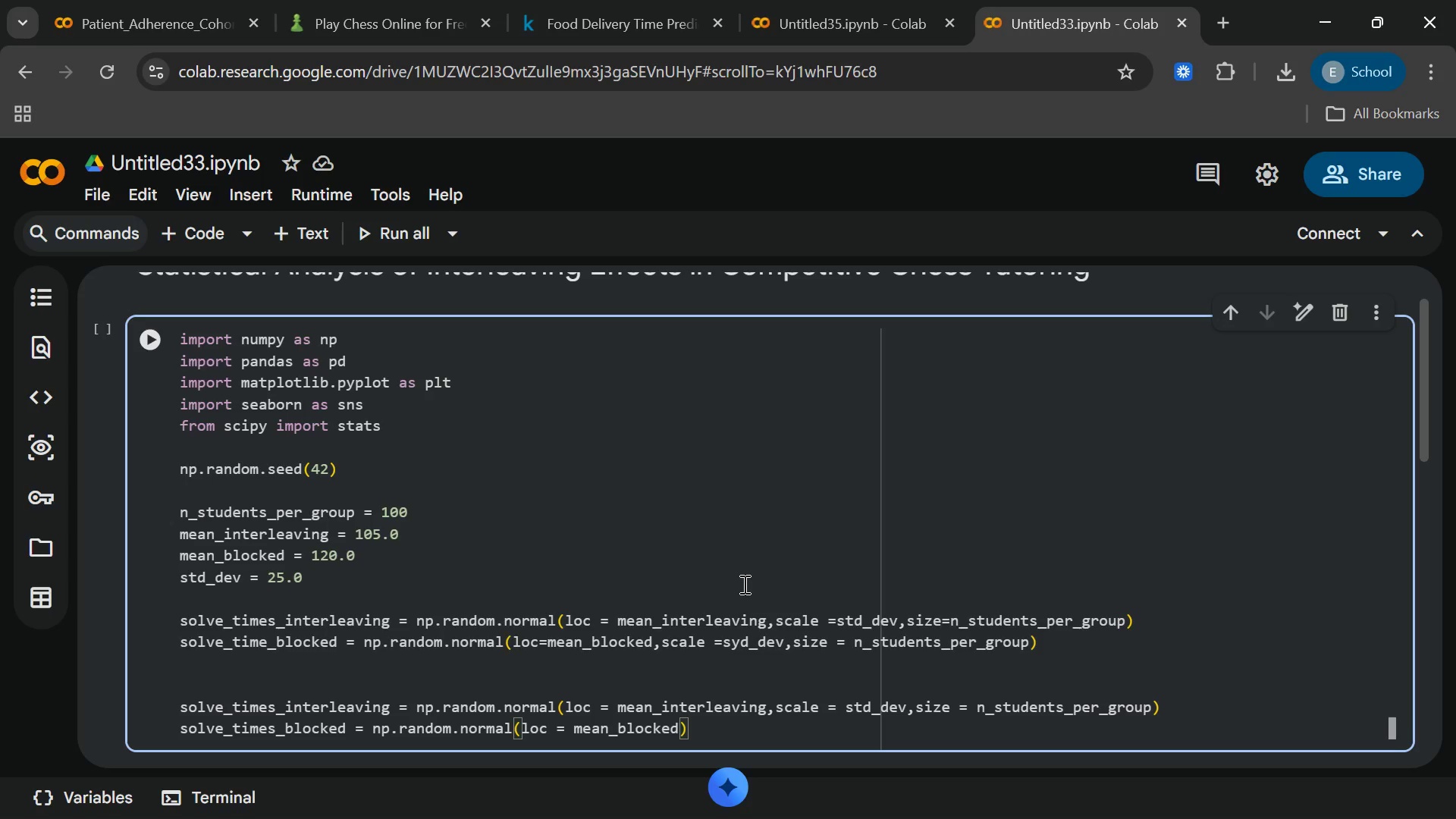 
wait(5.14)
 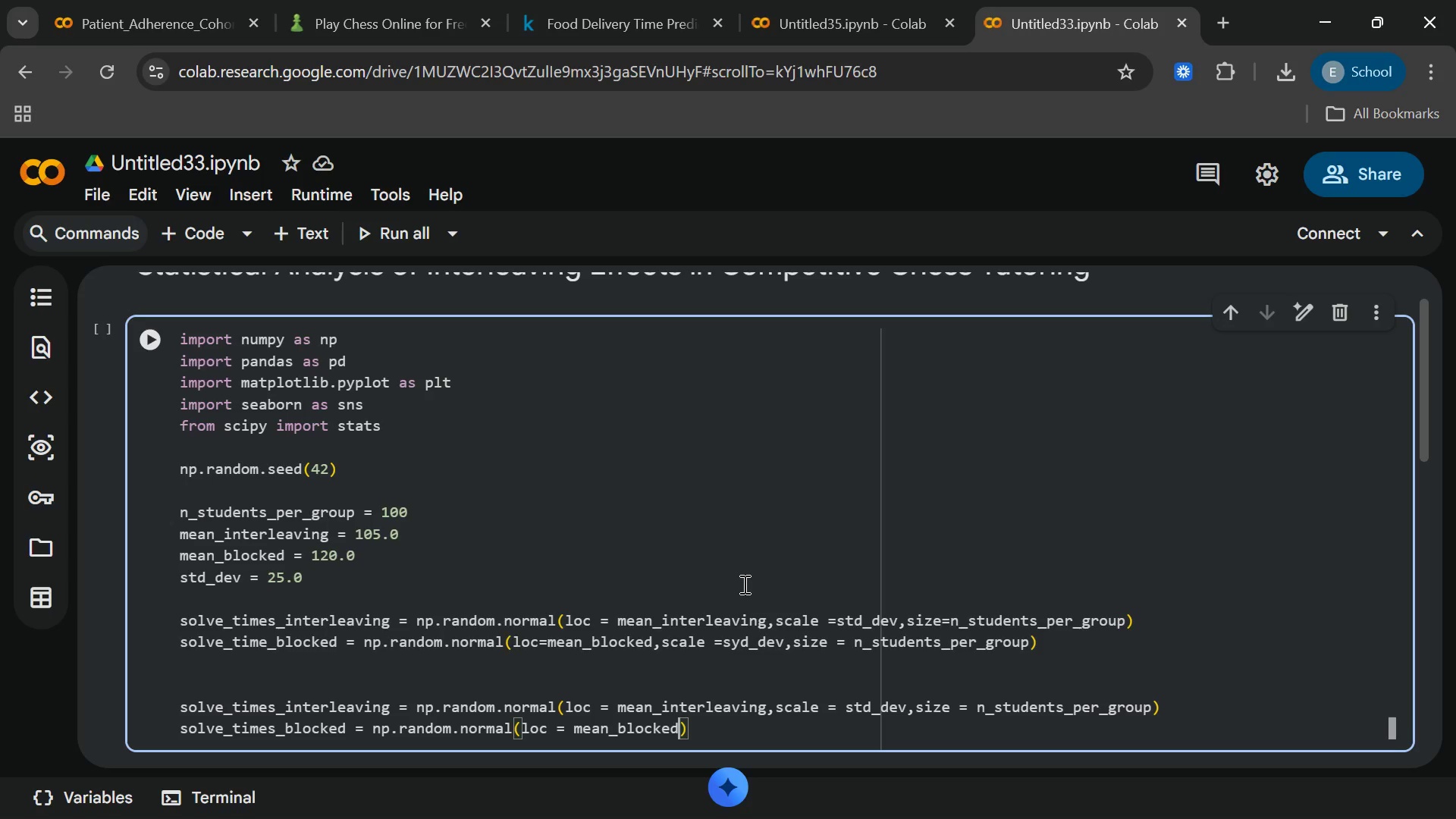 
type(,scale = std_dev,size = n_students_per_grup[End])
 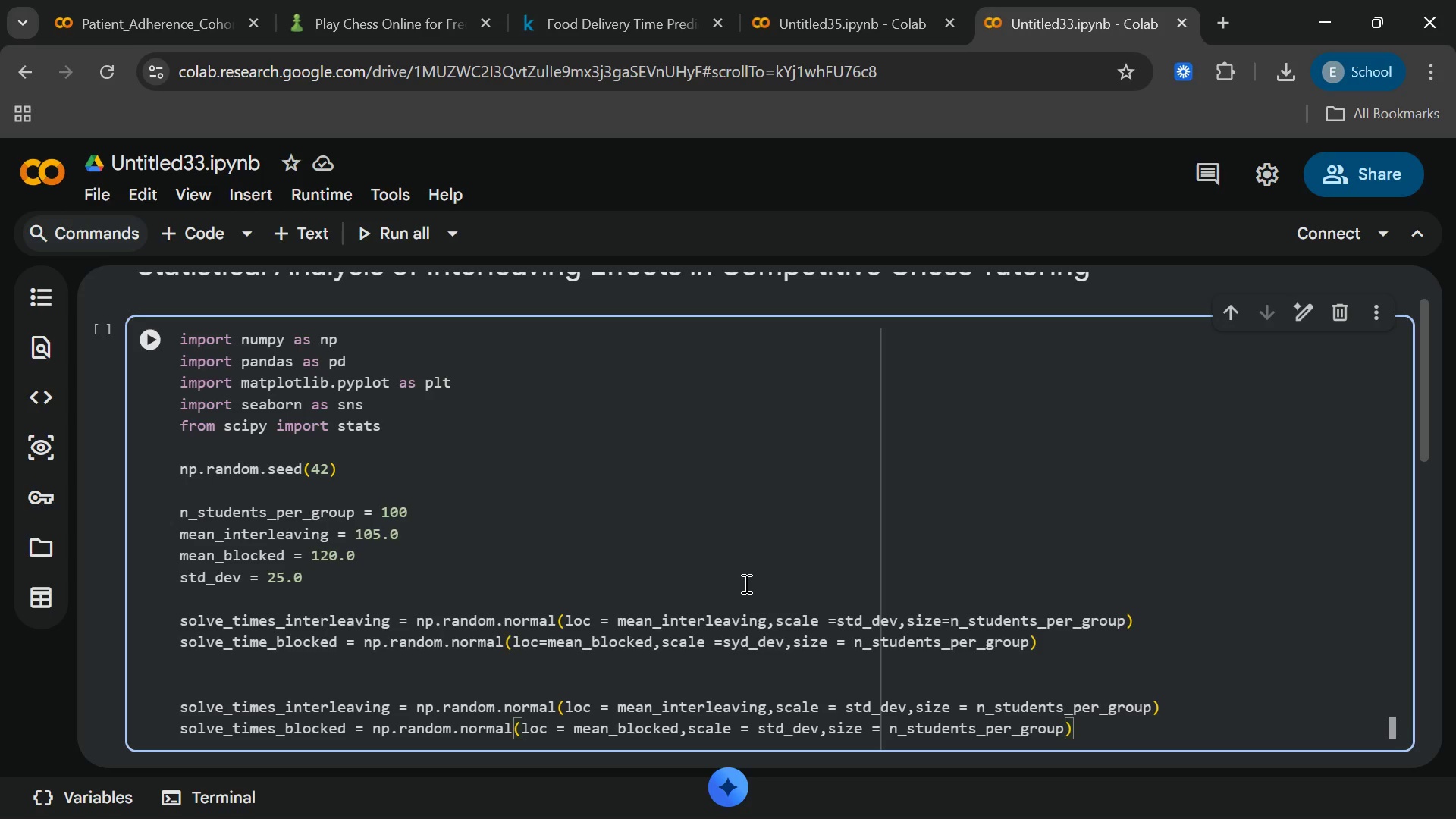 
 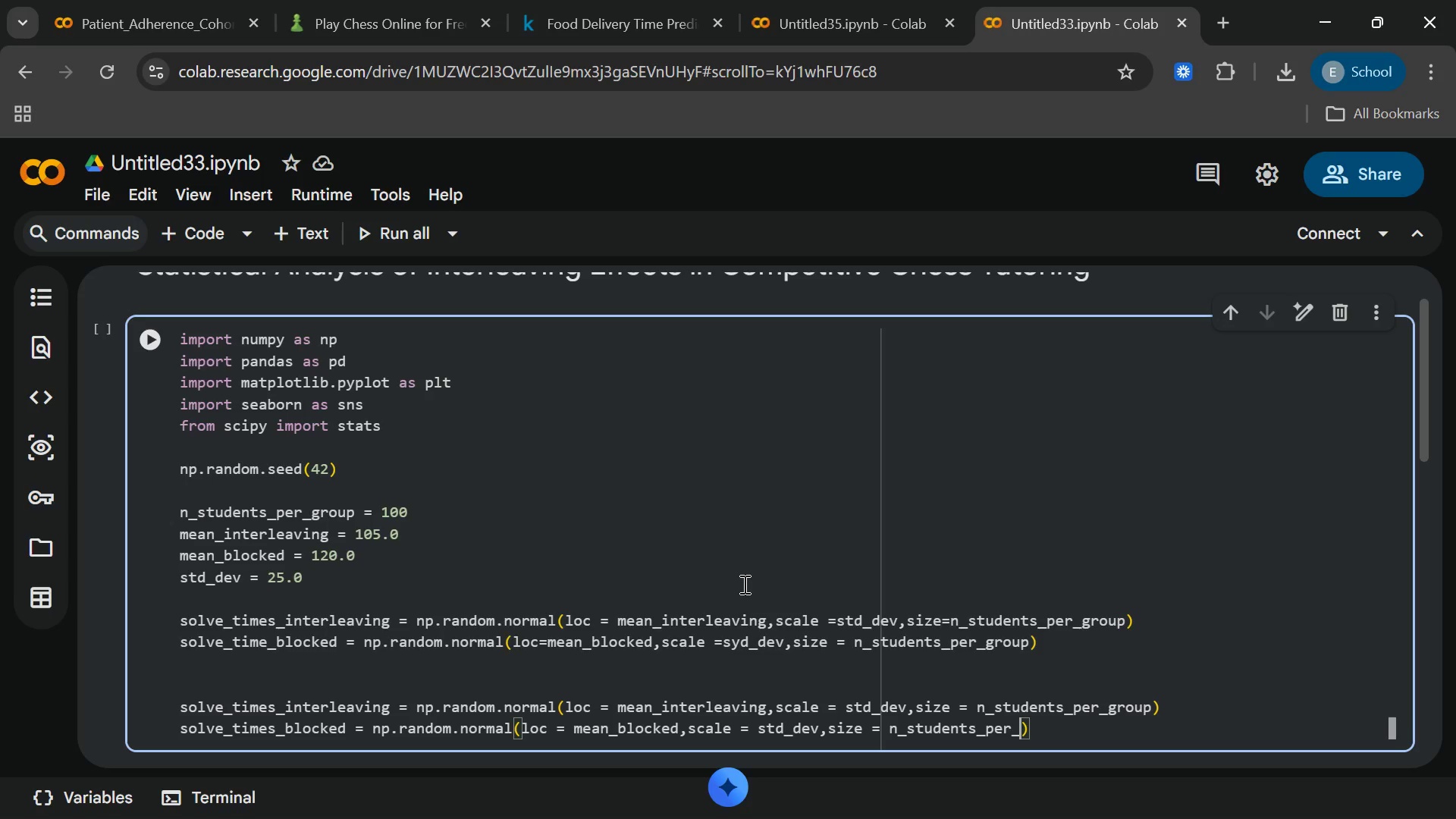 
hold_key(key=O, duration=0.33)
 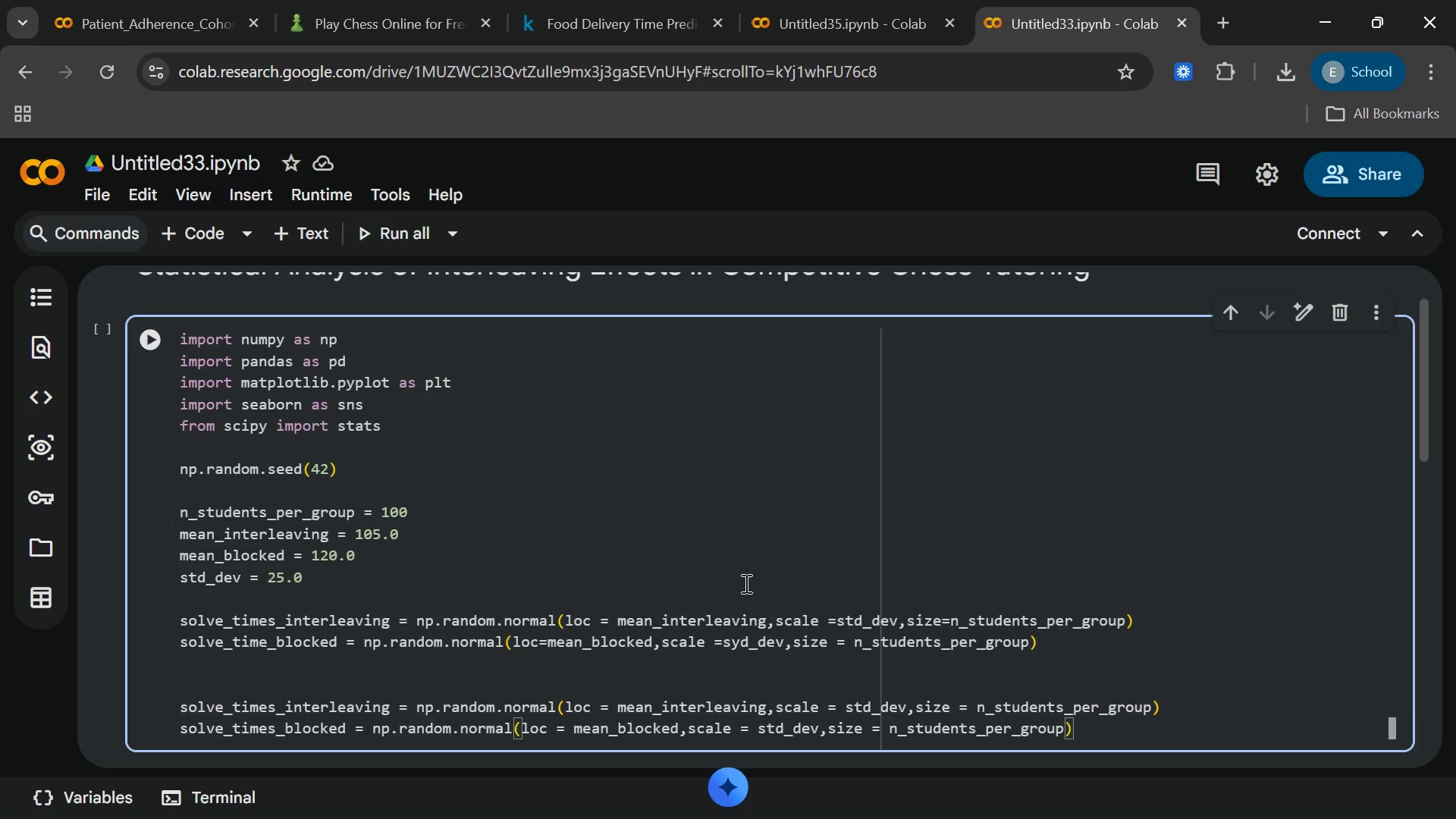 
wait(11.48)
 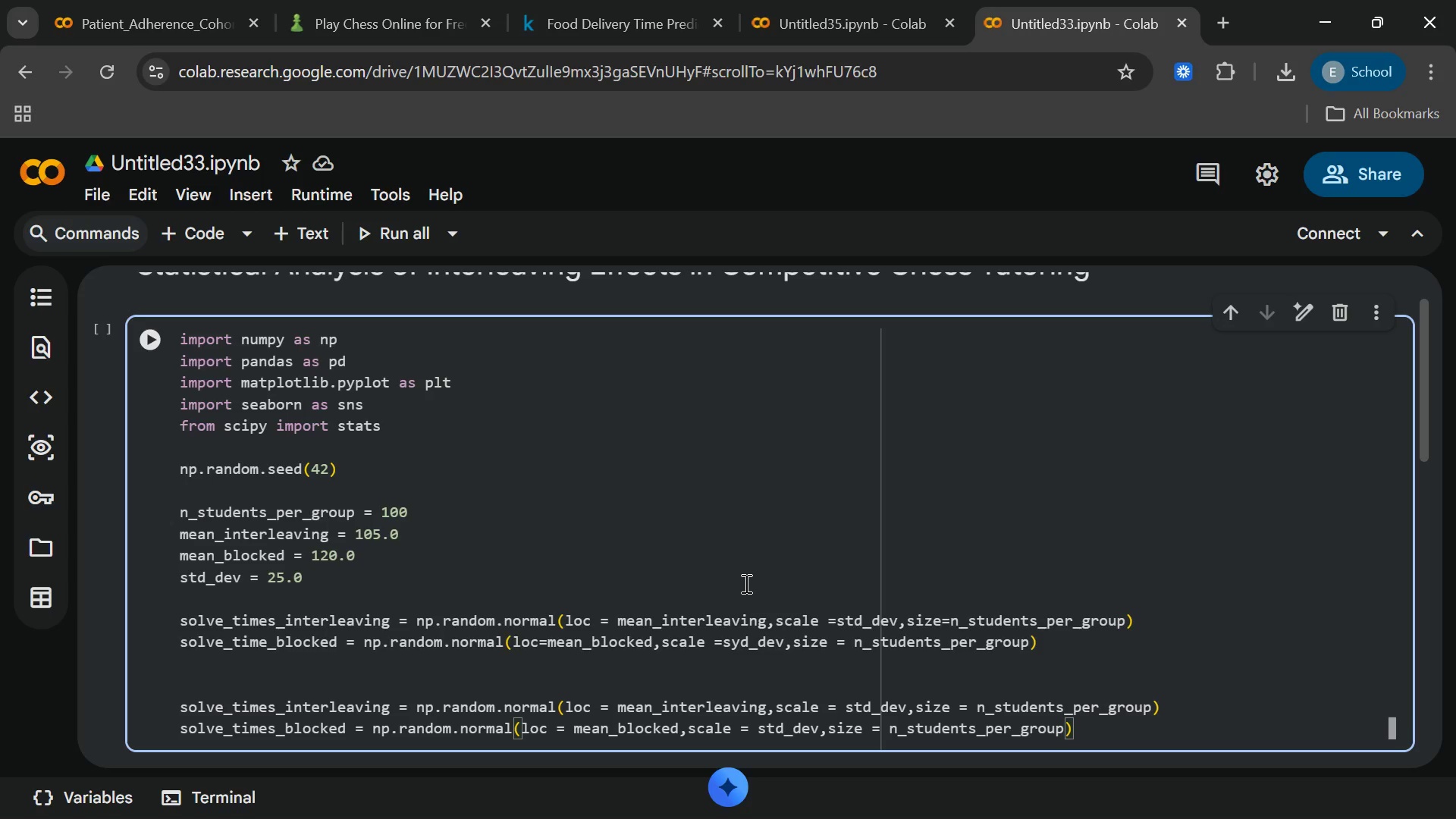 
key(Enter)
 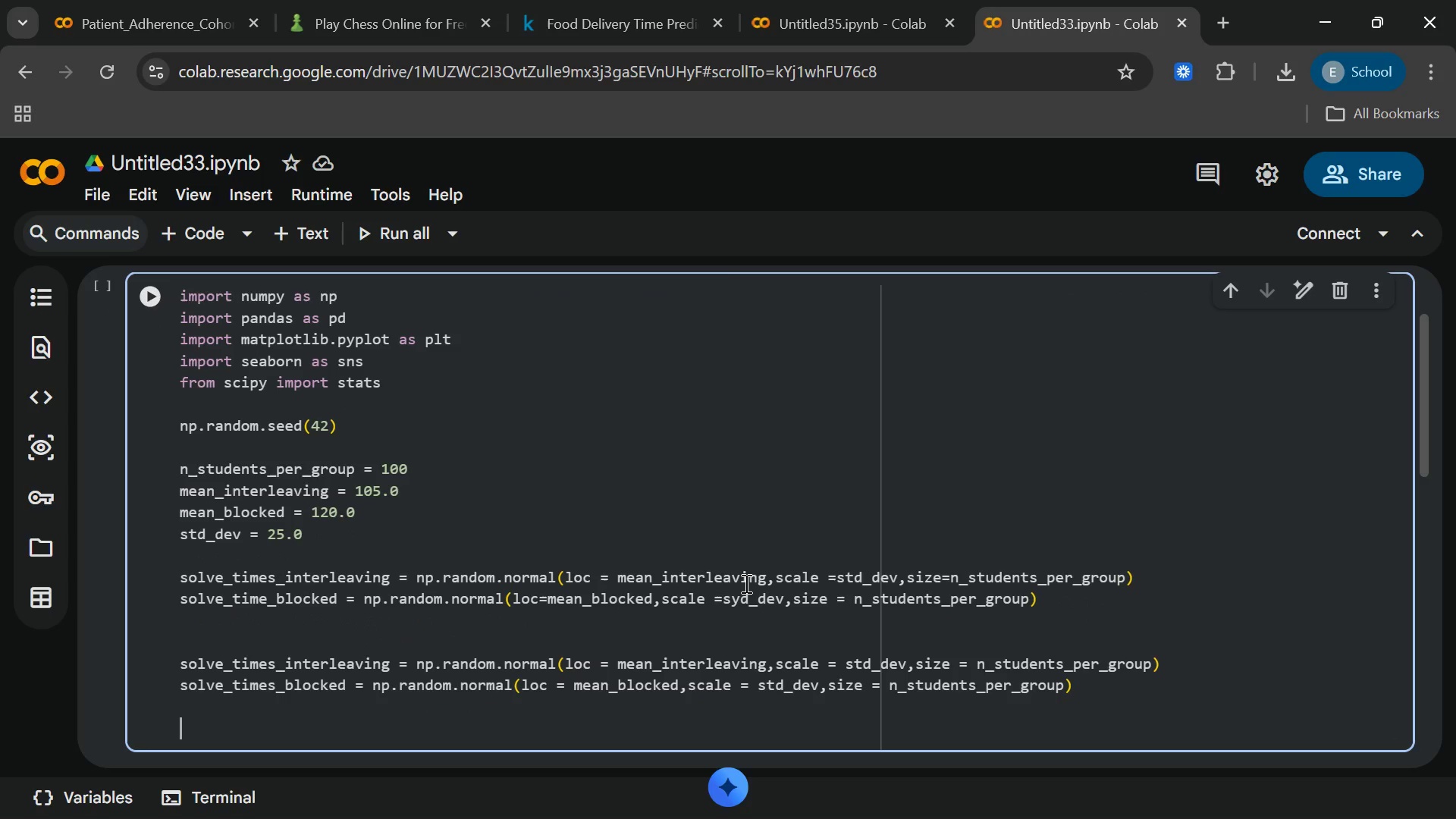 
key(Enter)
 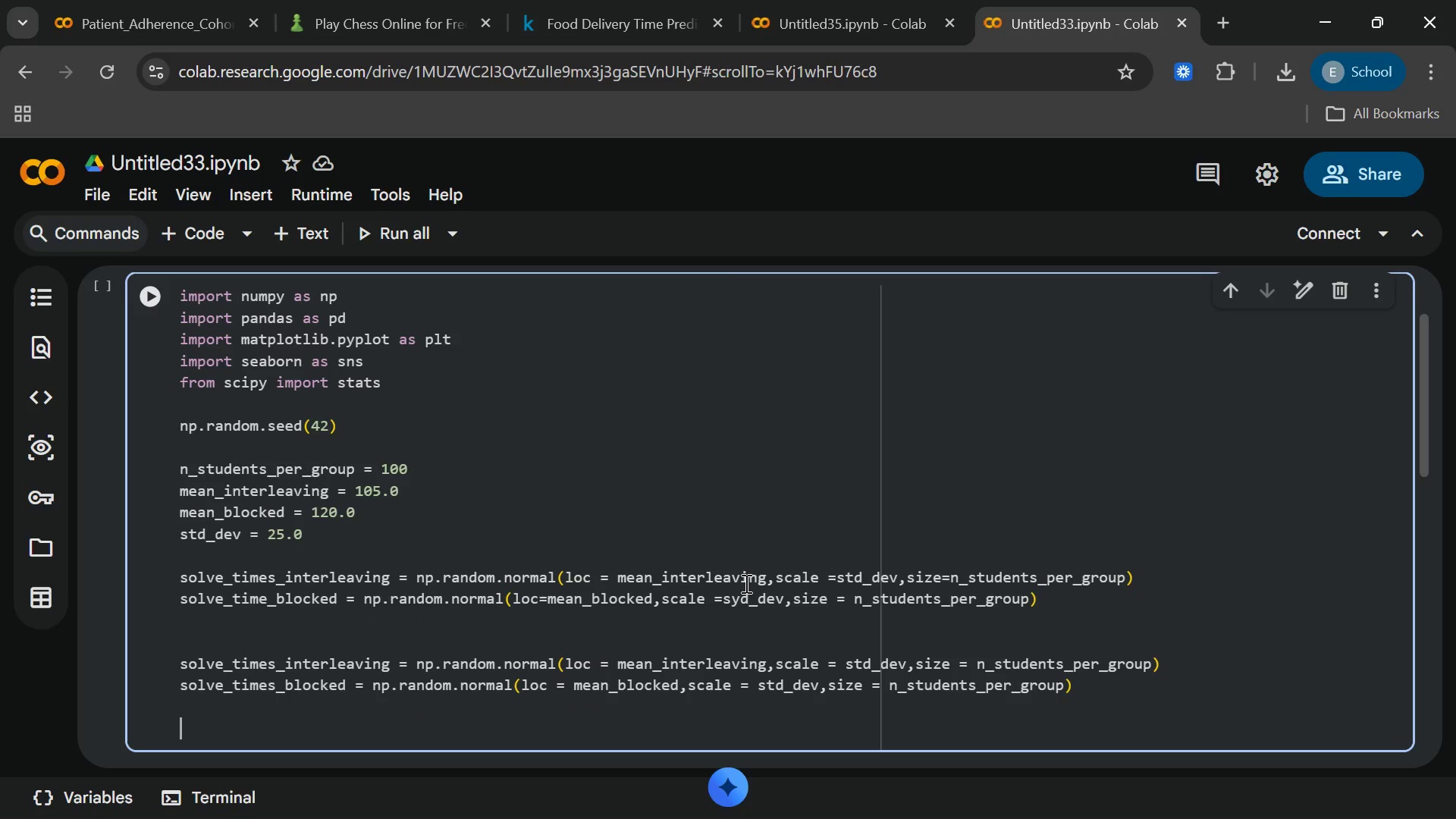 
key(Enter)
 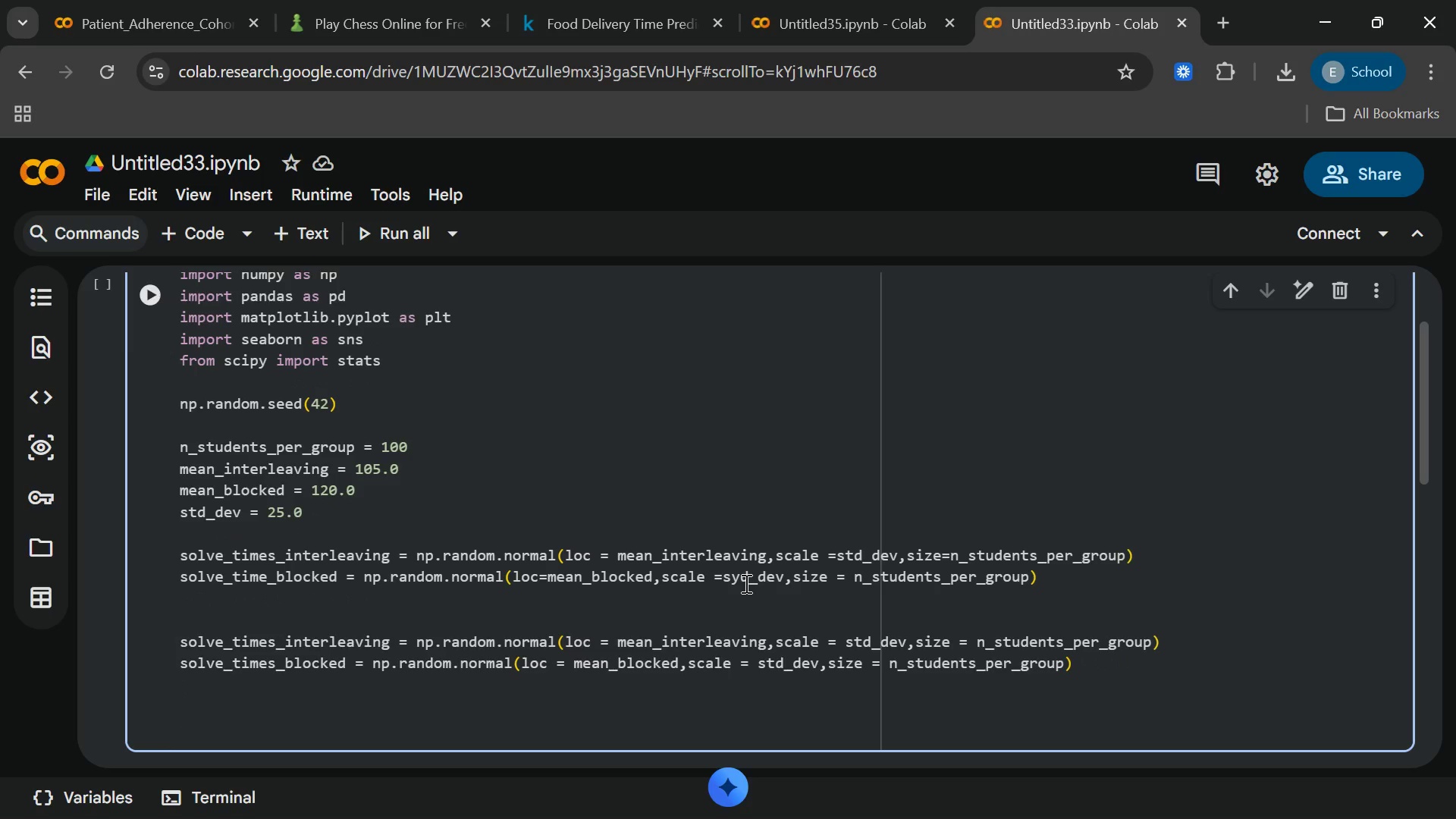 
type(df_inte;)
key(Backspace)
type(rleaving = pd.)
 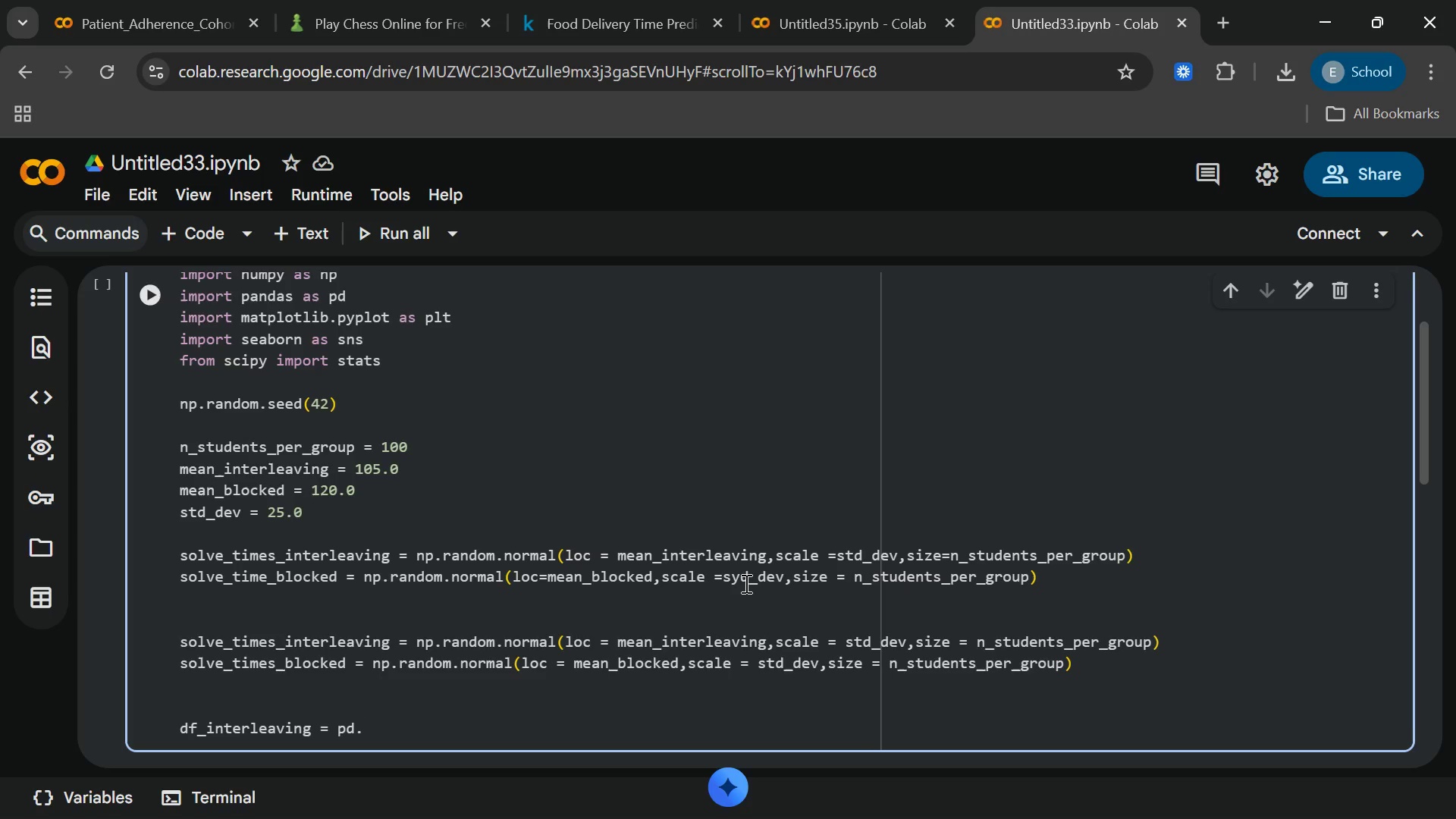 
left_click([961, 781])
 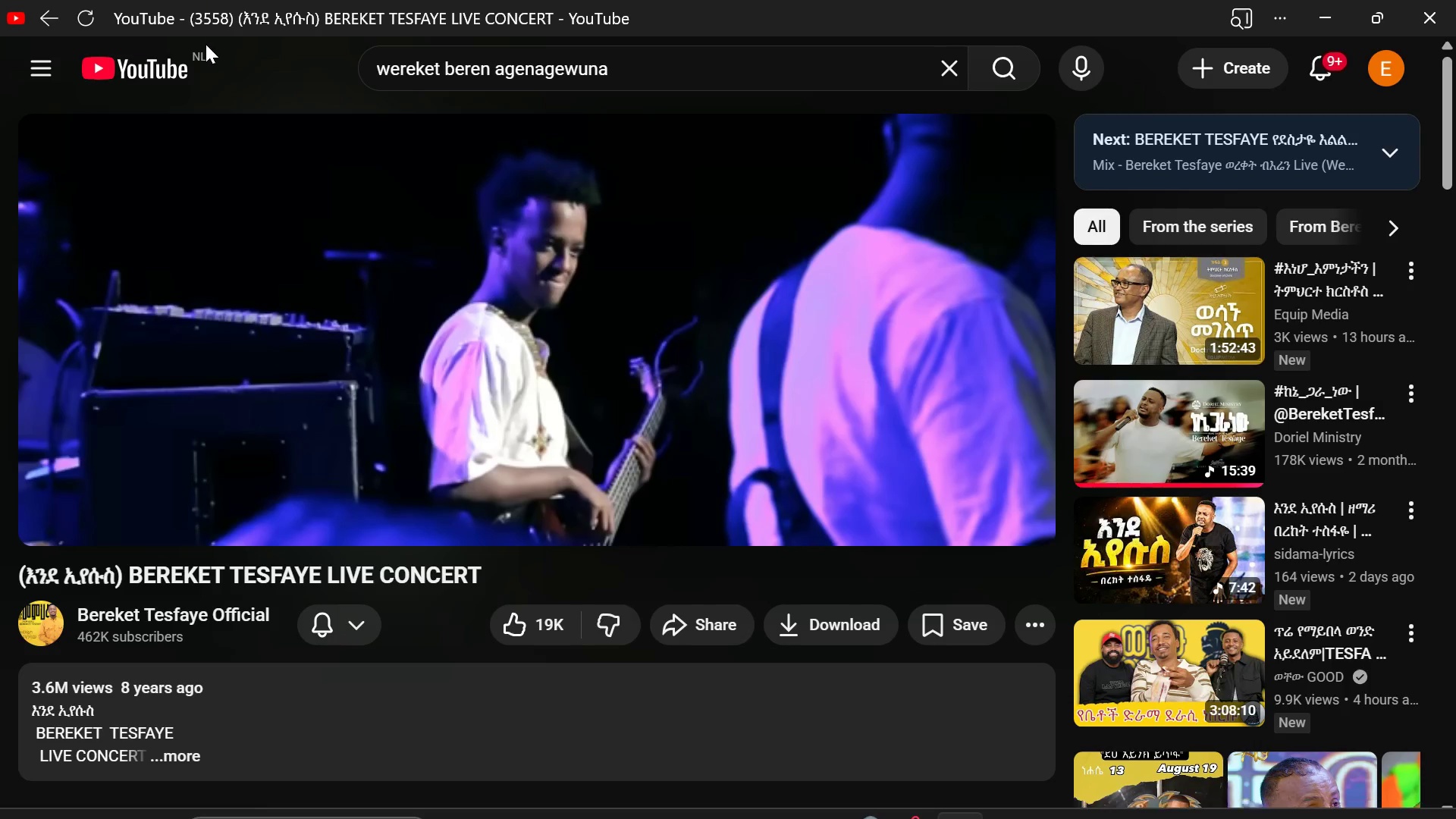 
left_click([144, 50])
 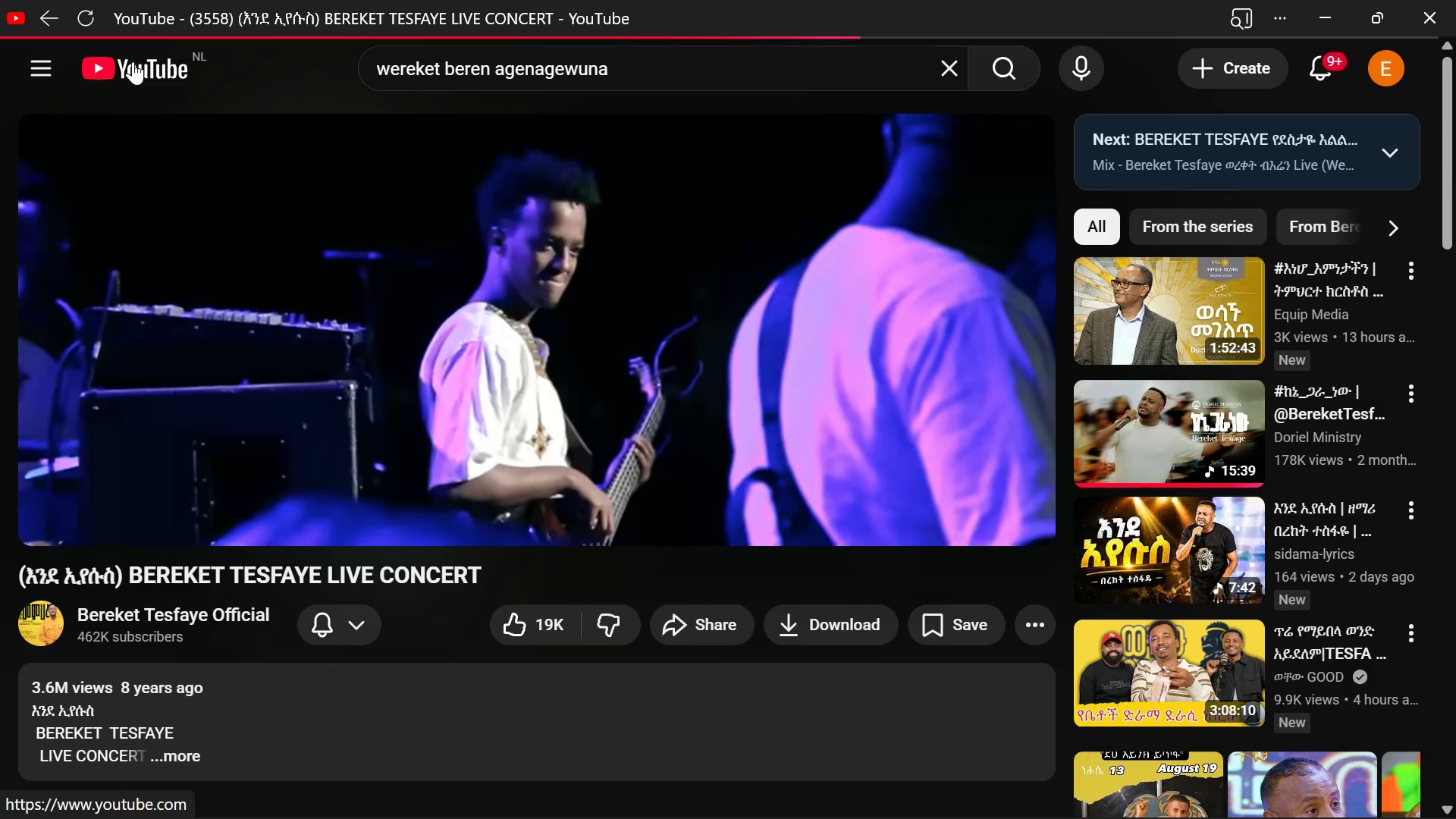 
mouse_move([145, 130])
 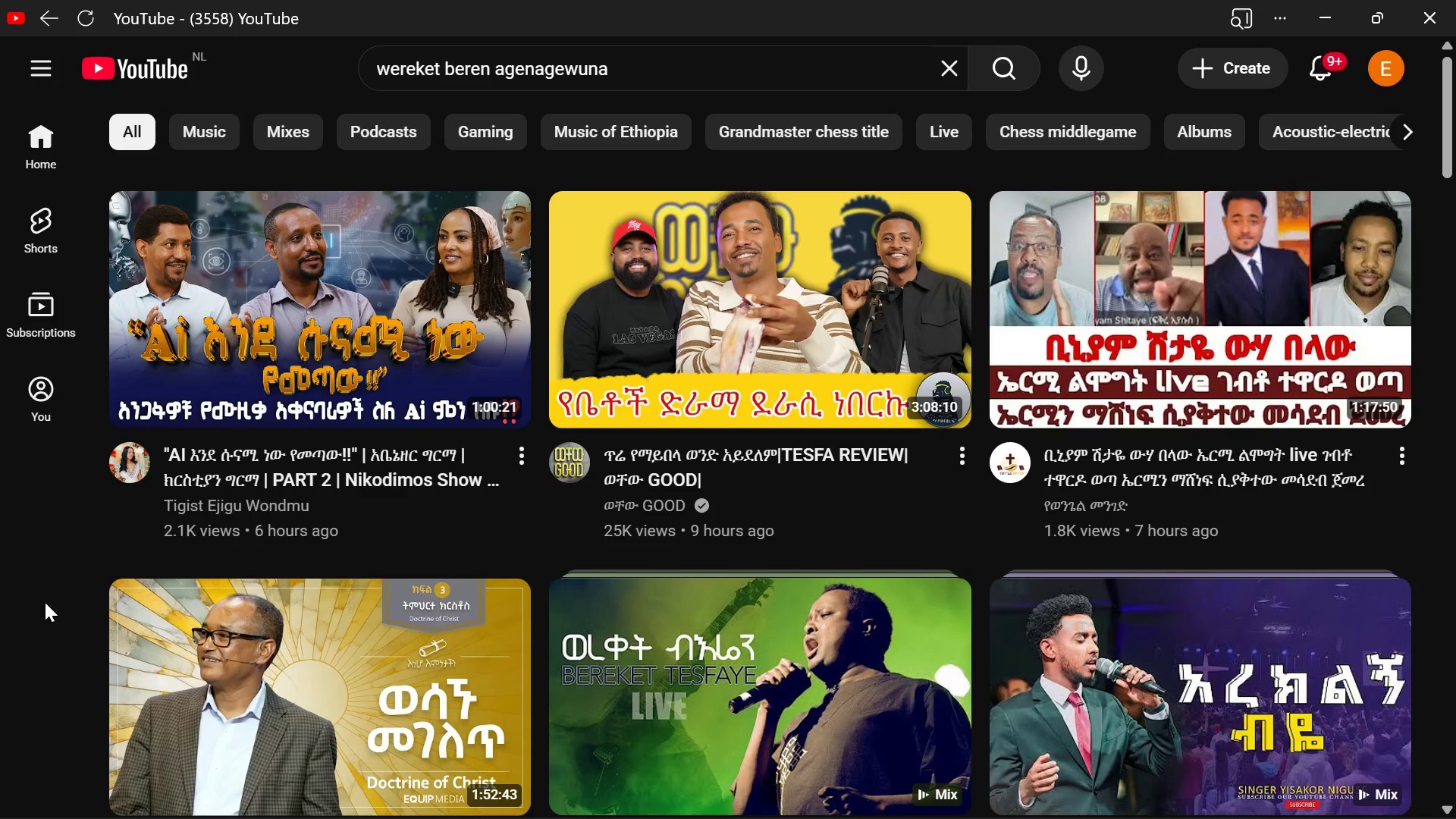 
wait(9.12)
 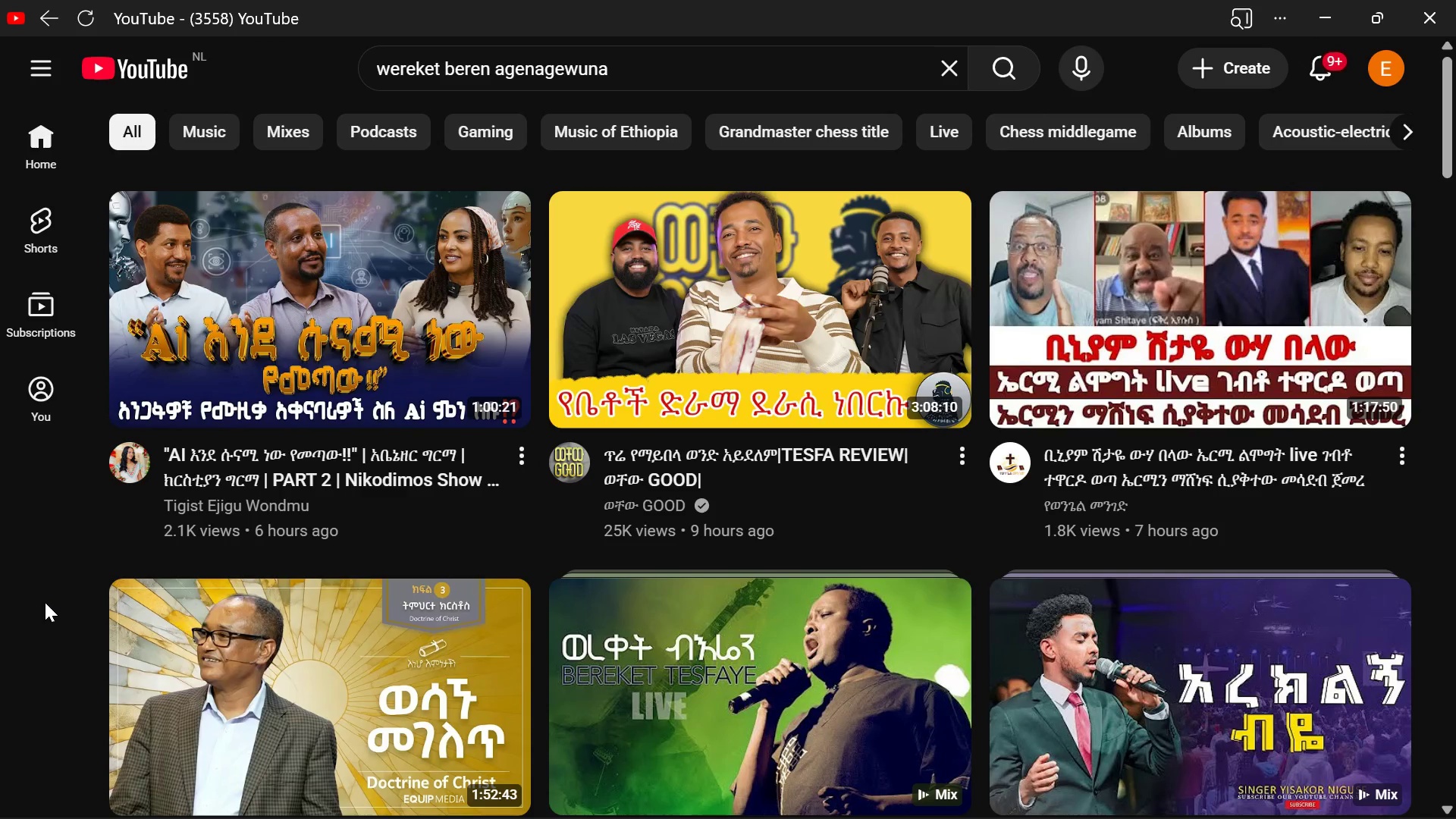 
mouse_move([1072, 364])
 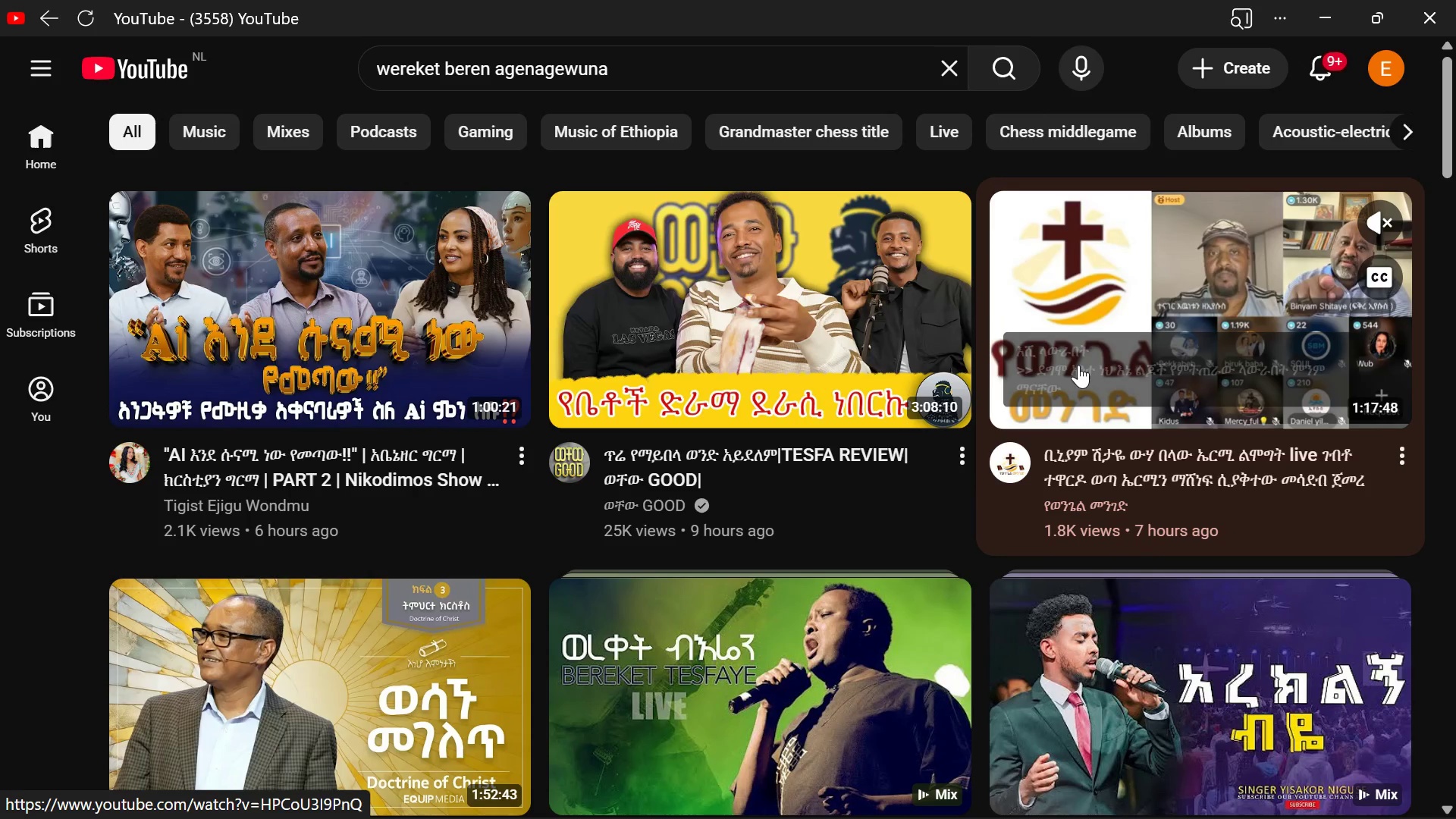 
left_click([1078, 365])
 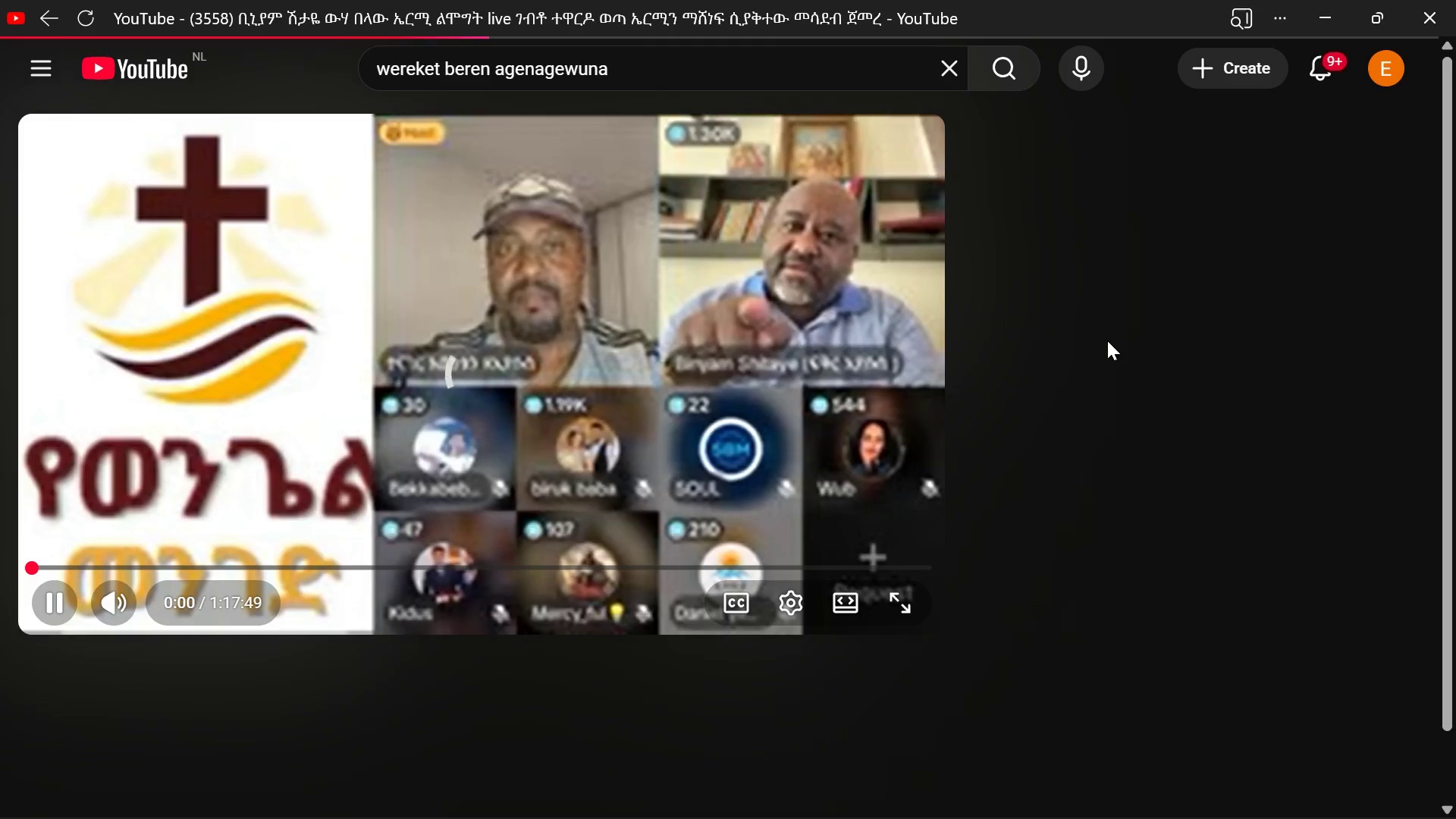 
hold_key(key=VolumeDown, duration=1.47)
 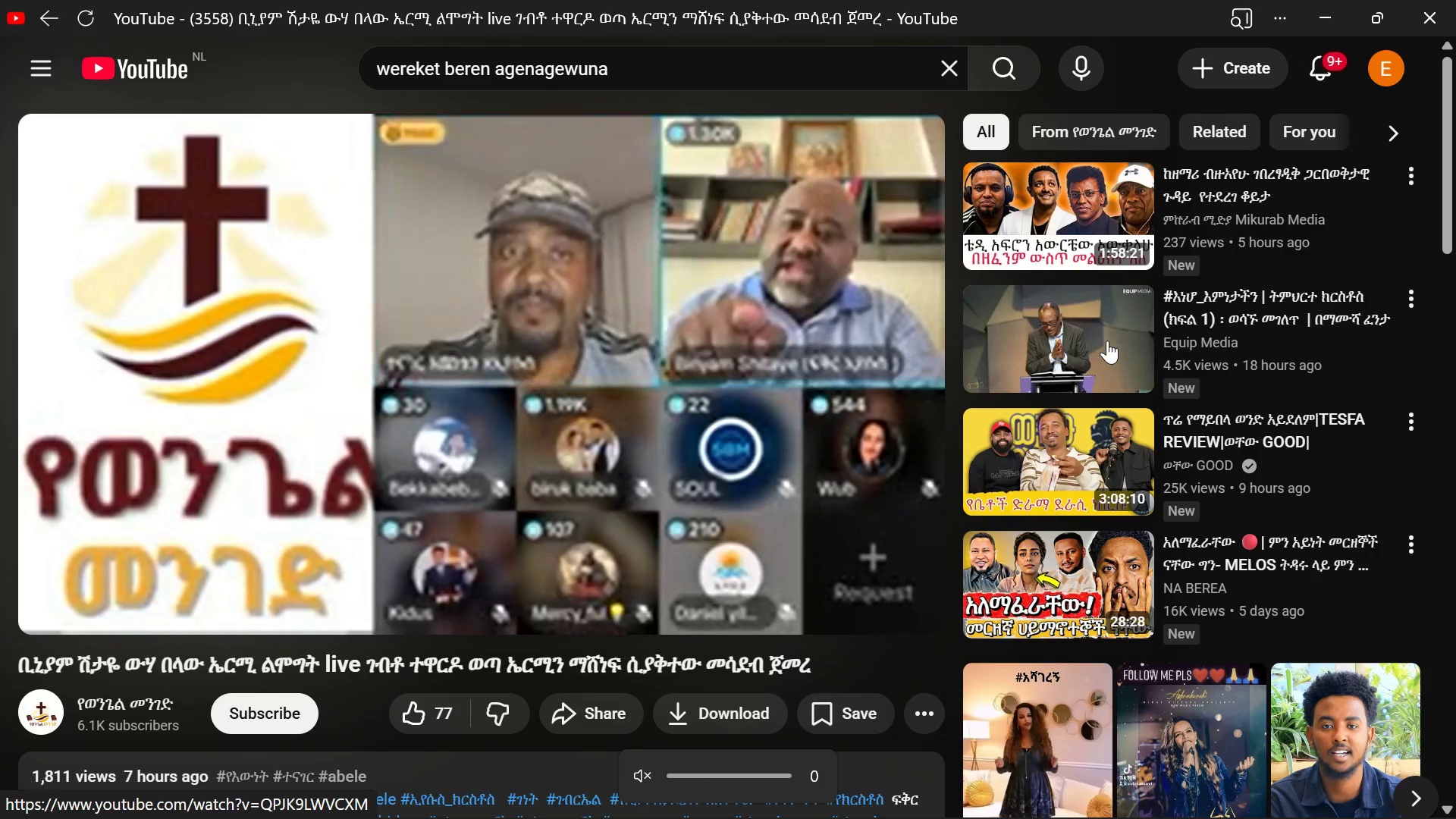 
hold_key(key=VolumeUp, duration=0.94)
 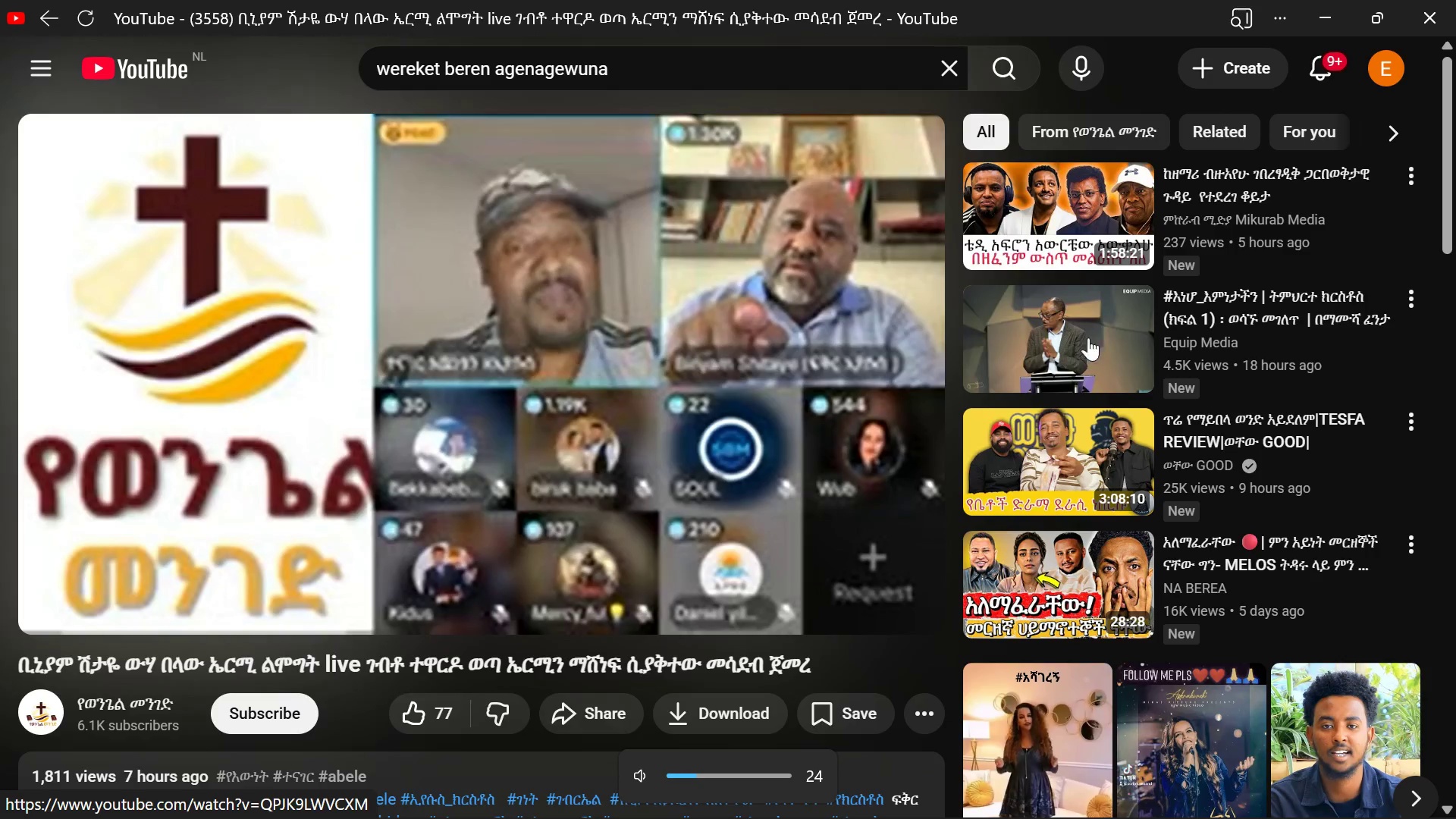 
scroll: coordinate [1269, 0], scroll_direction: down, amount: 6.0
 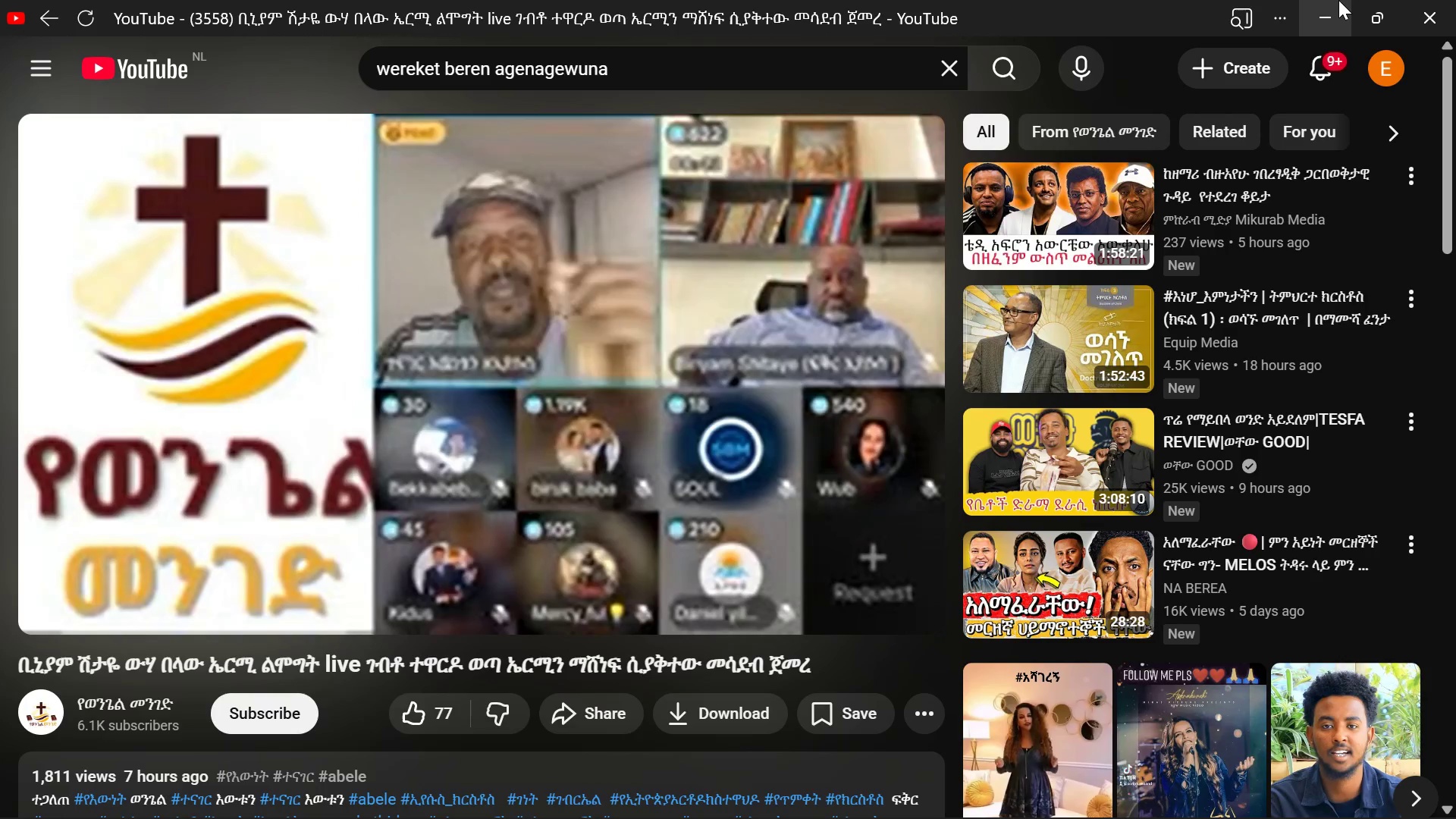 
left_click([1338, 0])
 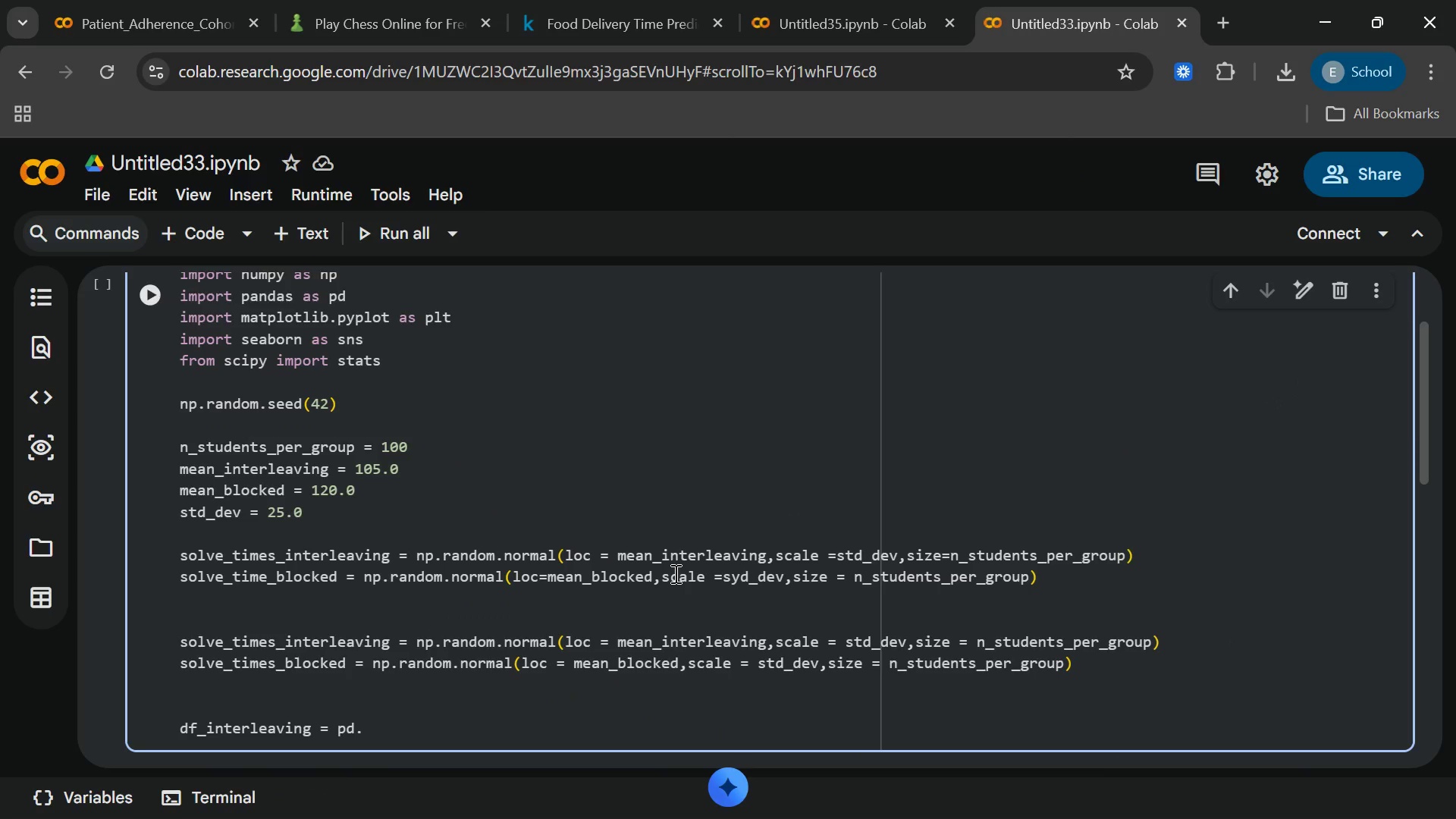 
wait(5.14)
 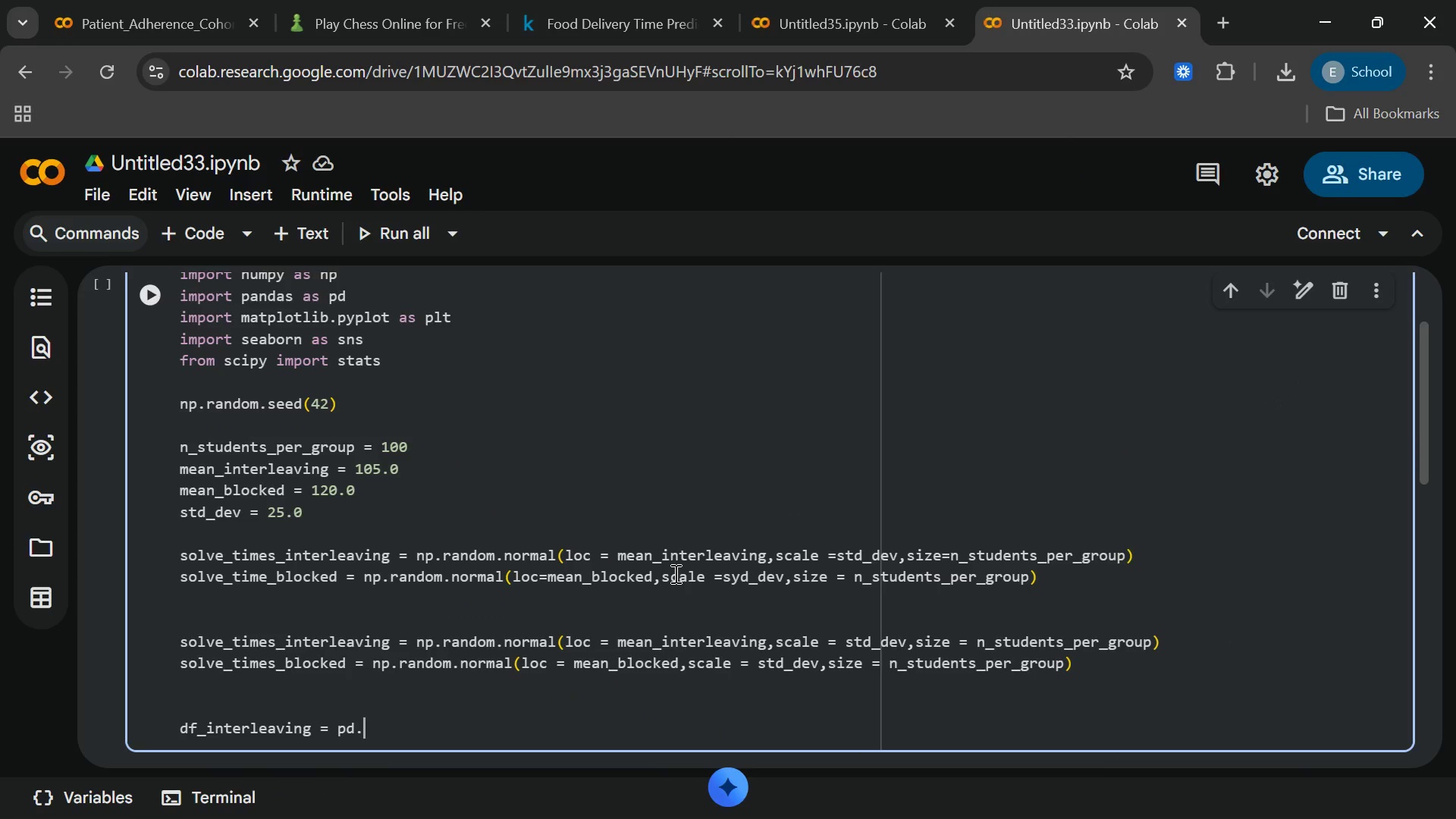 
type(DataFrame({)
 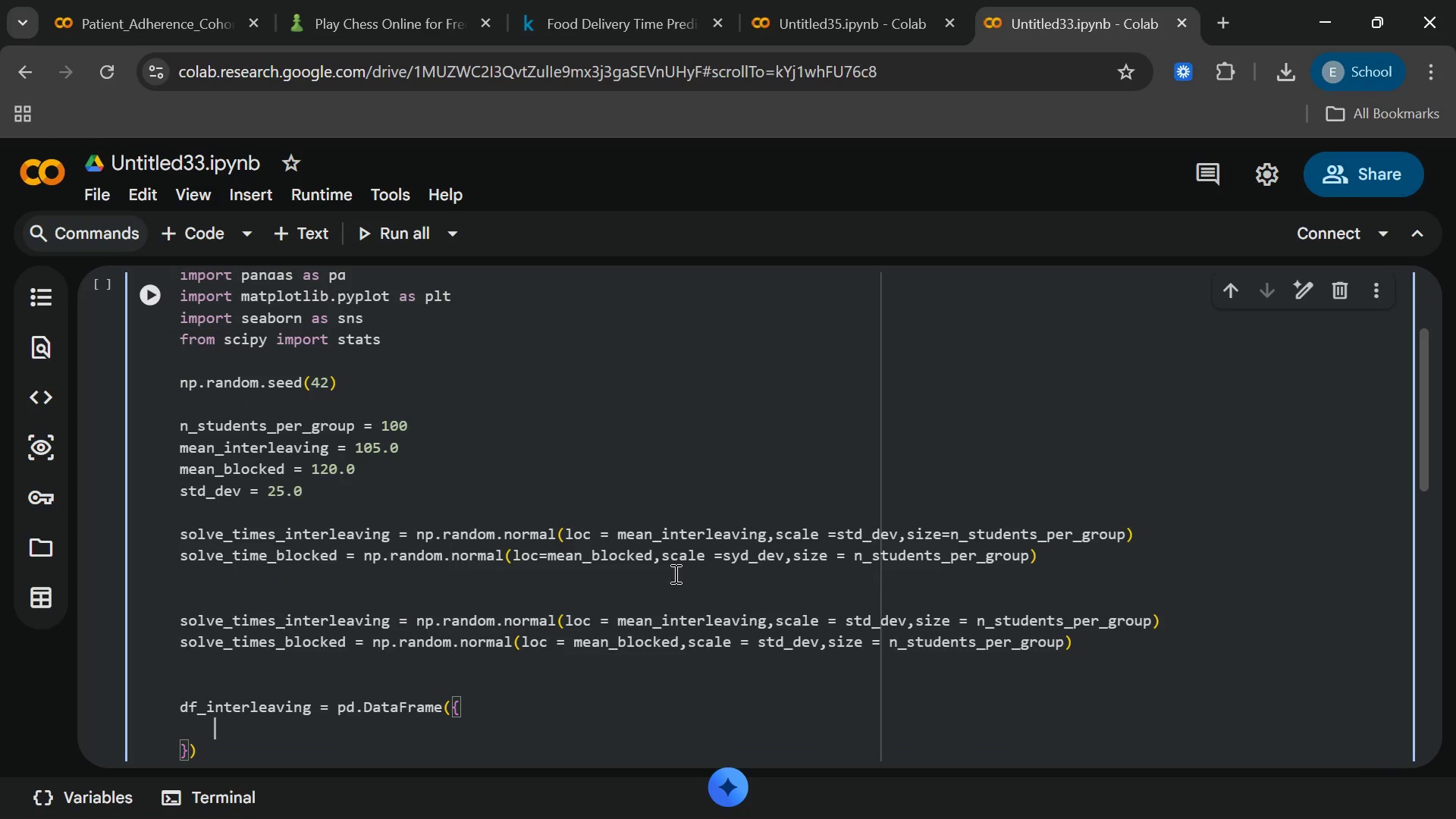 
 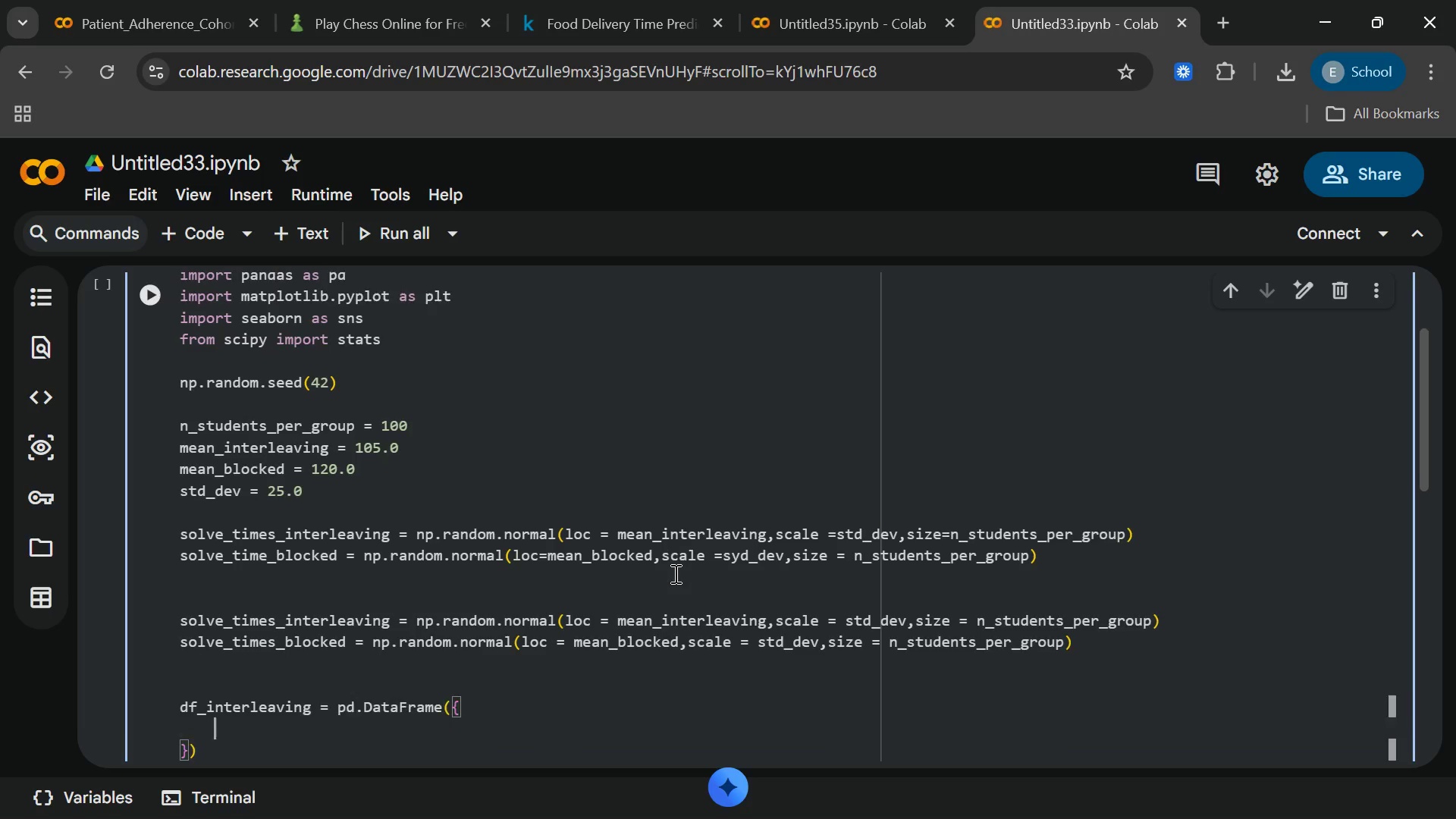 
key(Enter)
 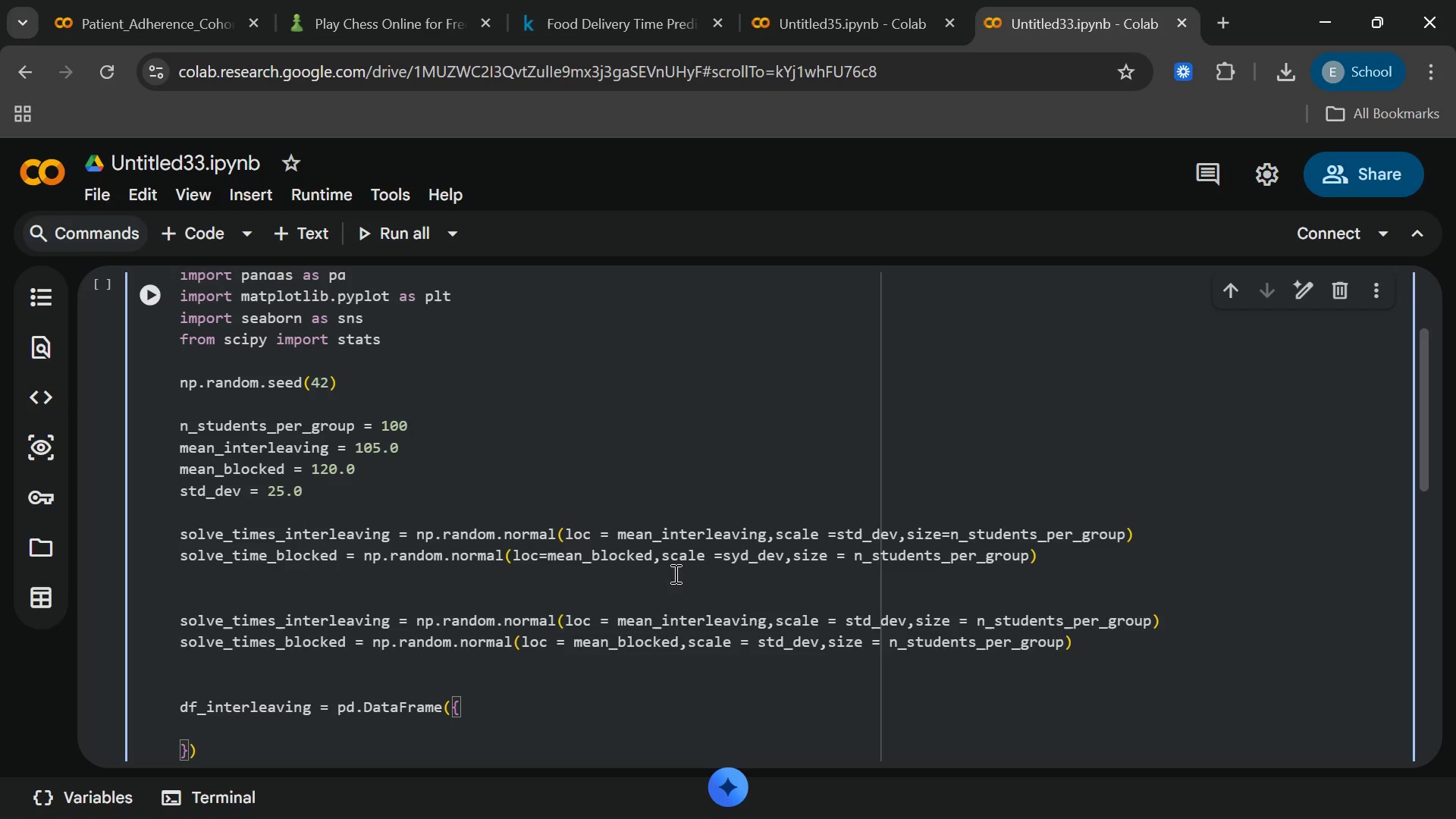 
type("student_Id)
key(Backspace)
key(Backspace)
type(id[End]:rane)
key(Backspace)
type(ge(1,101[End],)
 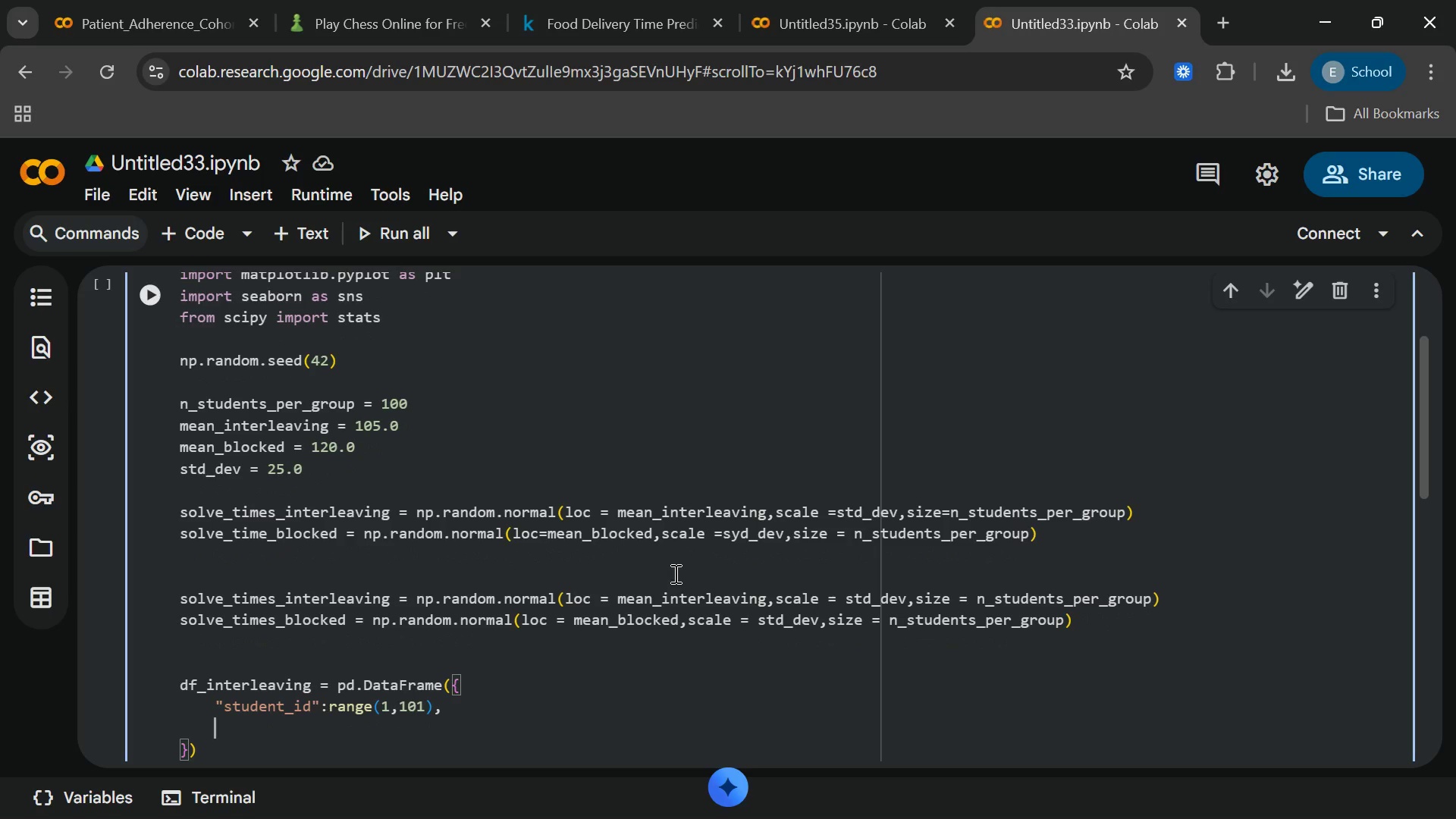 
 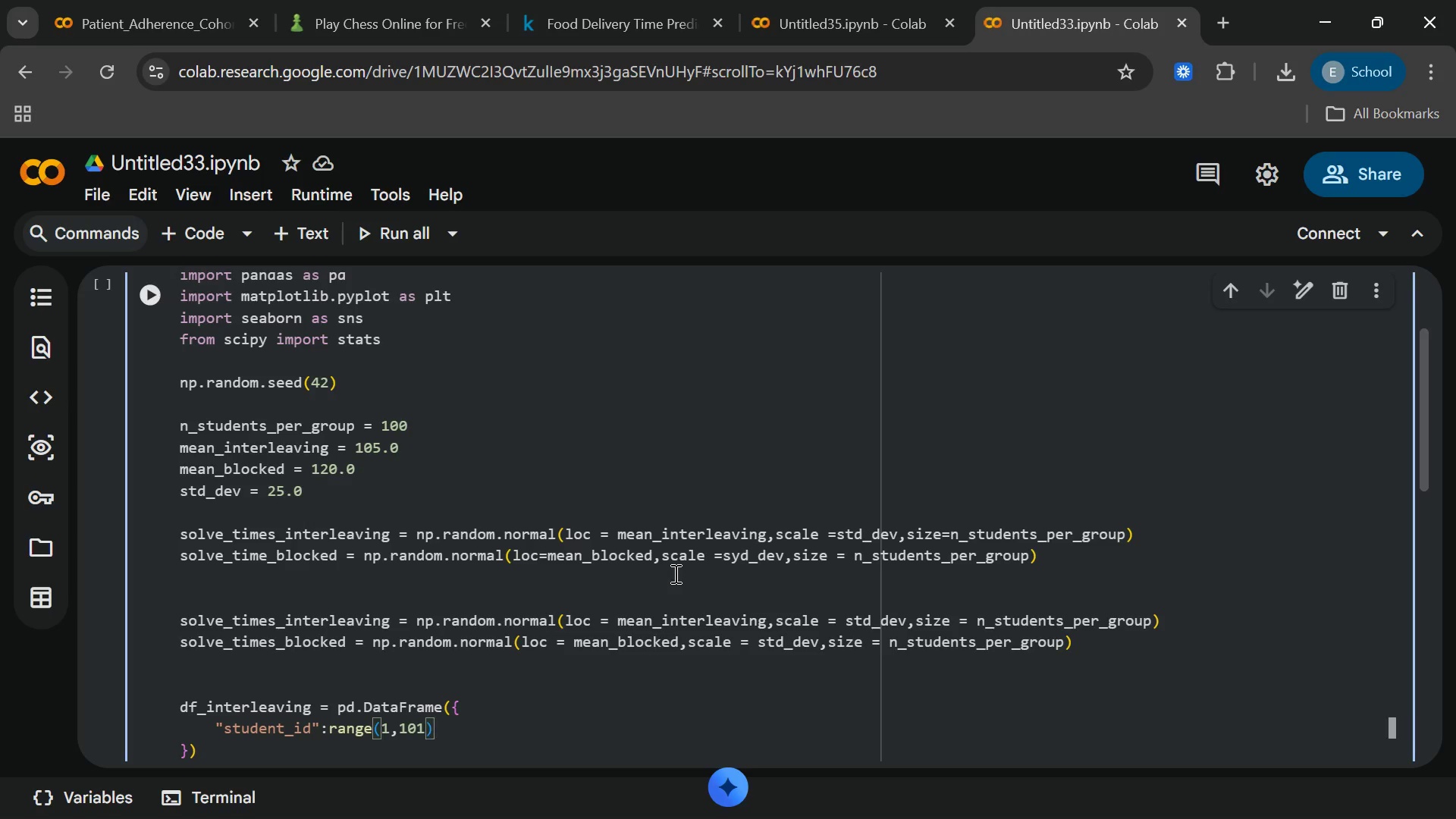 
key(Enter)
 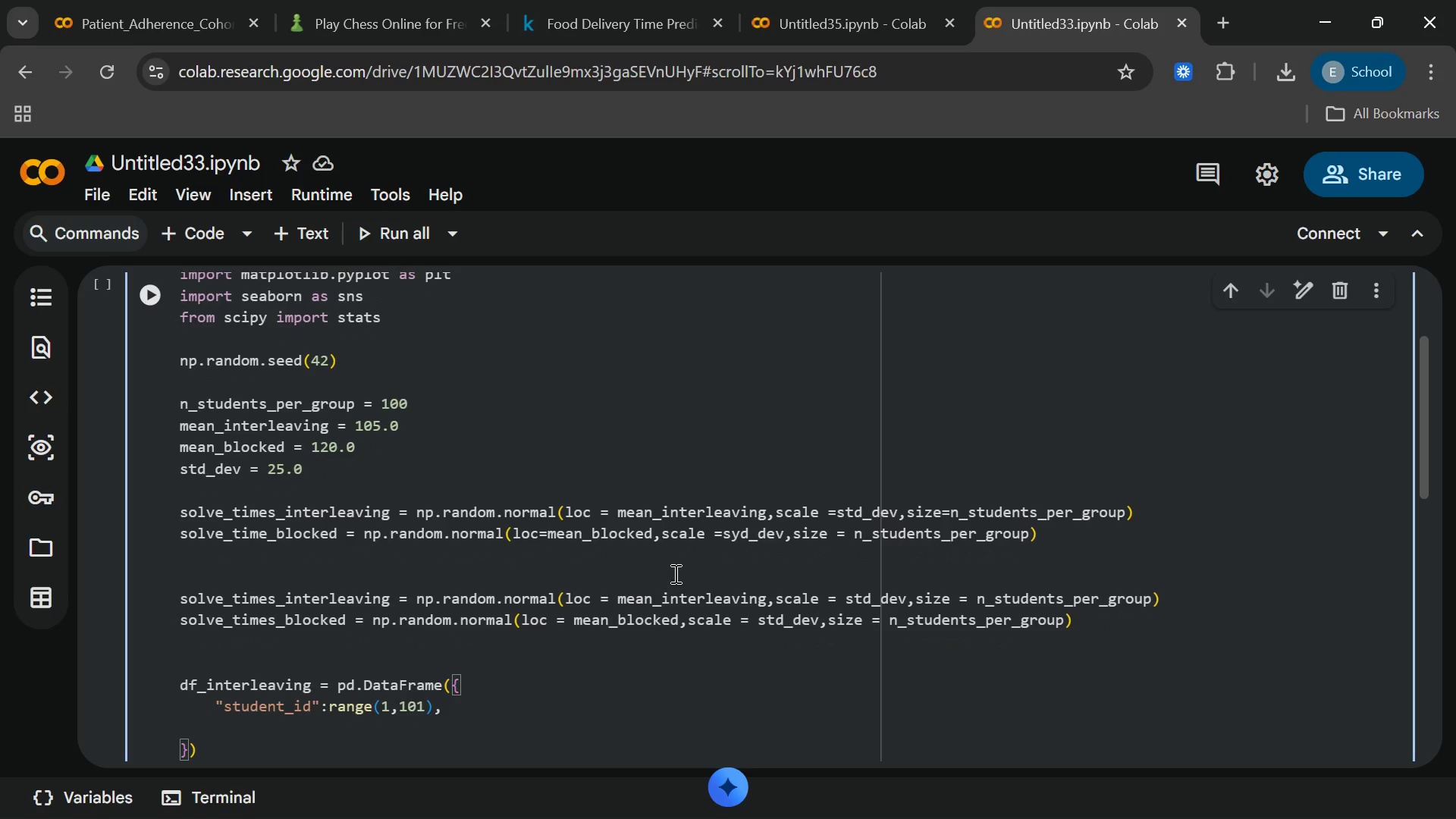 
type("griup)
key(Backspace)
key(Backspace)
key(Backspace)
type(up)
 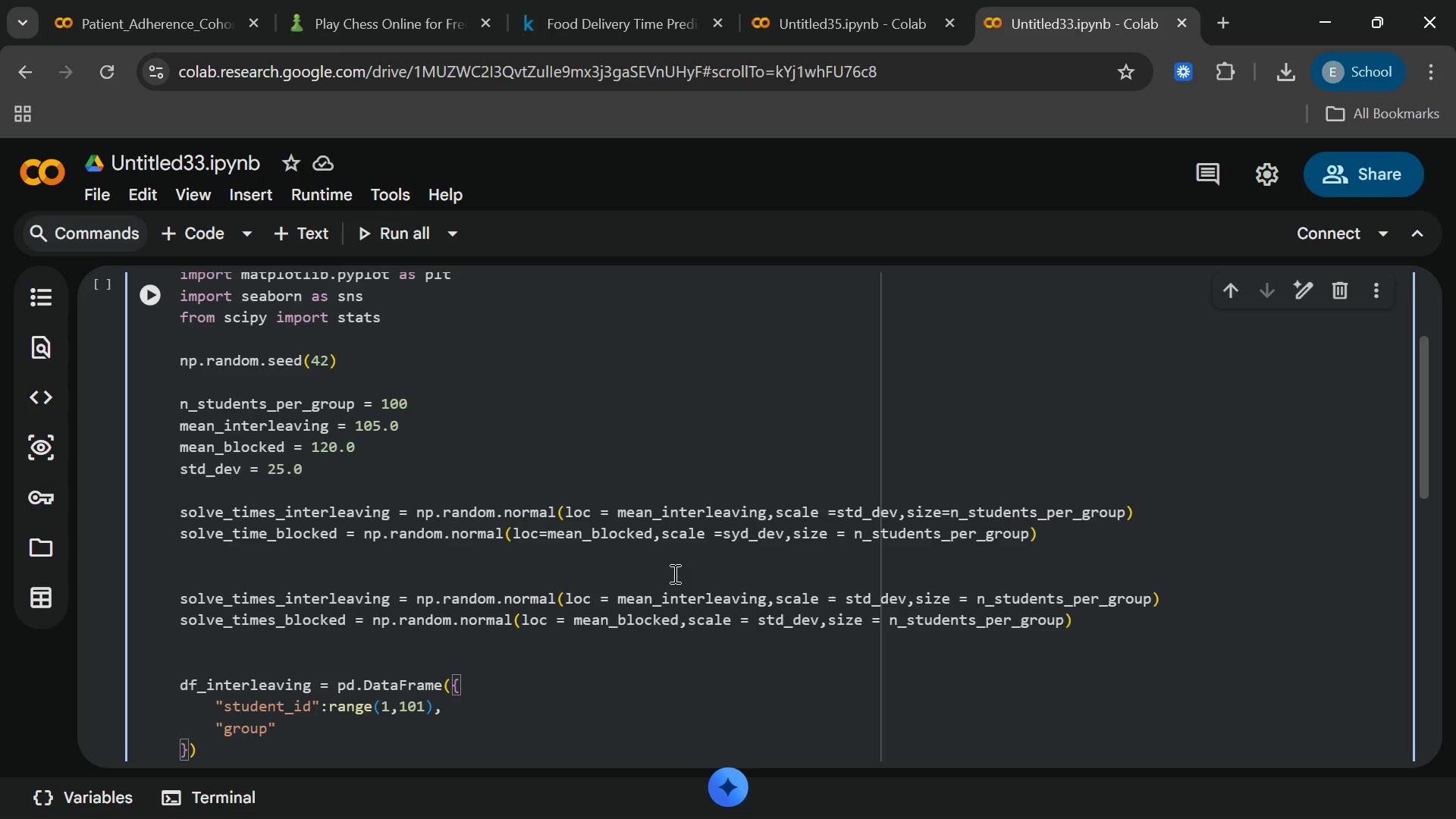 
hold_key(key=O, duration=0.33)
 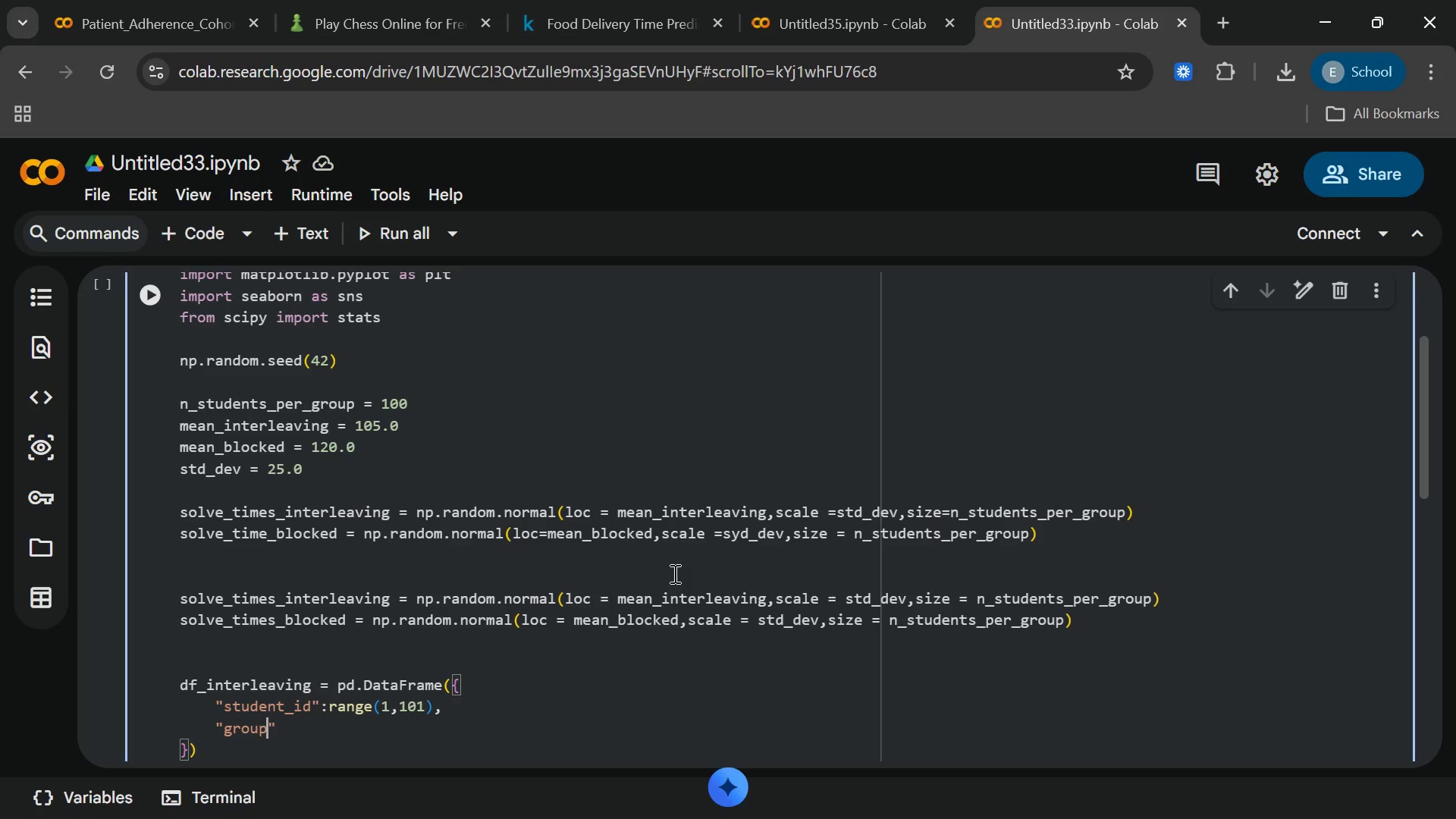 
key(End)
 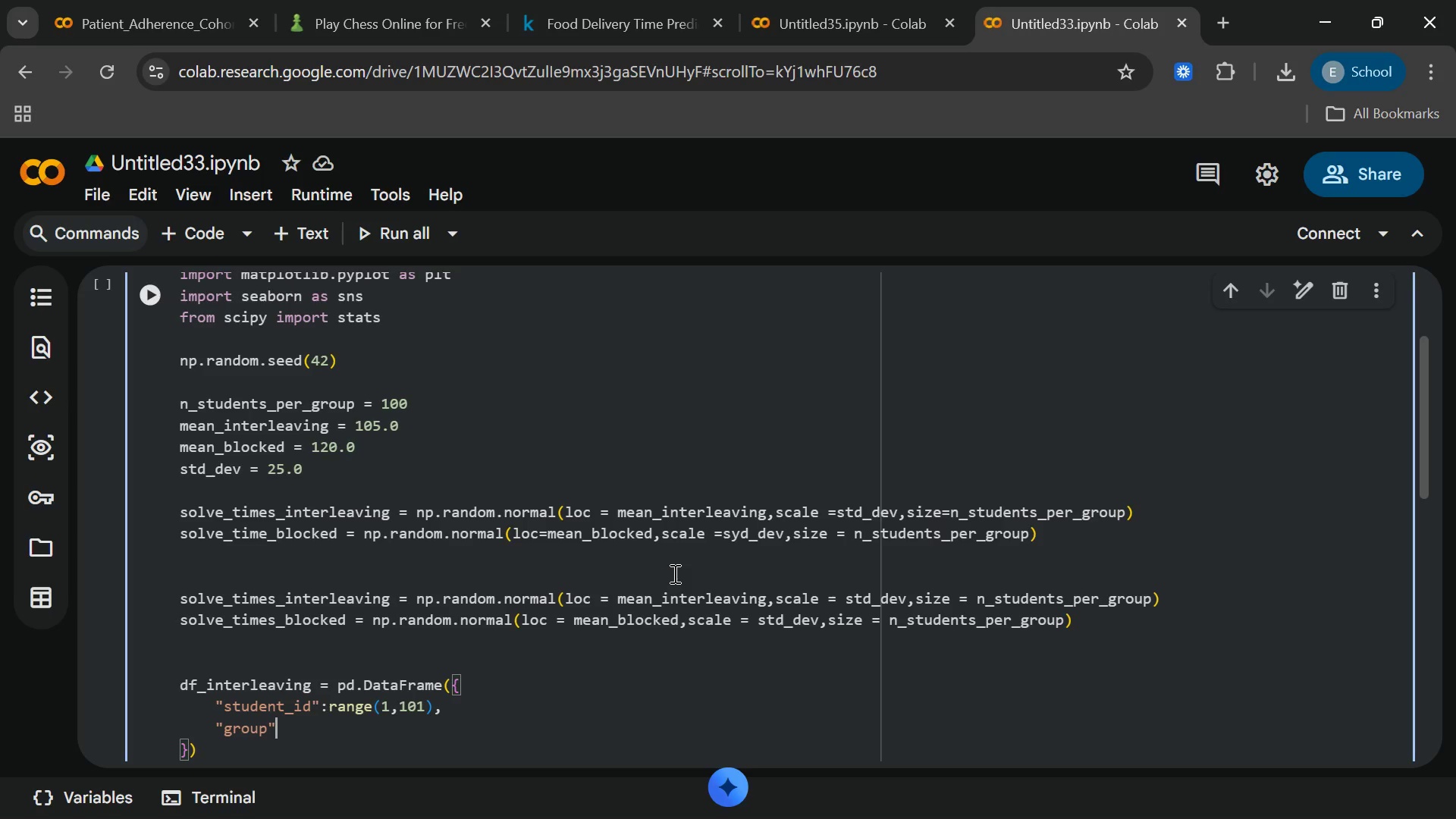 
key(Shift+Semicolon)
 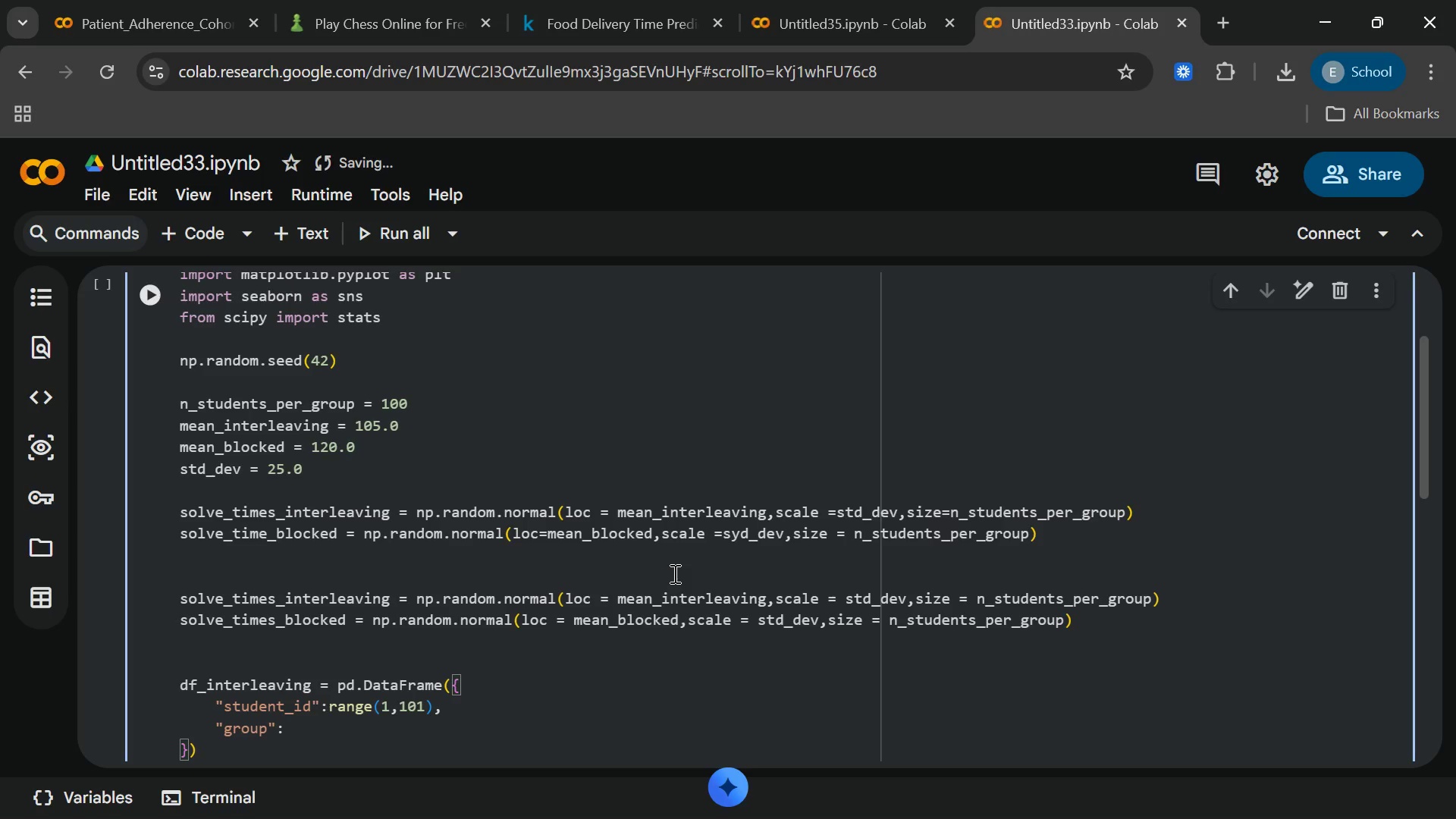 
type("interleaving[End],)
 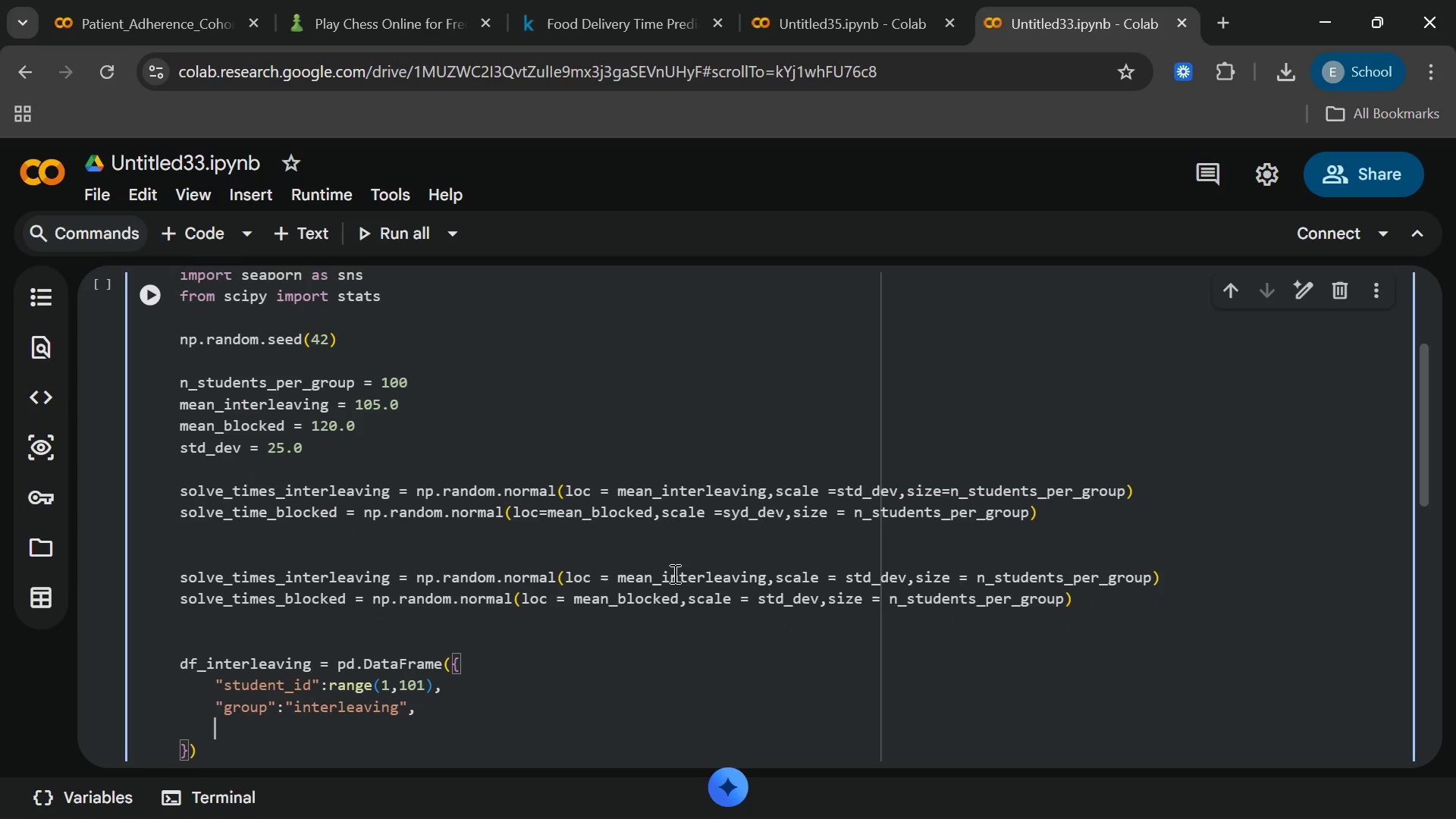 
key(Enter)
 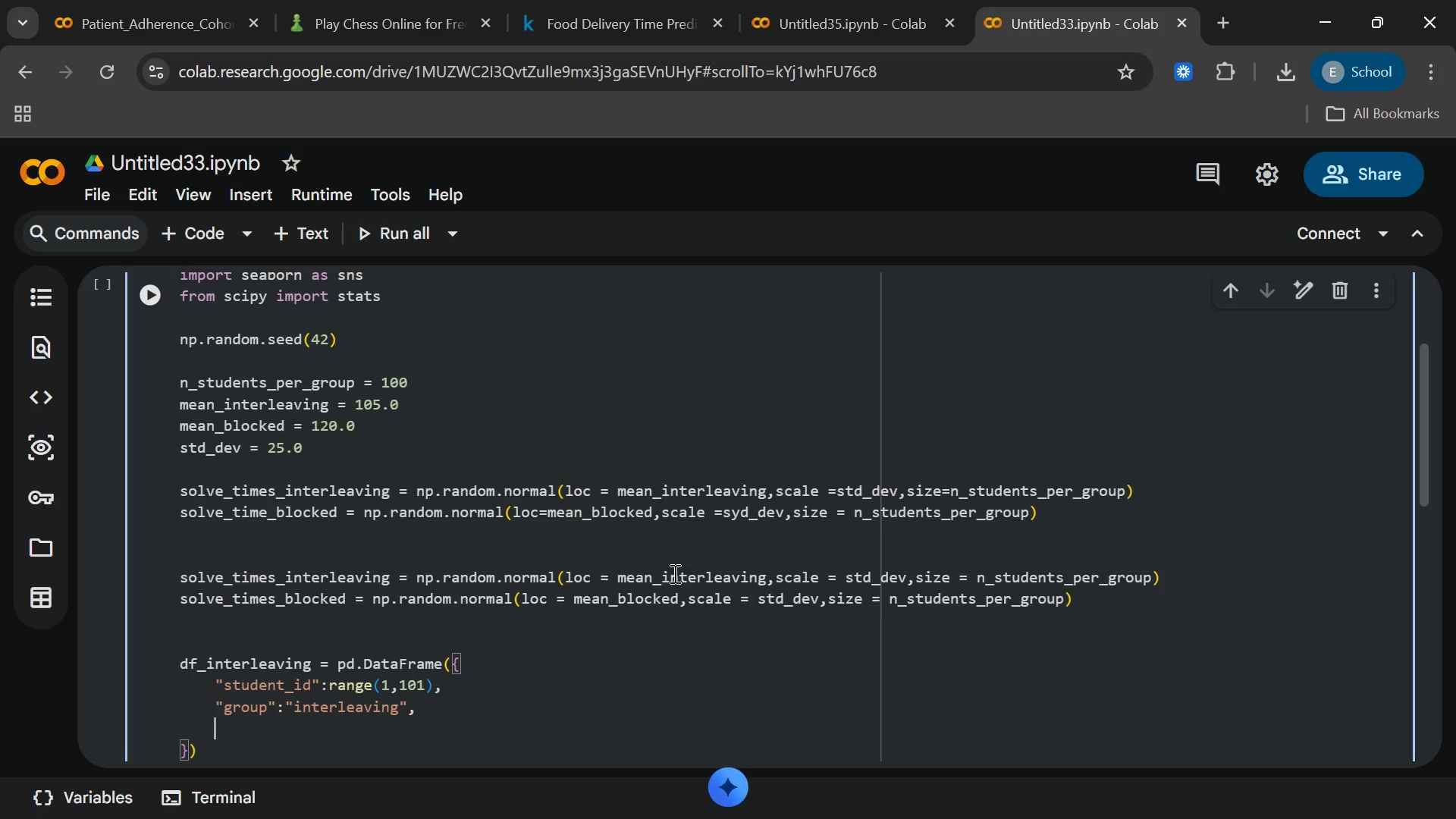 
type("solve_time[End]: solve_times_interleaving)
 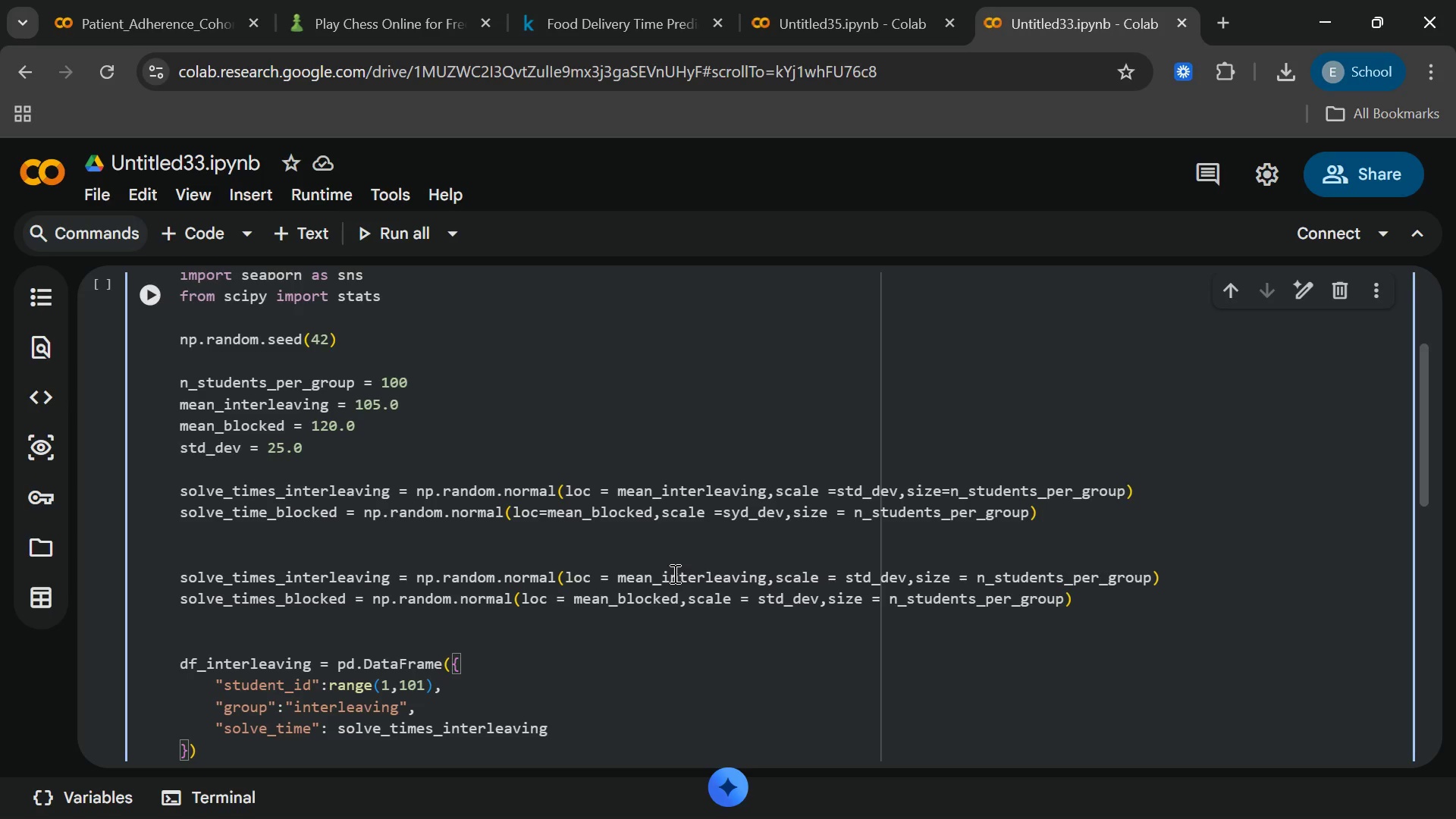 
wait(10.36)
 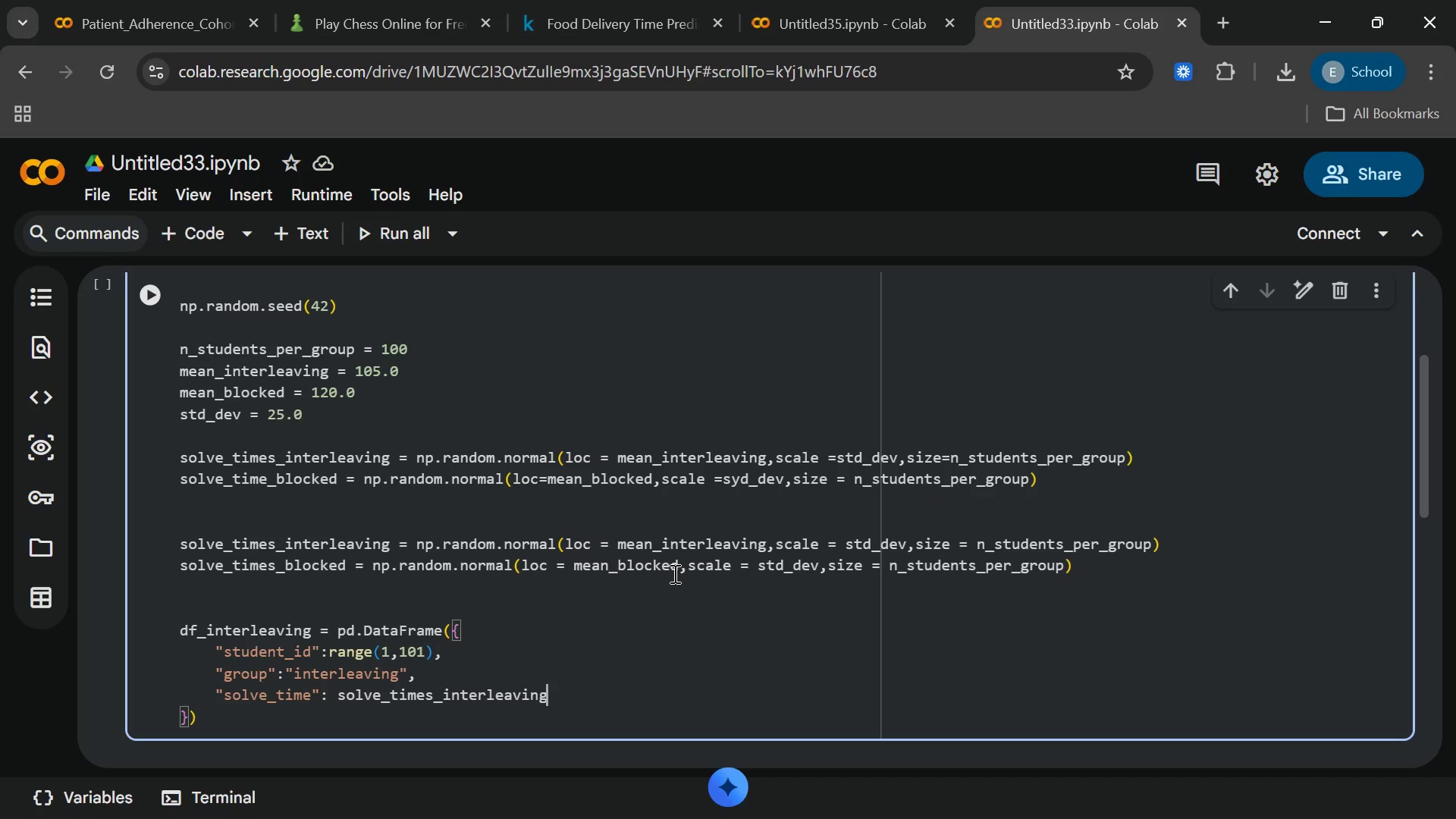 
left_click([289, 712])
 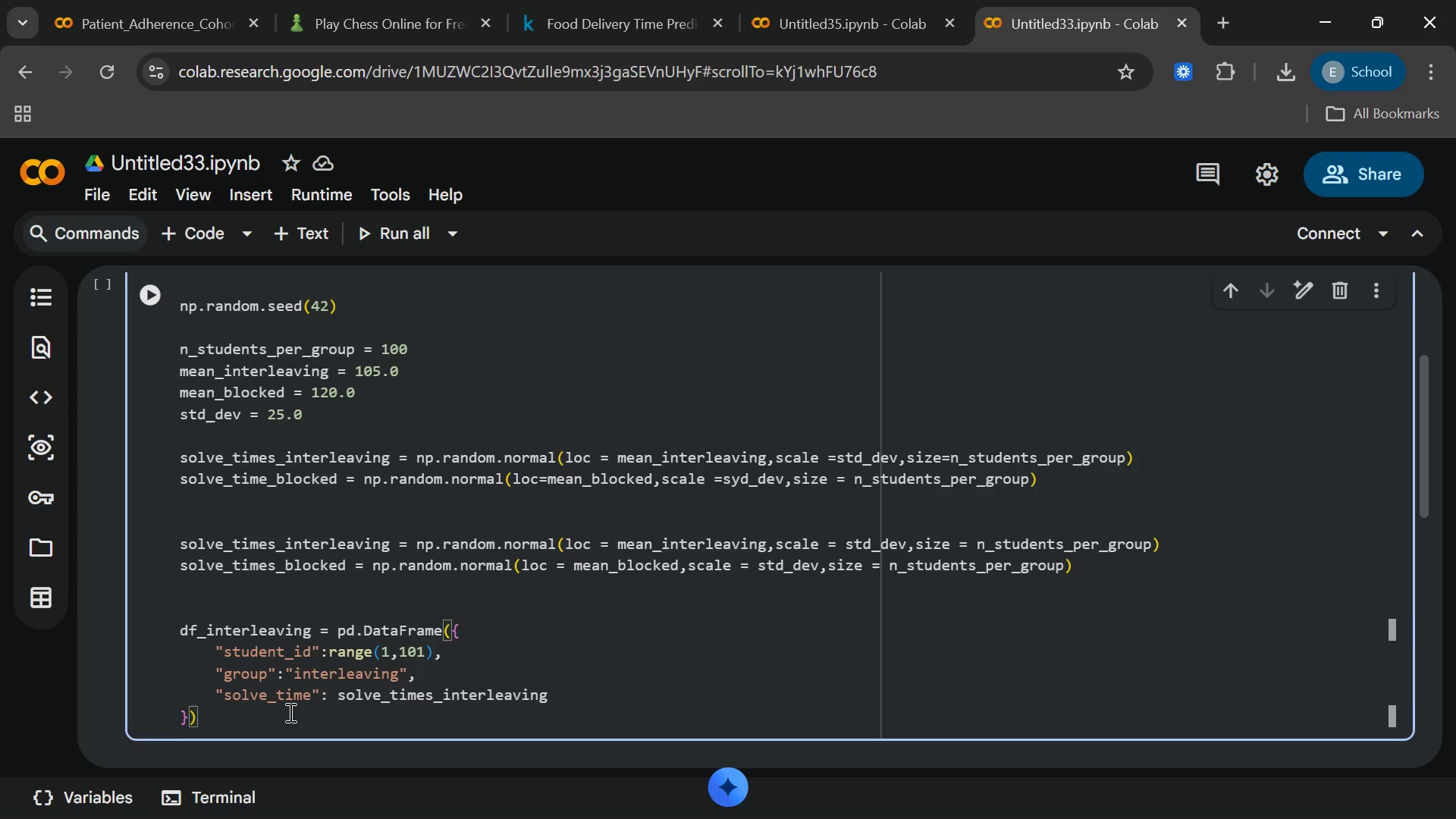 
key(Enter)
 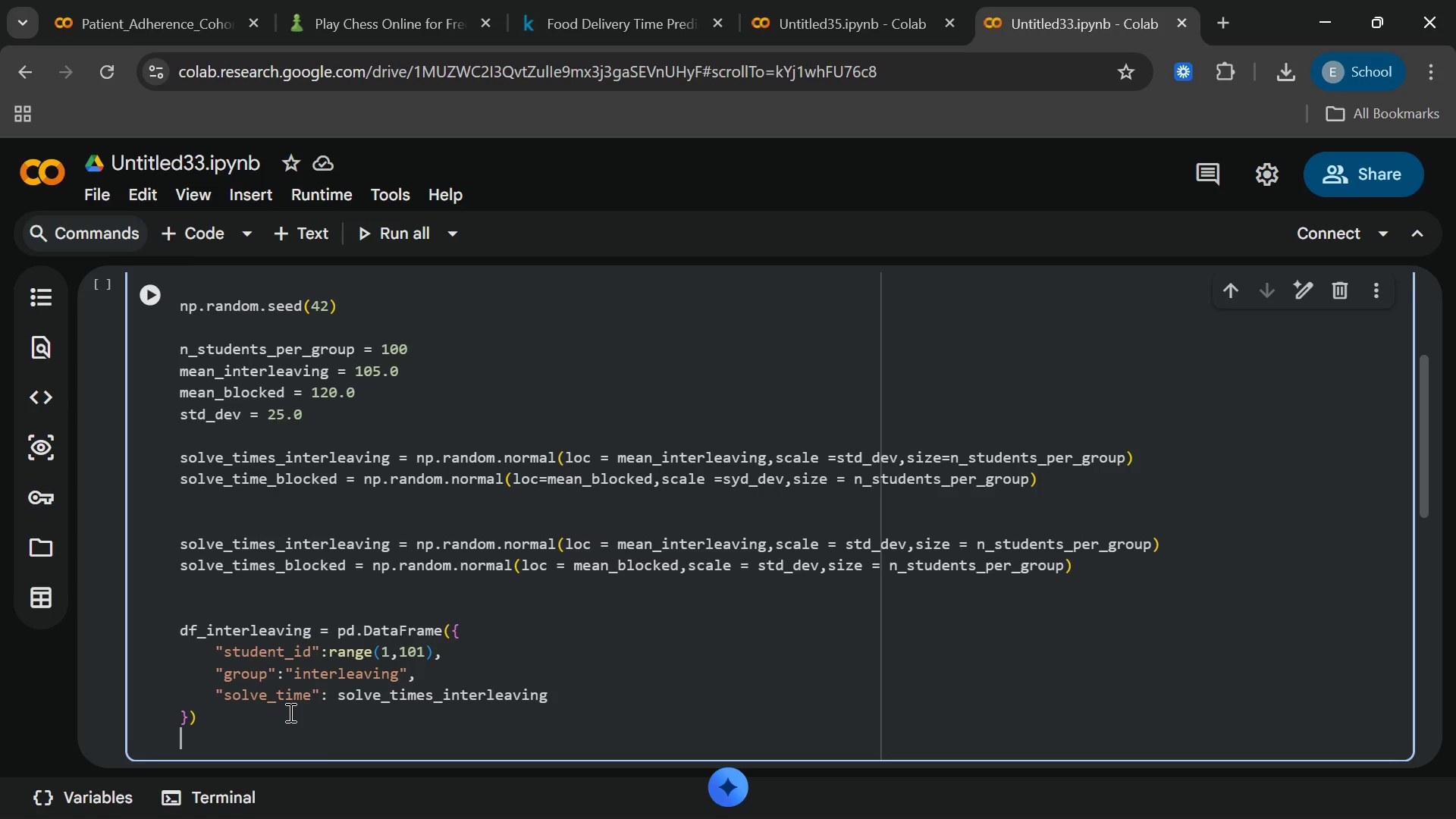 
key(Enter)
 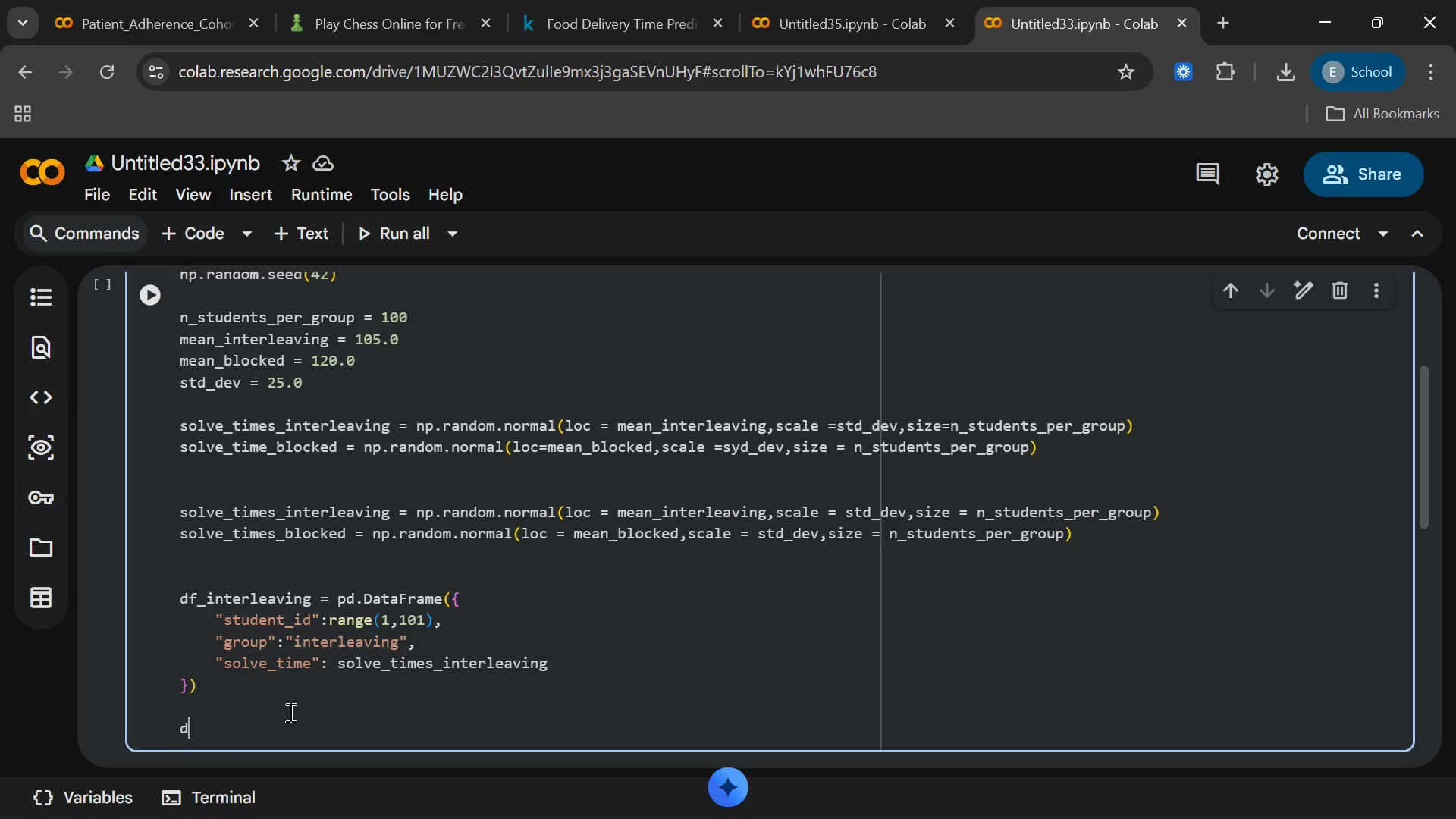 
type(df_blocked = pd.)
 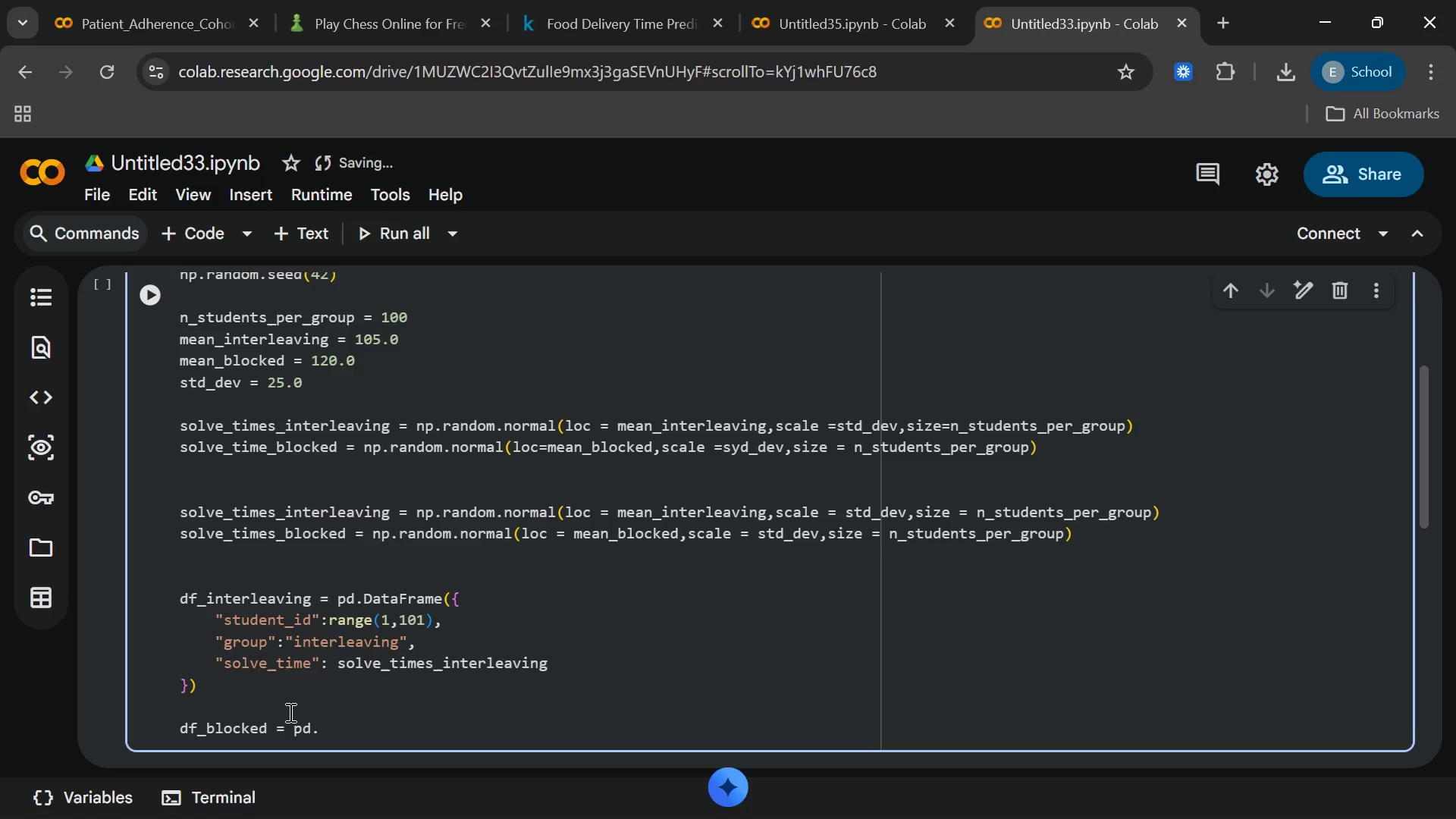 
type(DataFrame)
 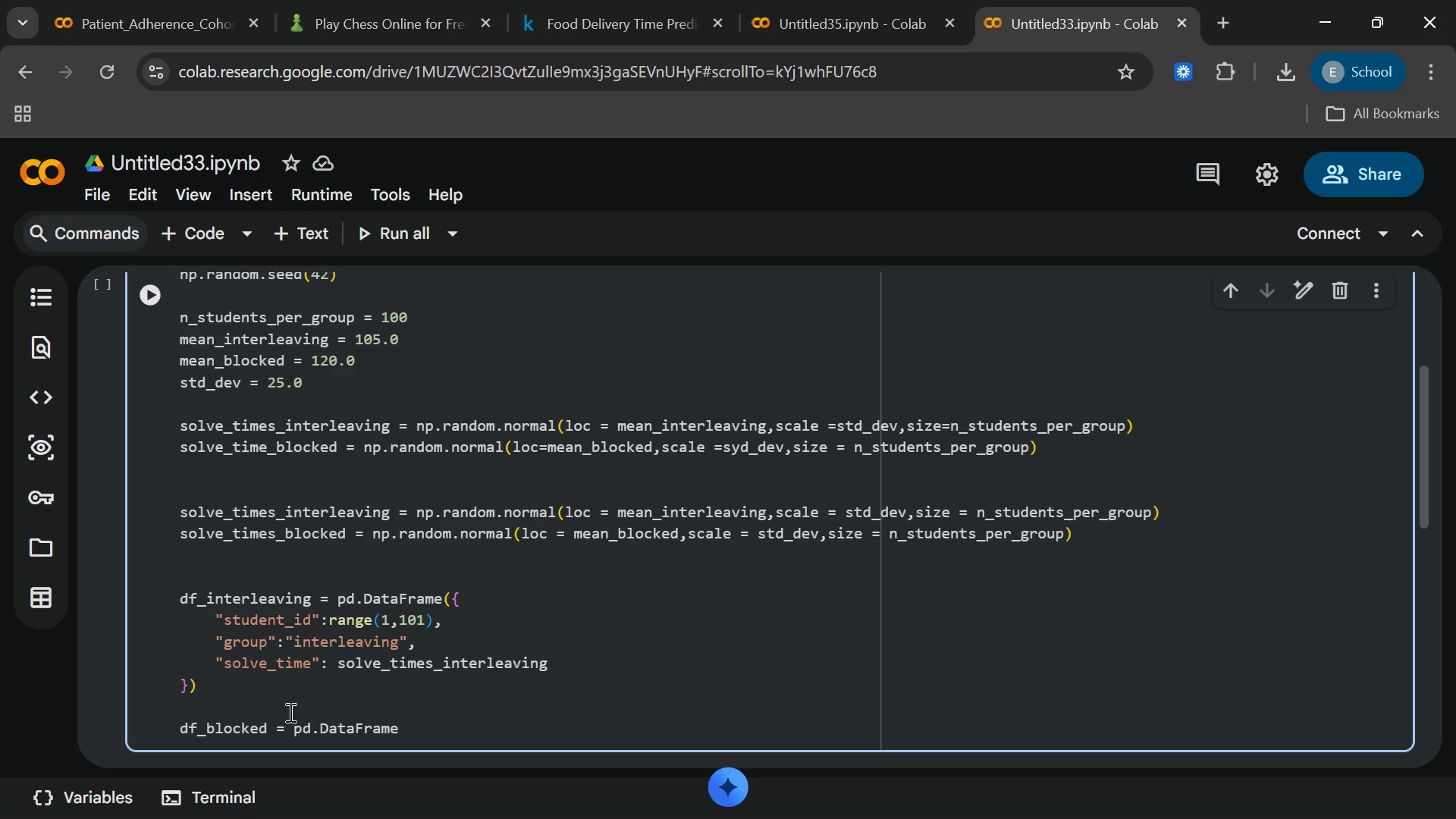 
wait(5.22)
 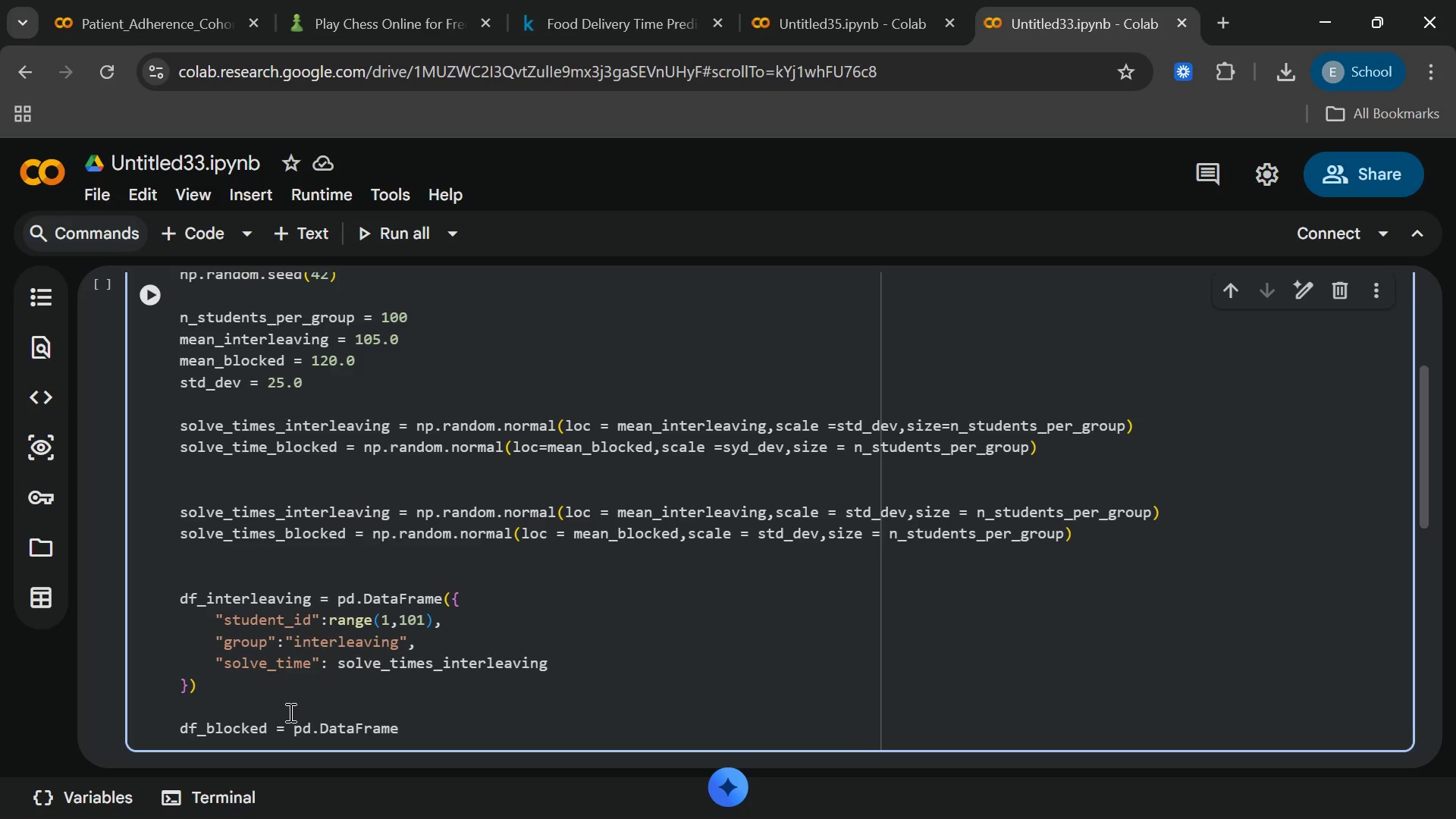 
key(Shift+9)
 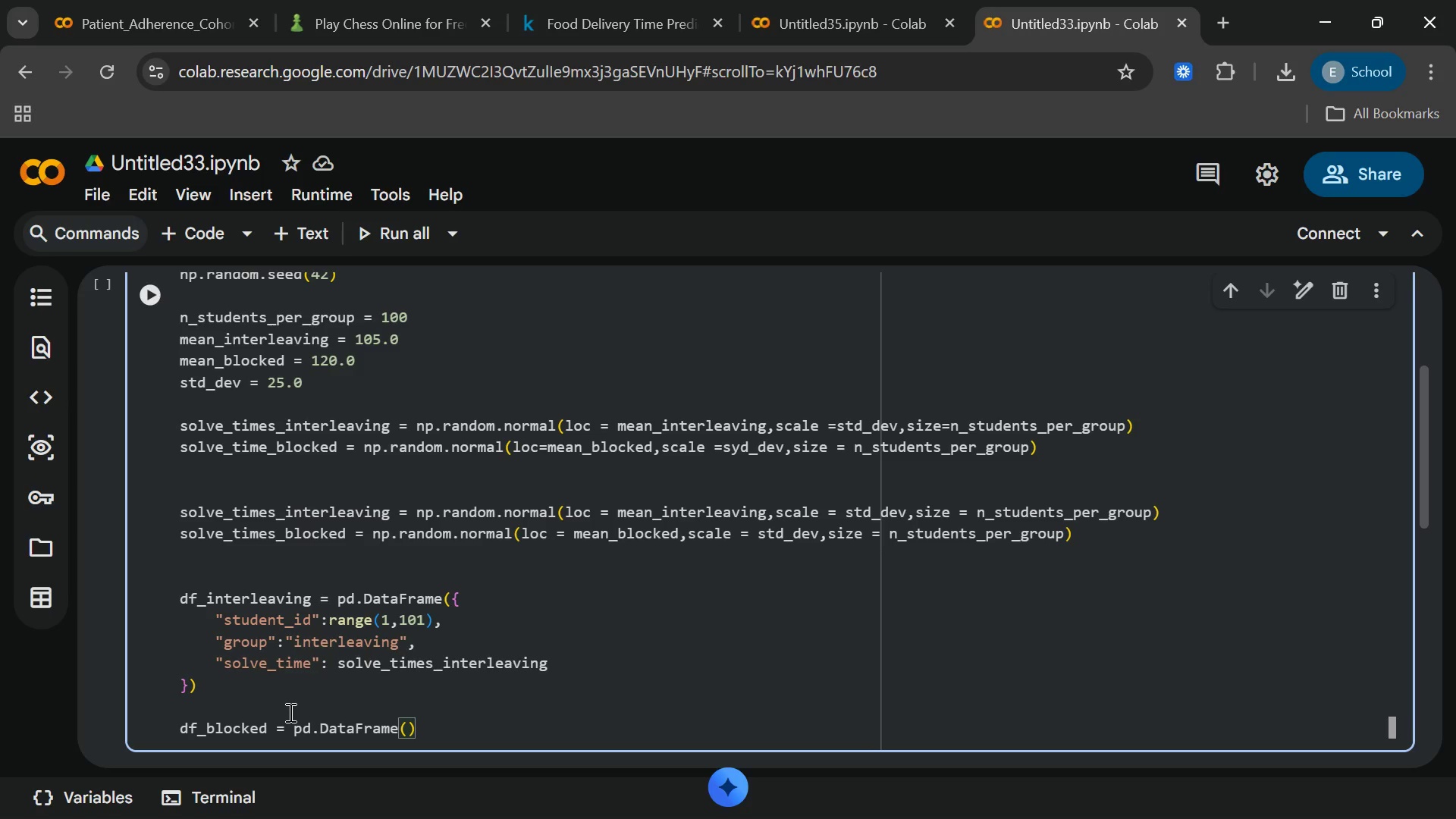 
key(Shift+BracketLeft)
 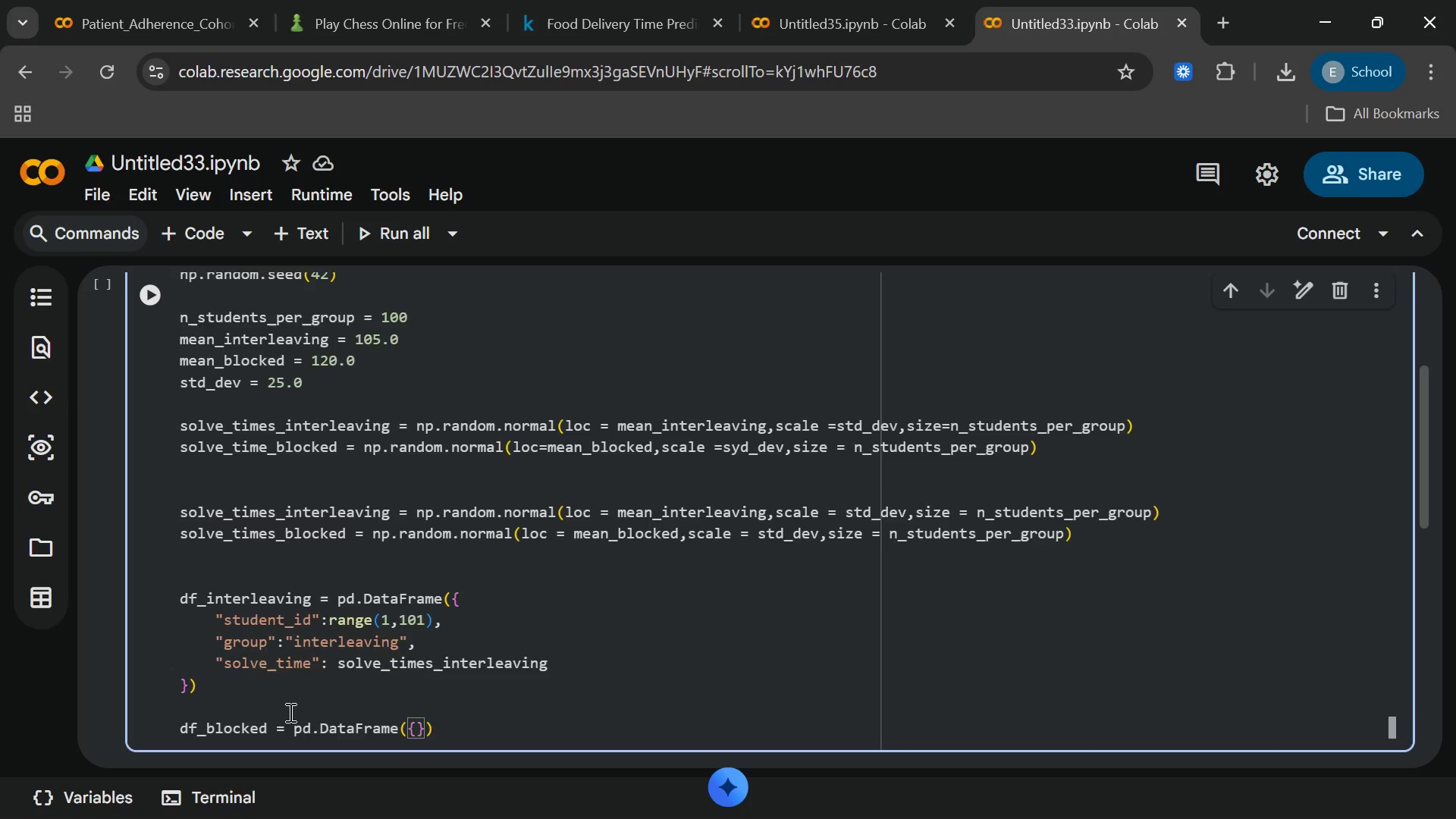 
key(Enter)
 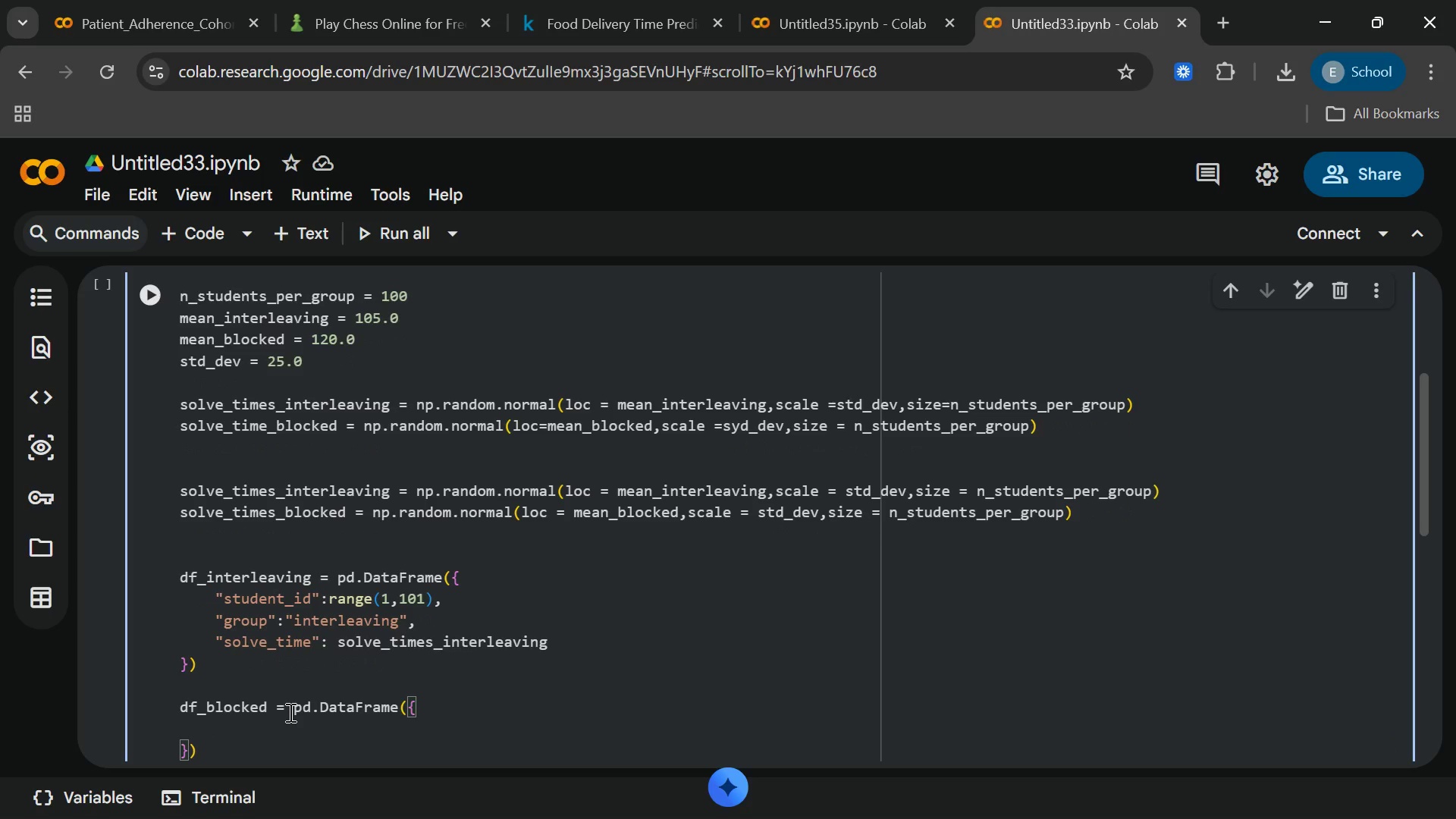 
type("student_id)
 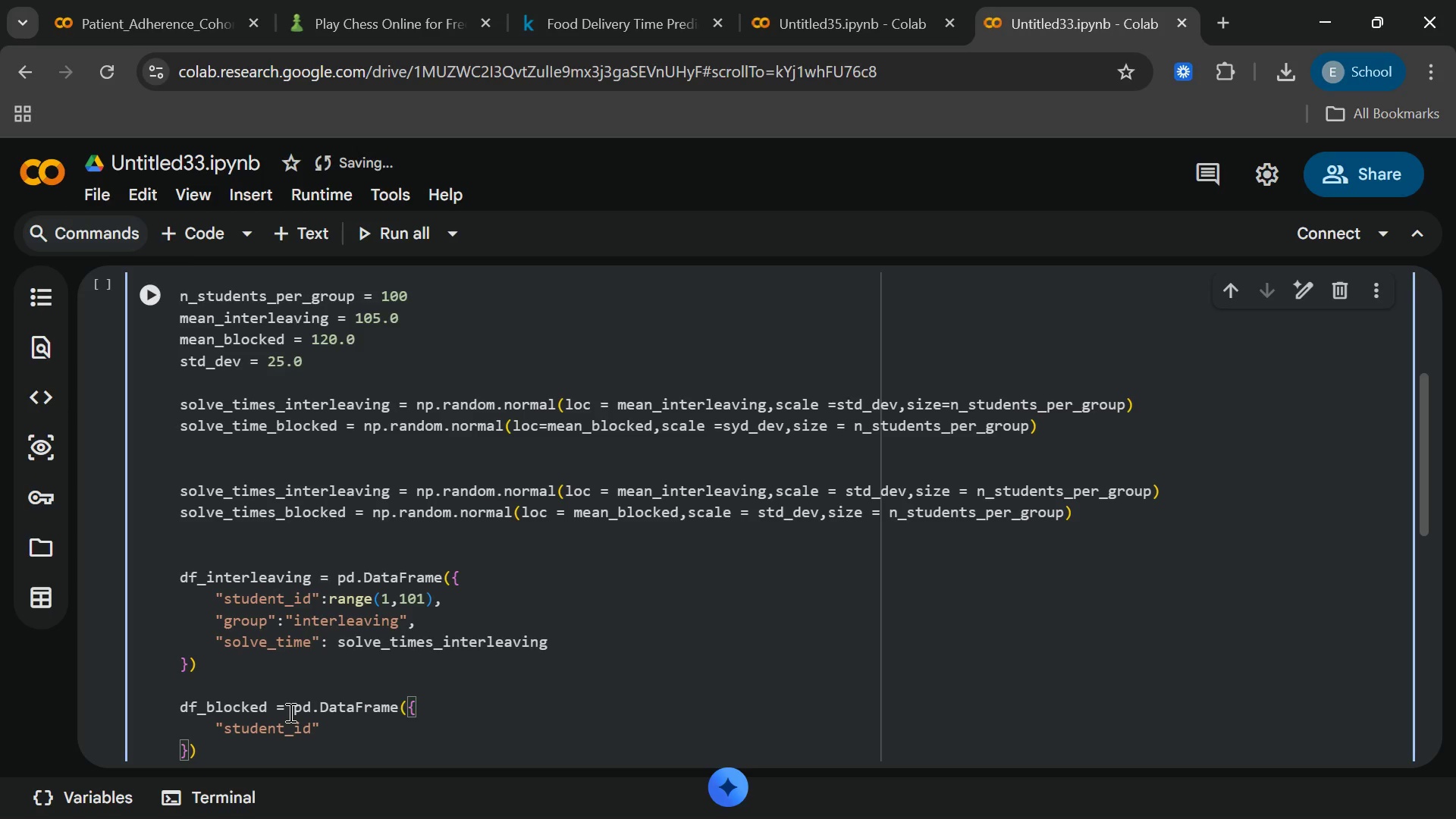 
key(ArrowRight)
 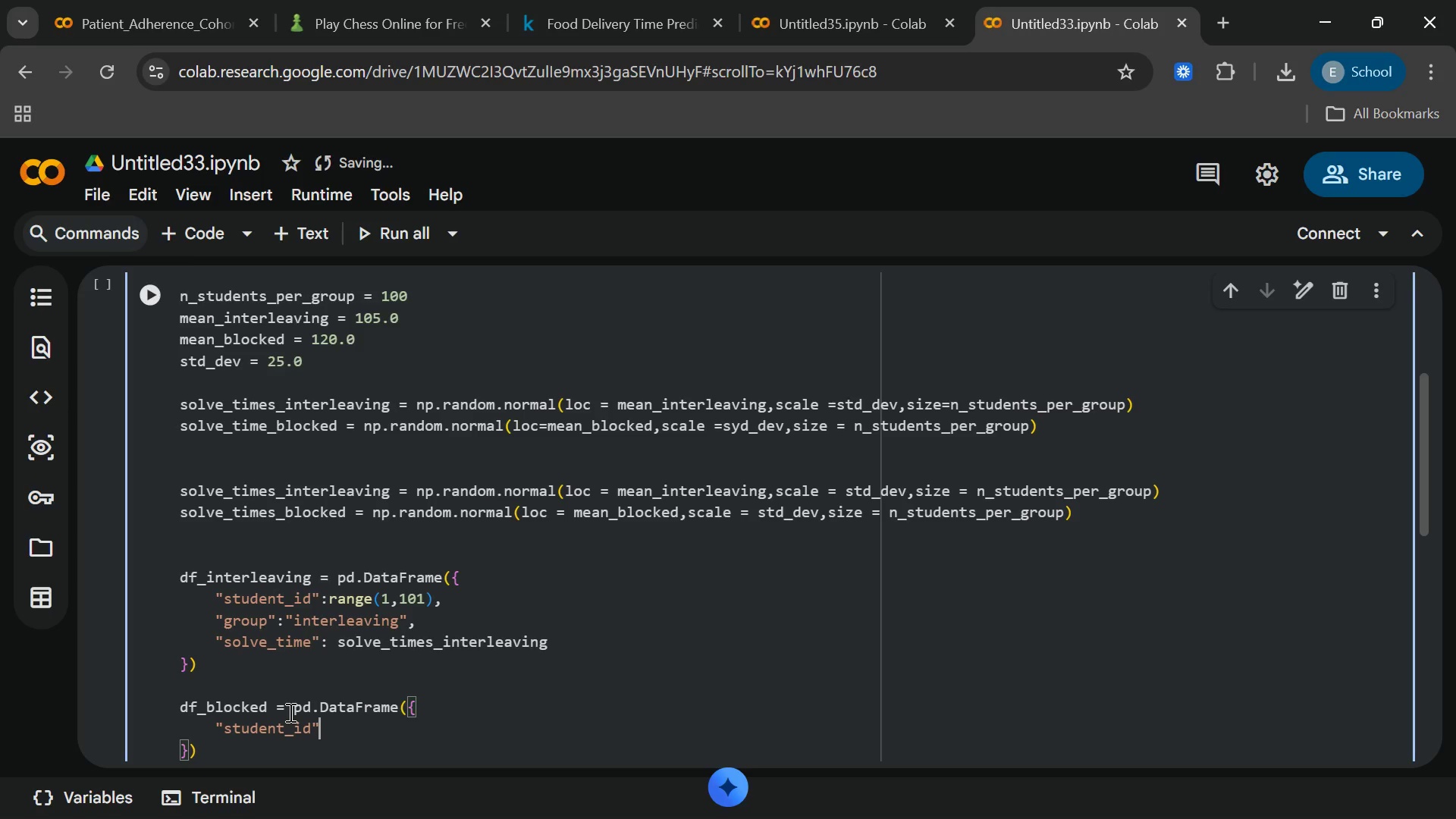 
type(: range(101,202)
key(Backspace)
type(1[End],)
 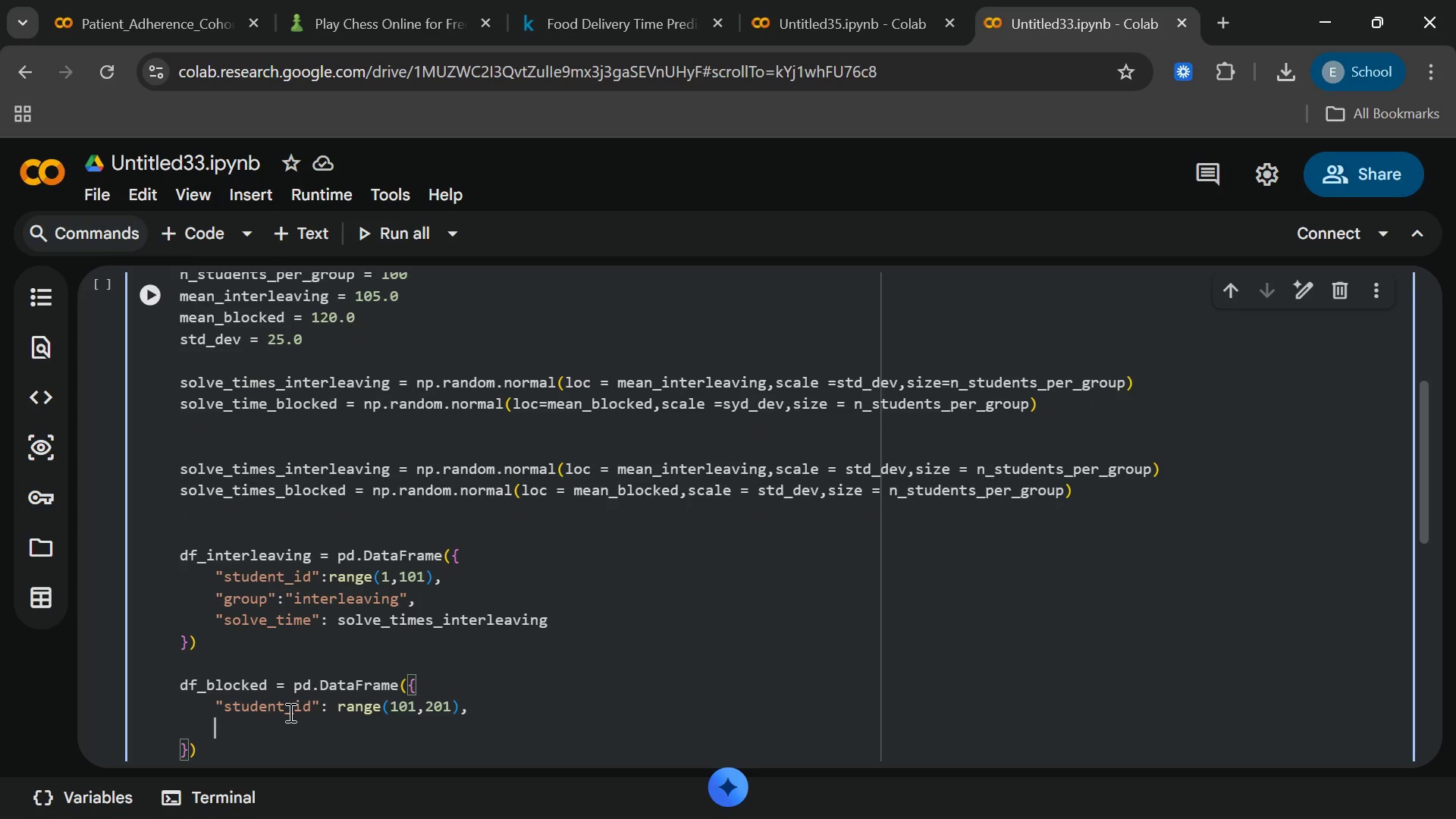 
 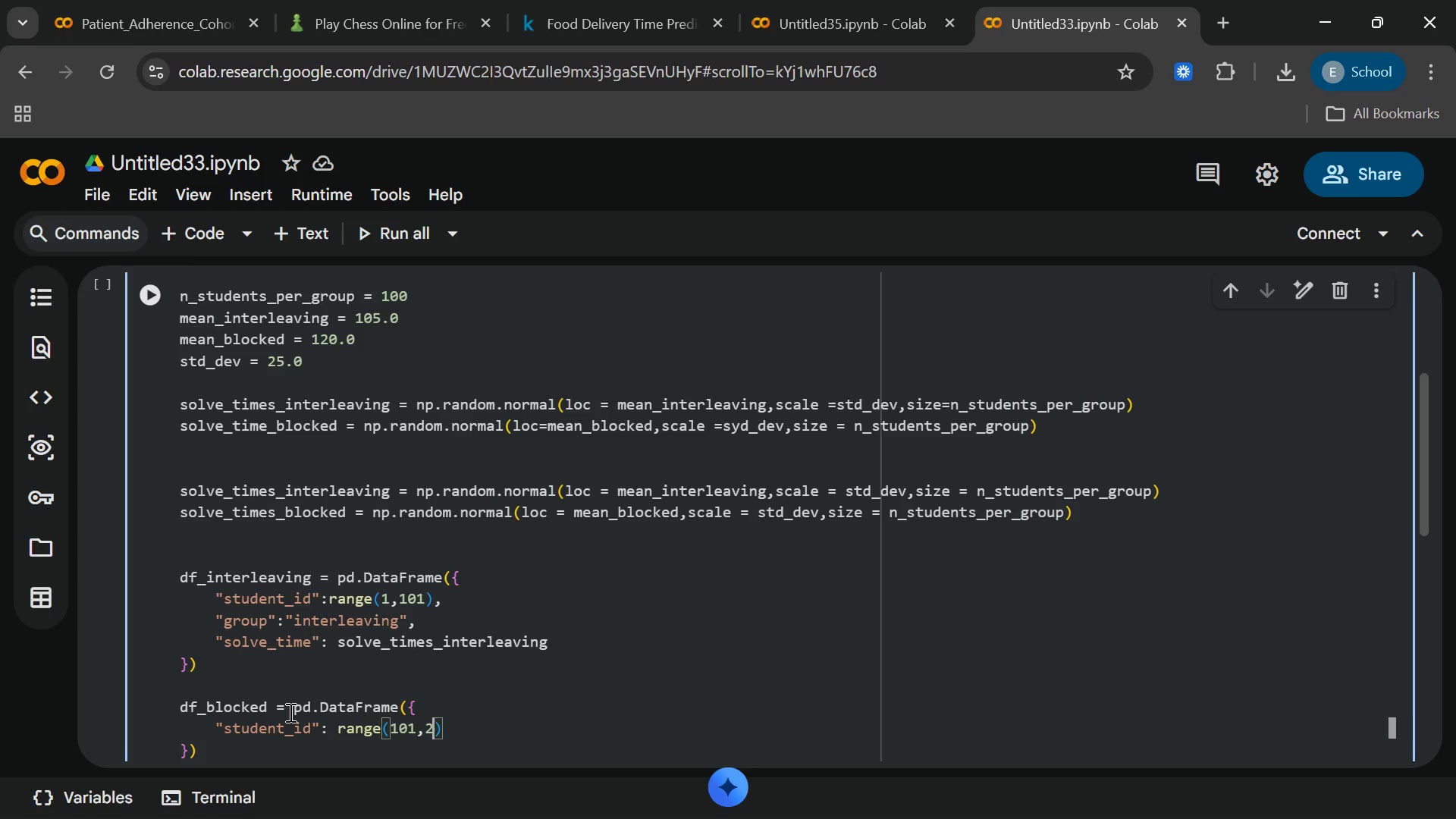 
key(Enter)
 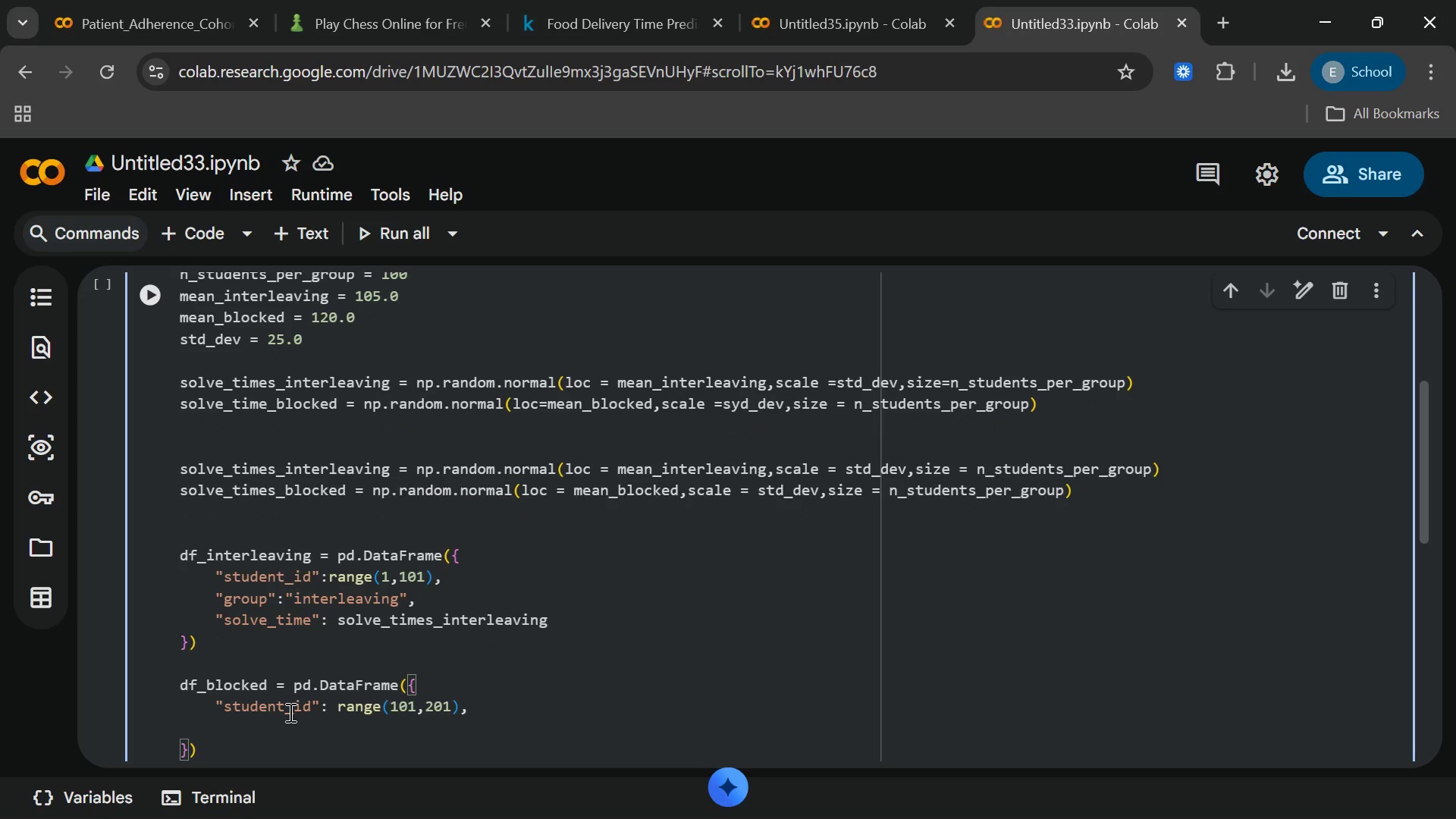 
type("grup[End]: "blocke)
key(Backspace)
key(Backspace)
key(Backspace)
key(Backspace)
key(Backspace)
key(Backspace)
type(Blocked[End],)
 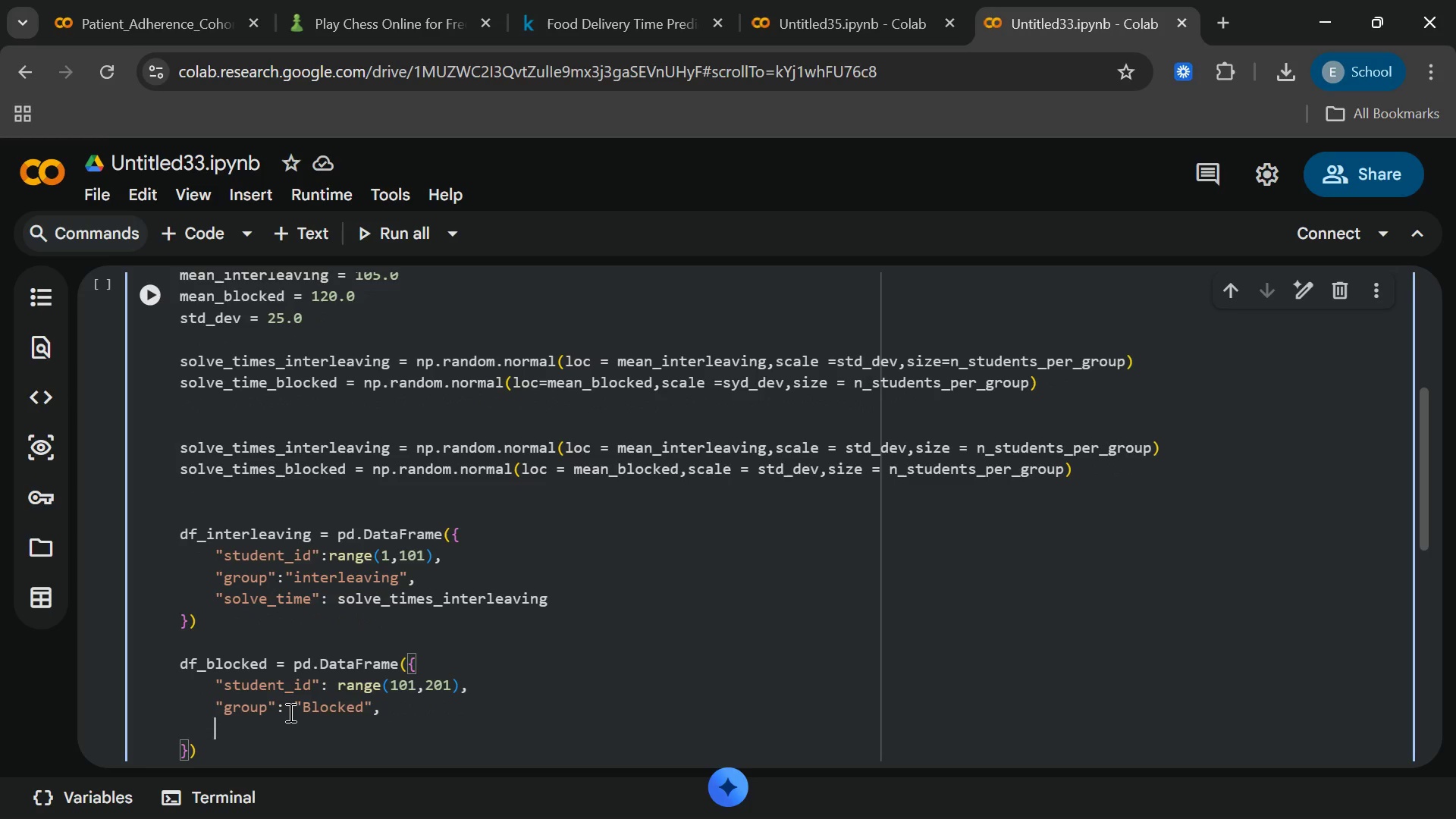 
 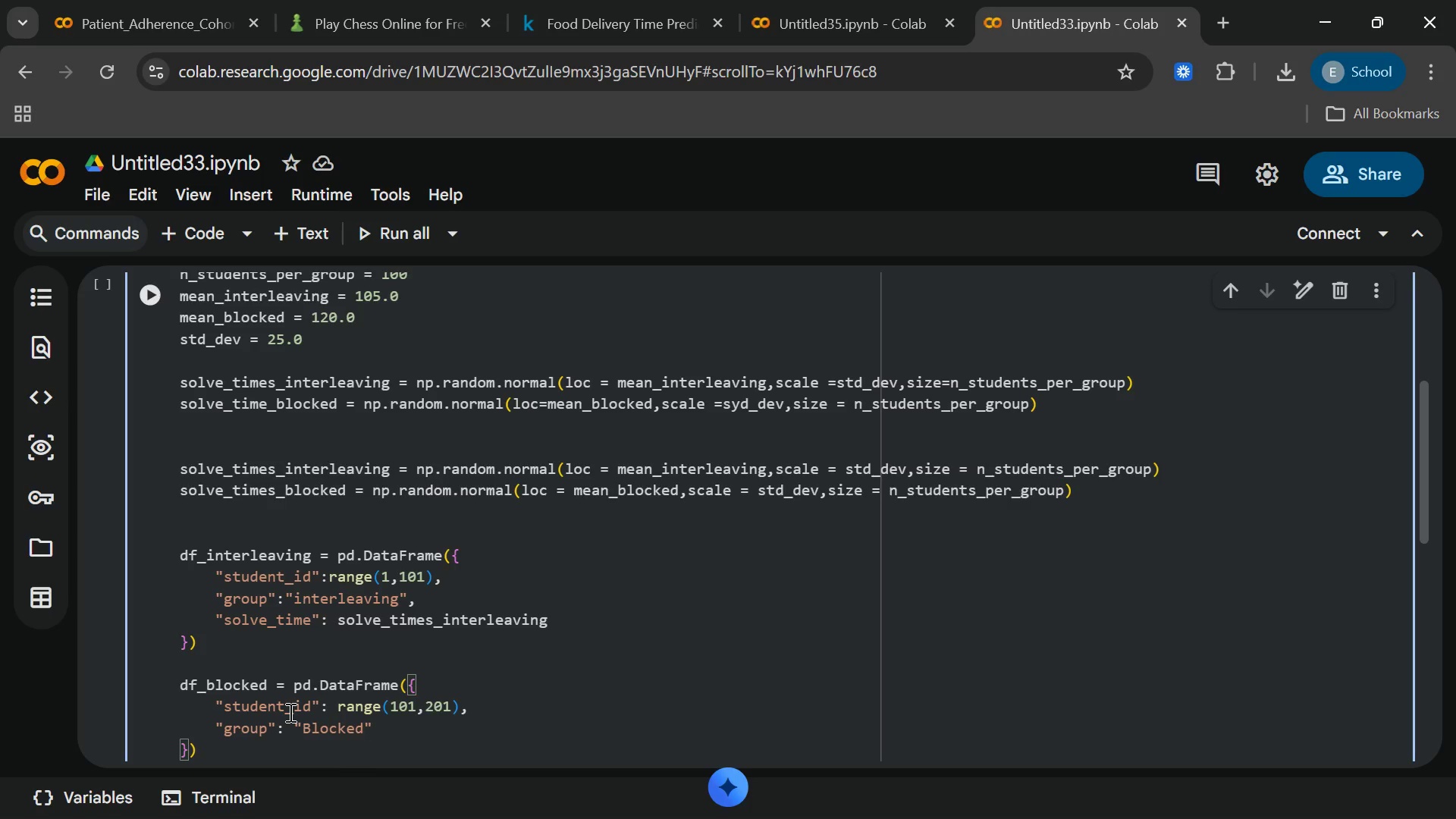 
key(Enter)
 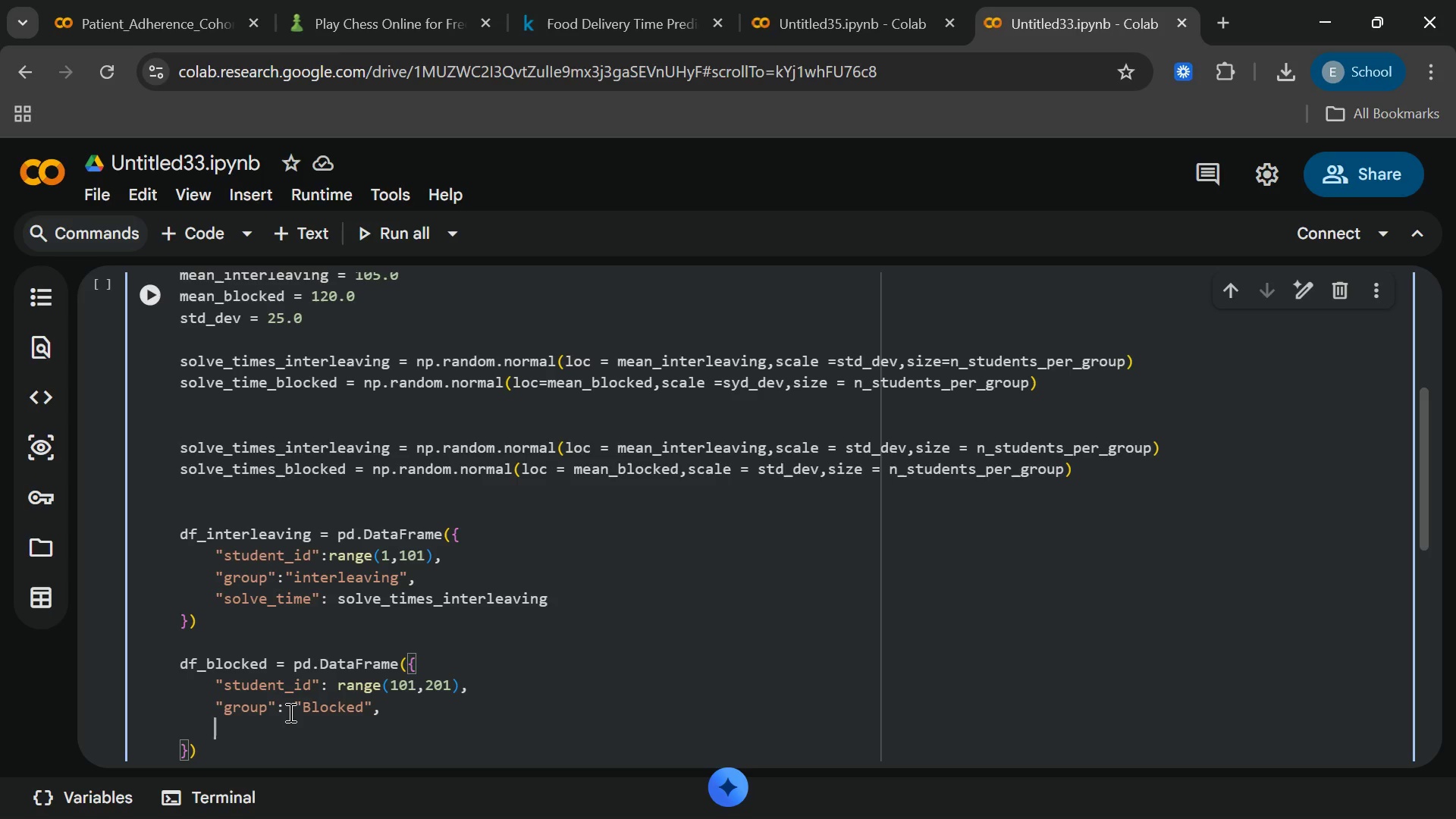 
type("solve_time:)
key(Backspace)
 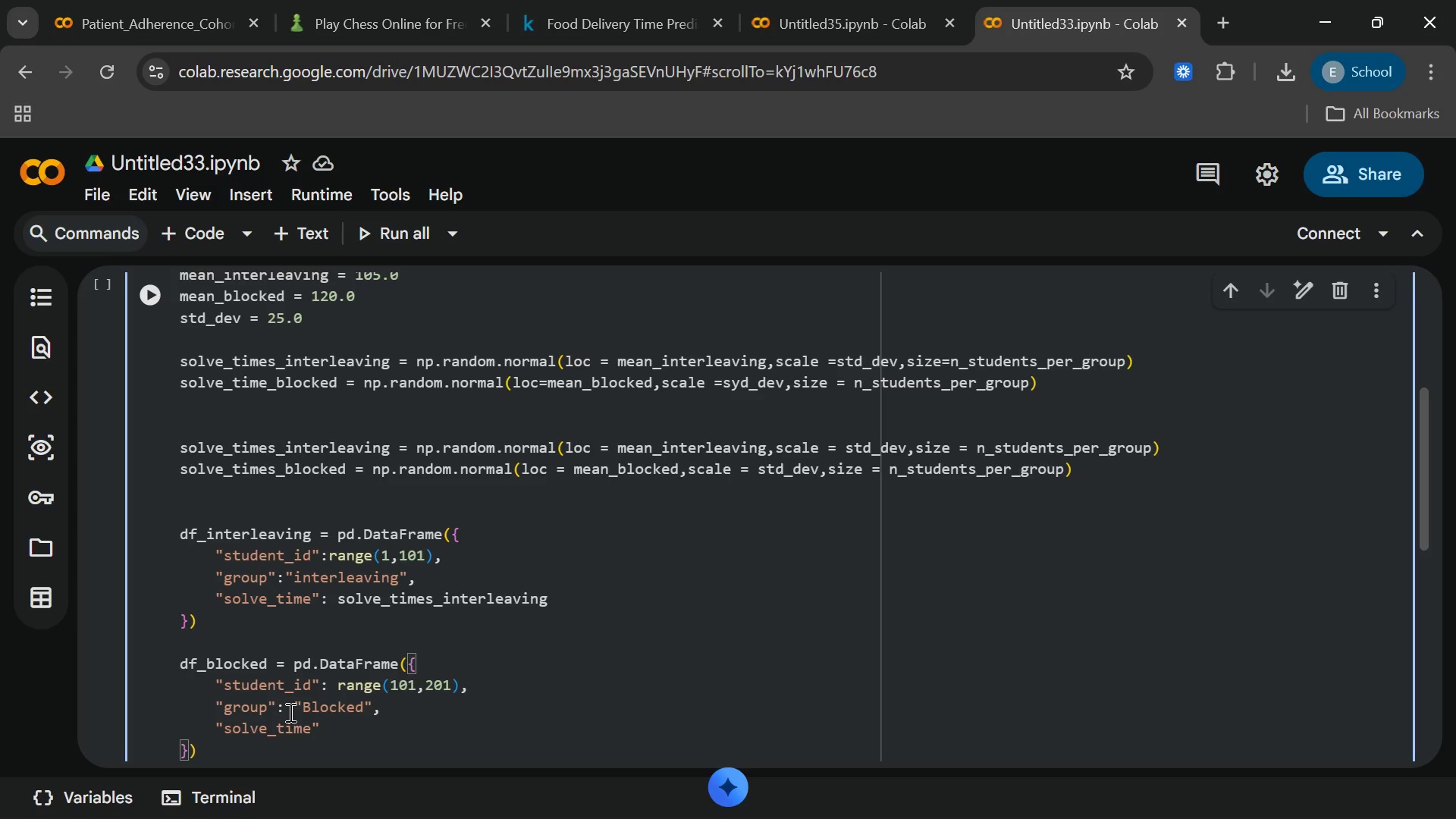 
key(ArrowRight)
 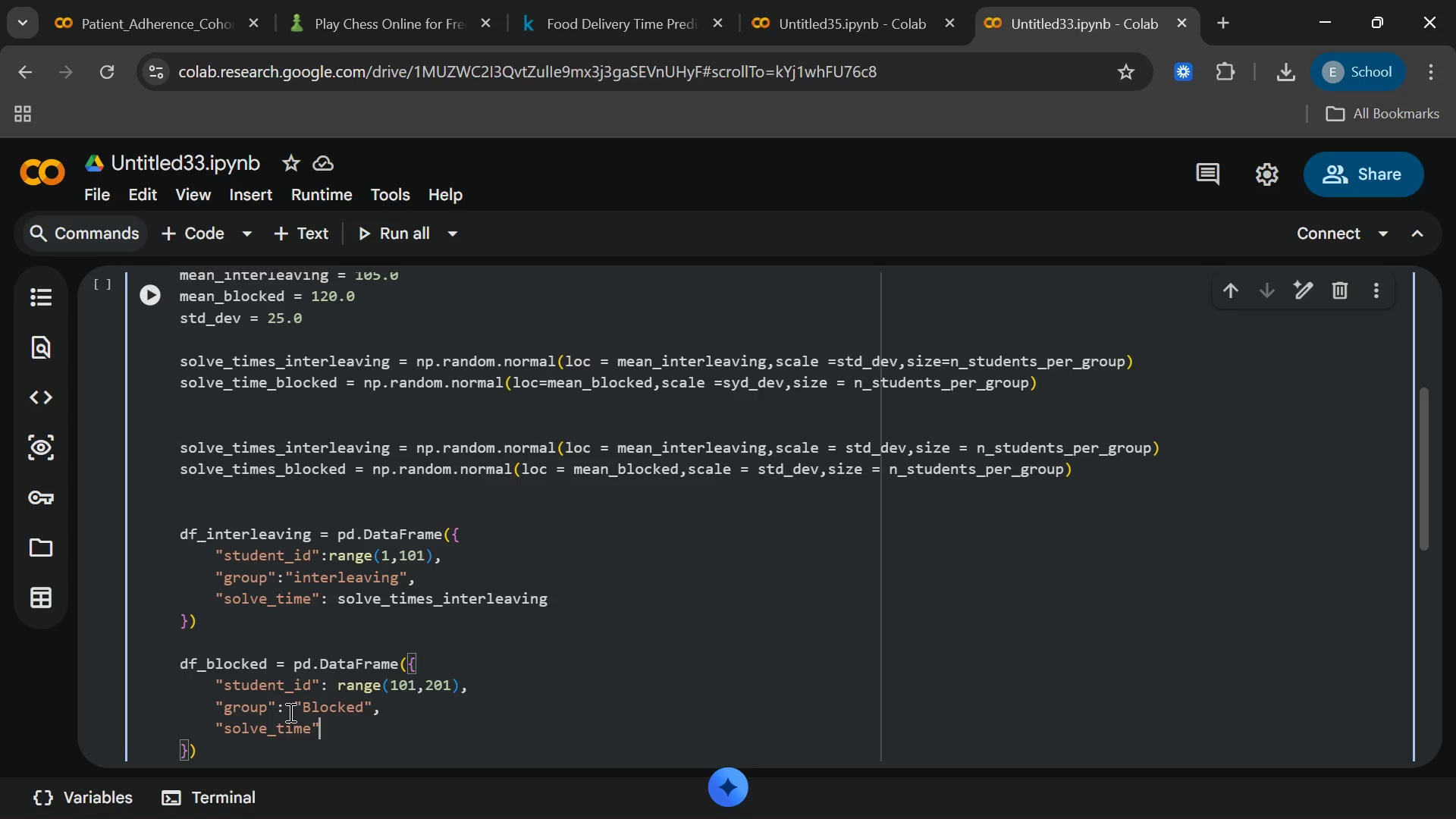 
key(Shift+Semicolon)
 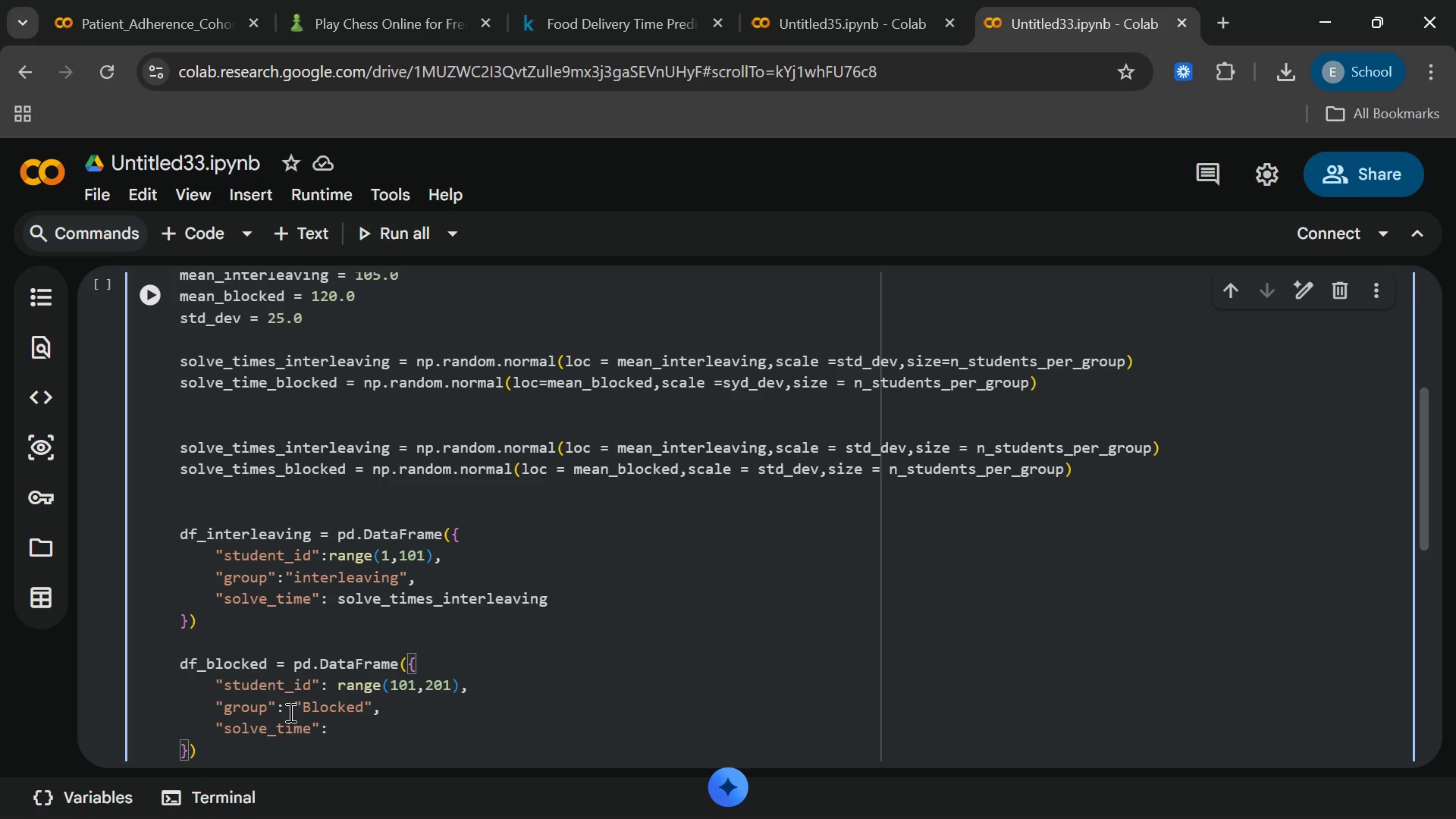 
type( solve_times_blocked)
 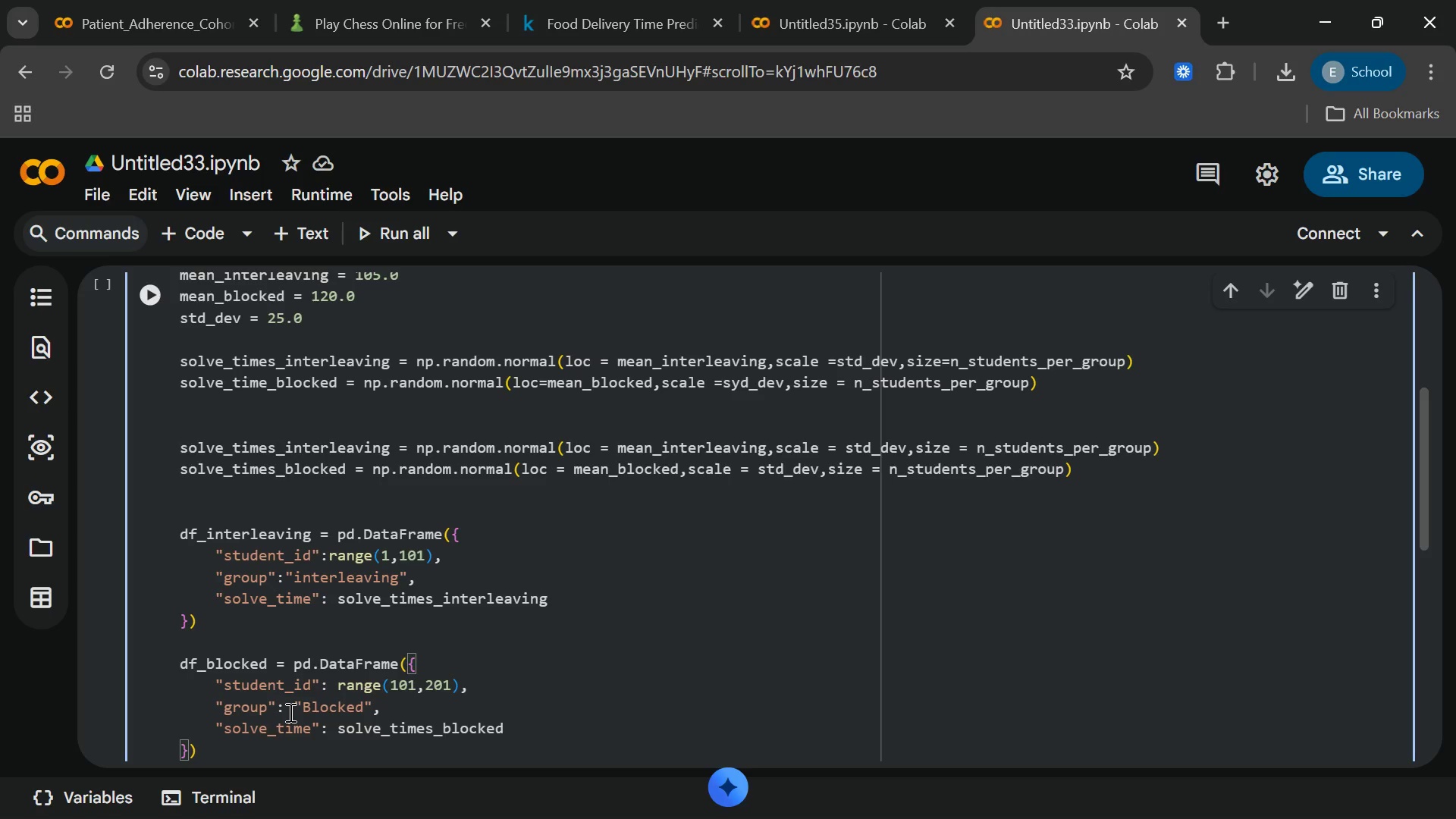 
wait(7.77)
 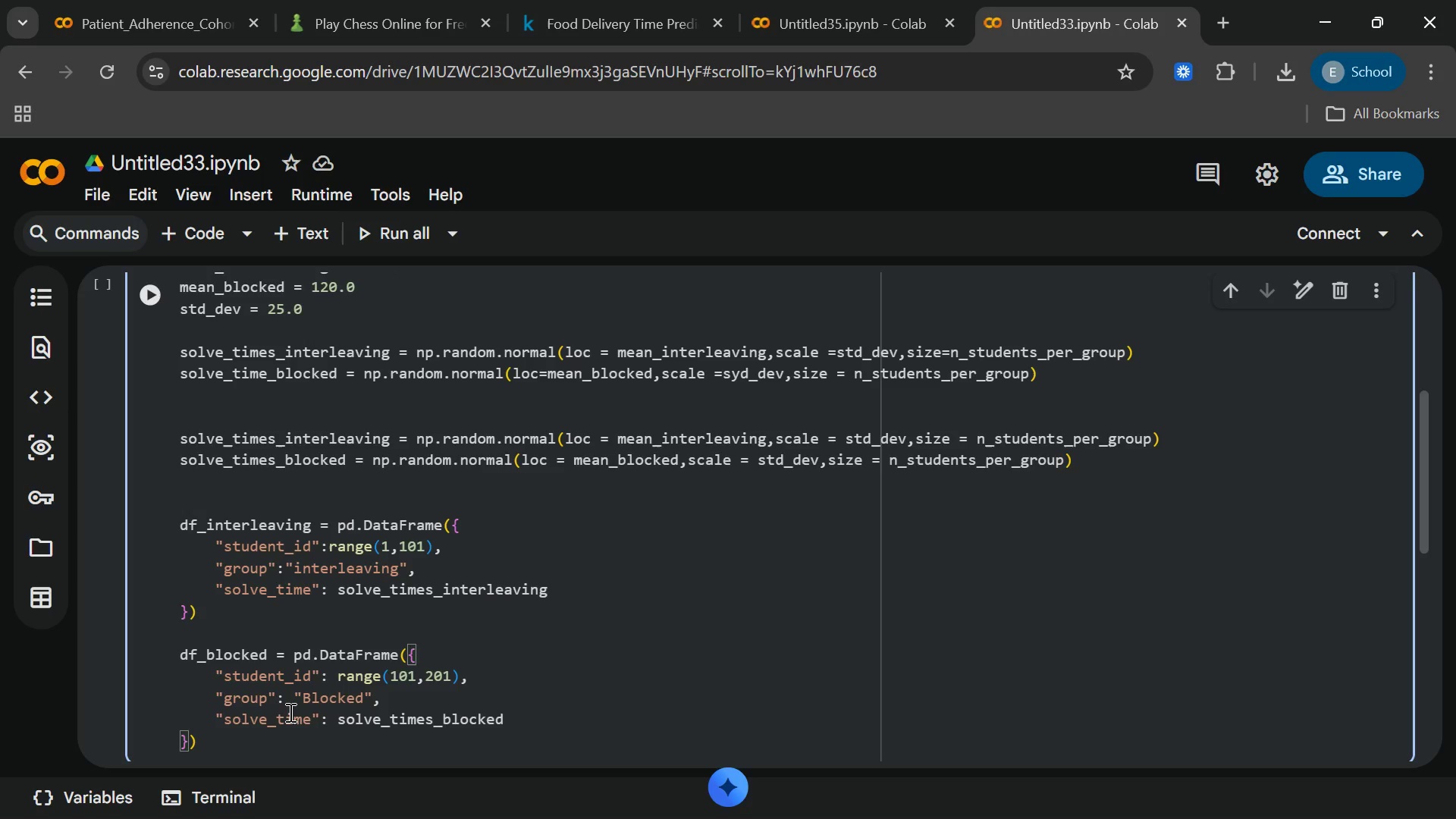 
left_click([258, 729])
 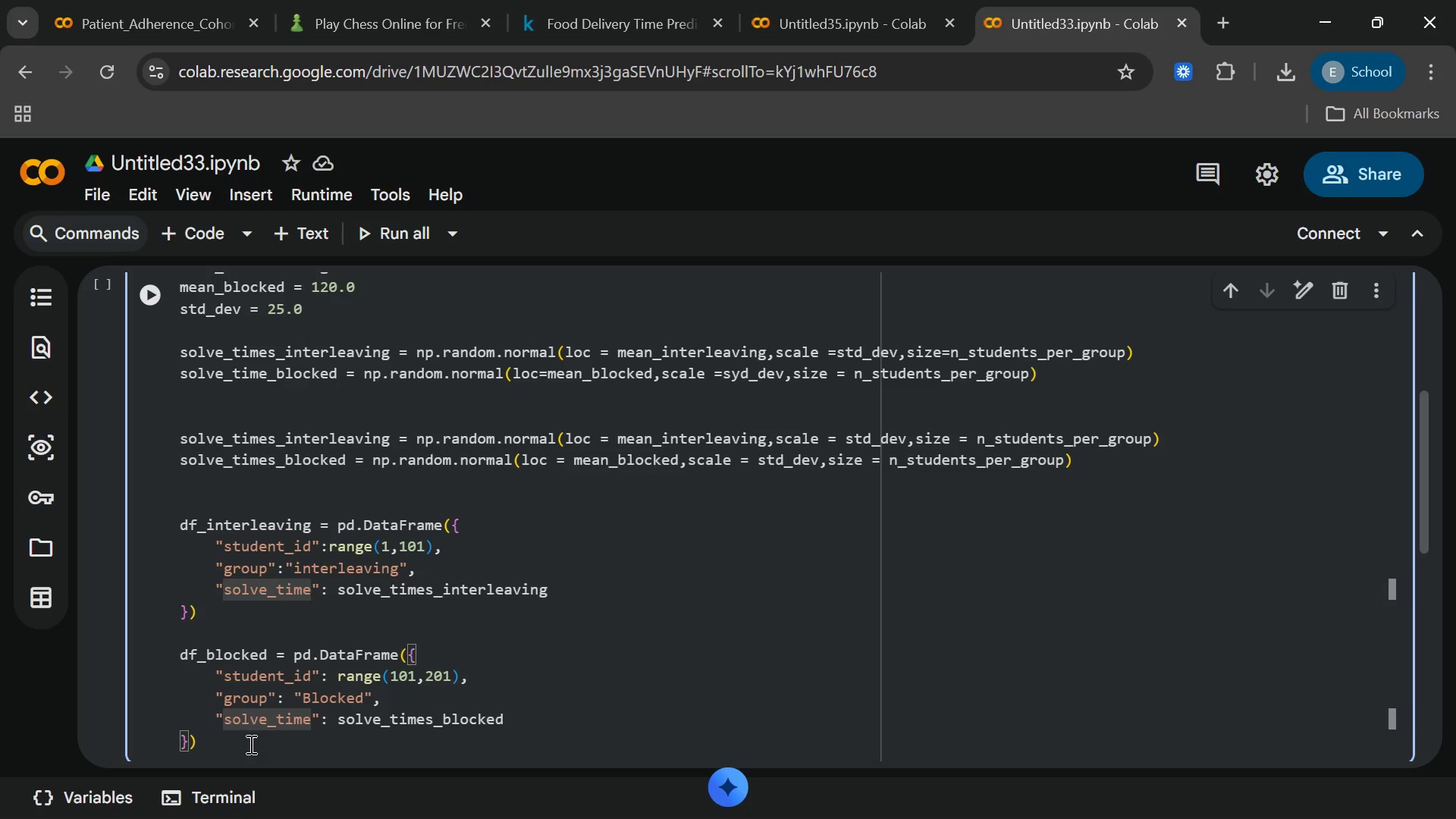 
left_click([249, 744])
 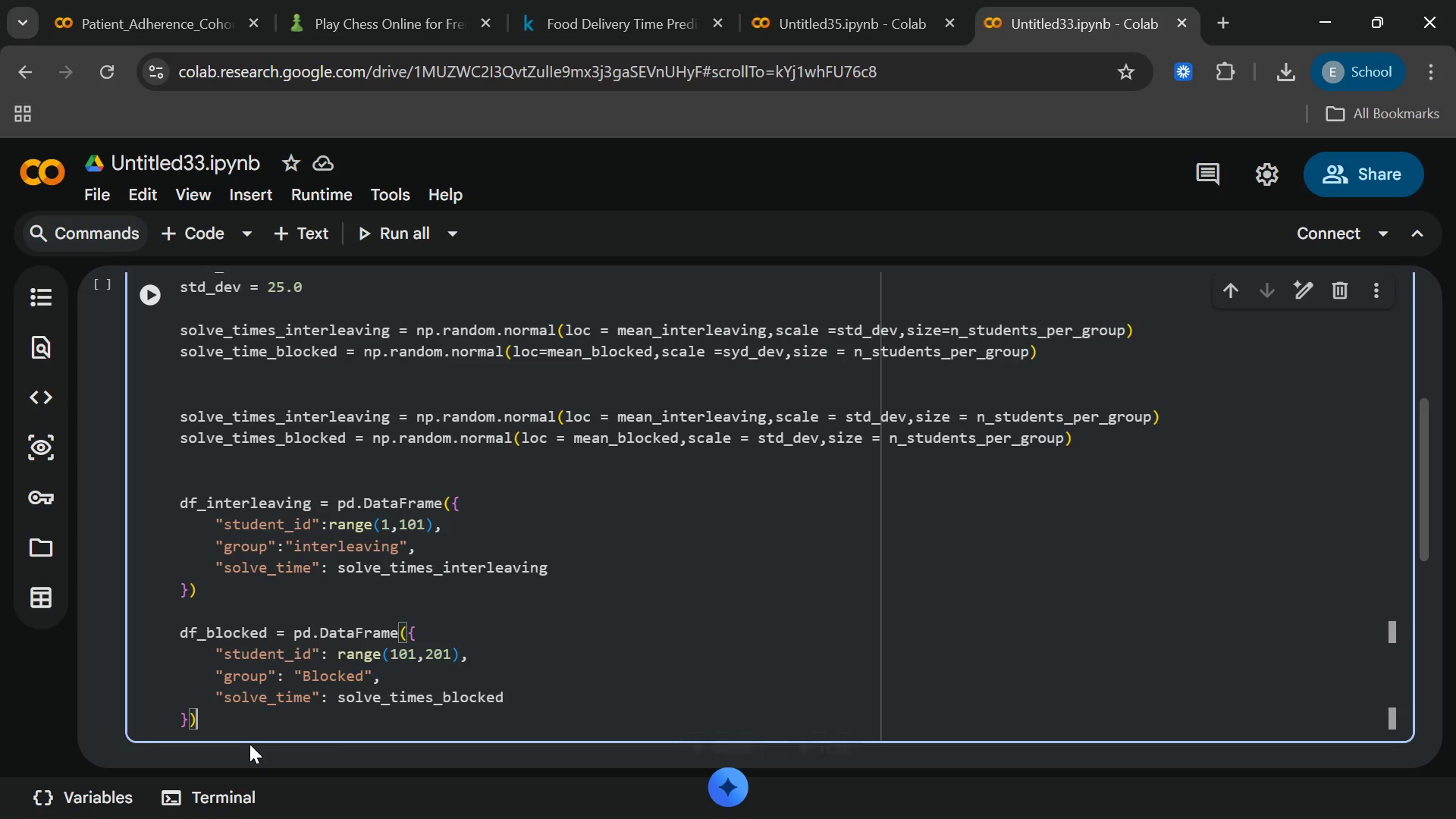 
left_click([198, 224])
 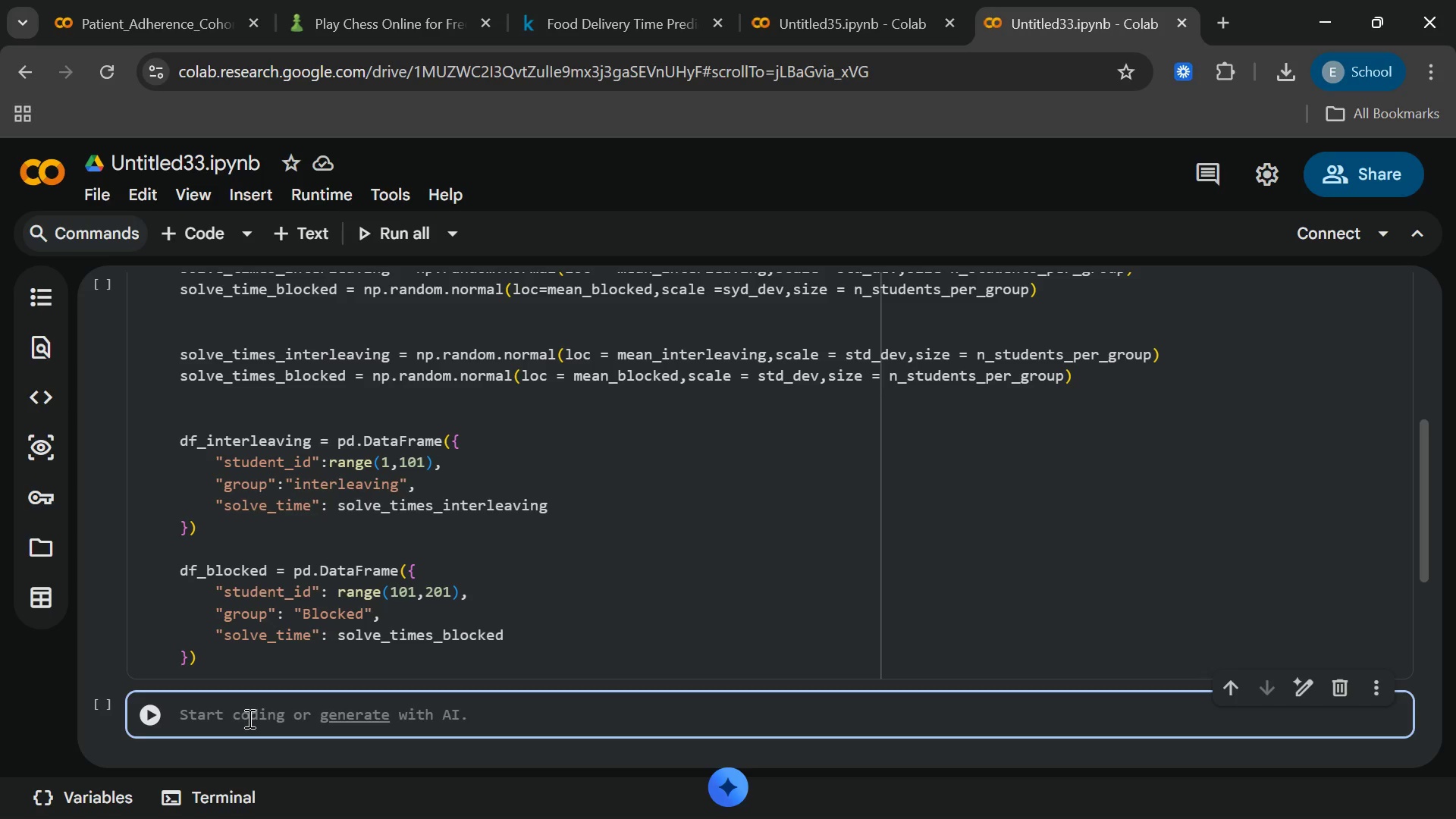 
wait(6.31)
 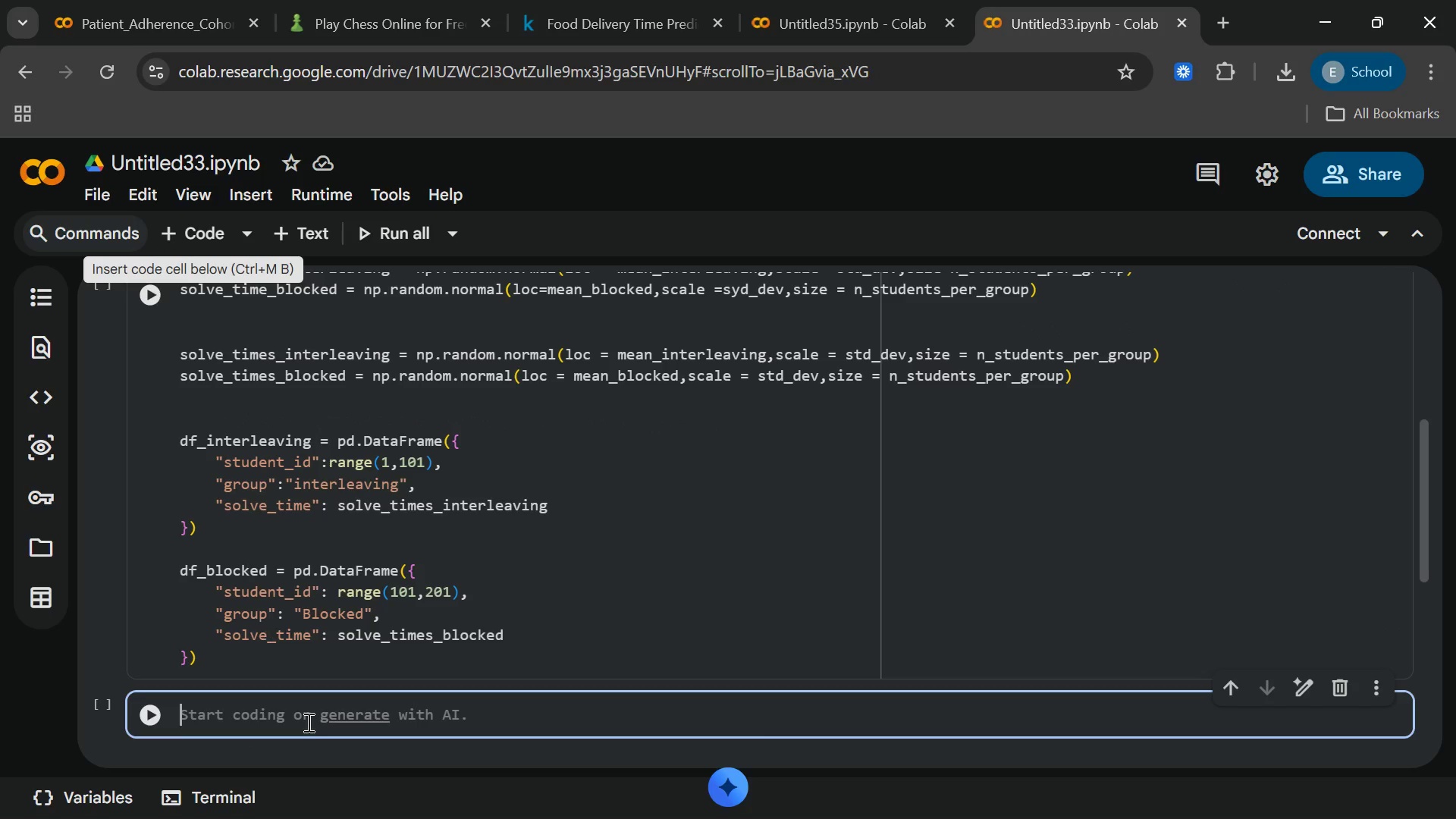 
type(df =)
 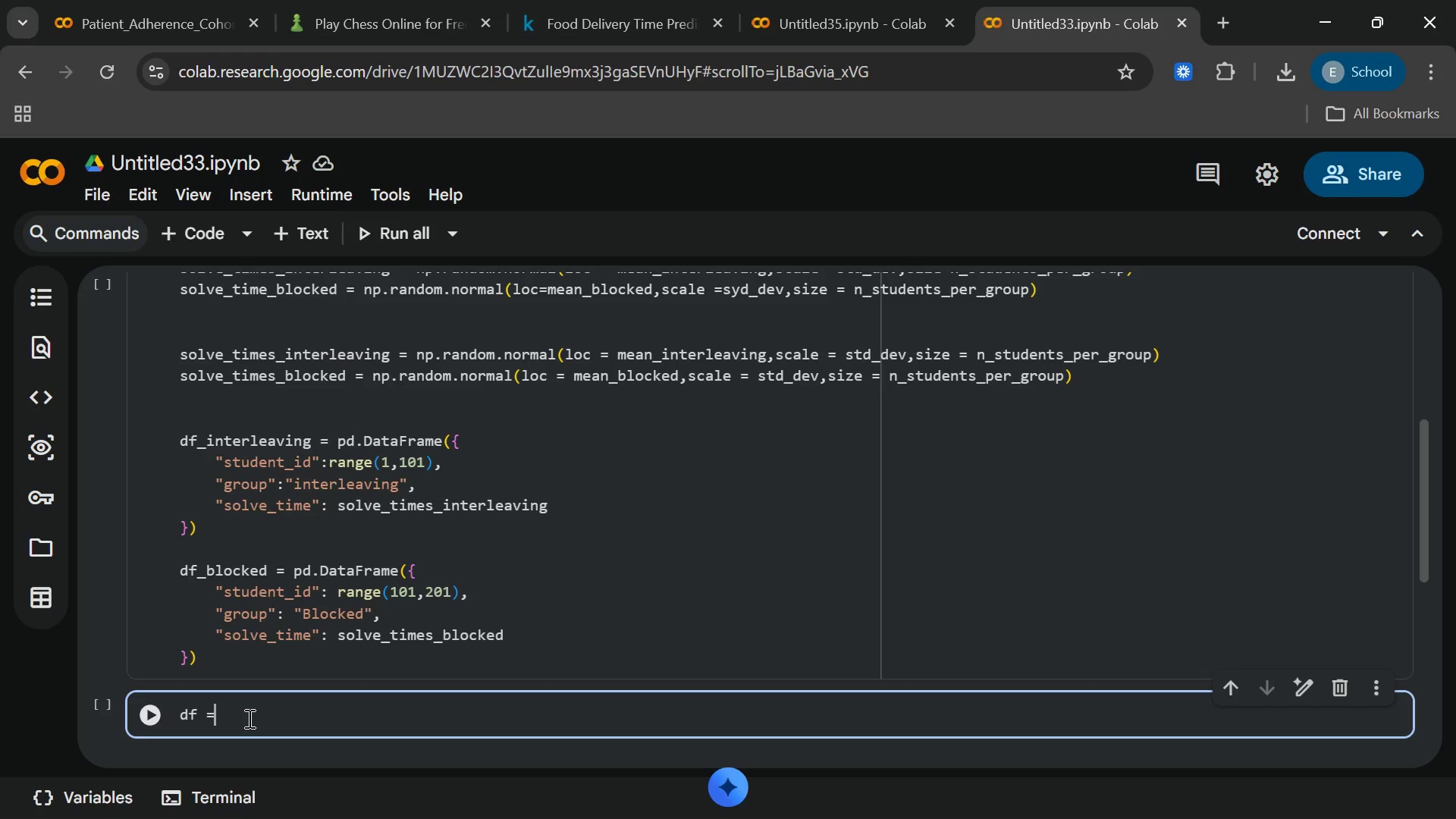 
wait(6.78)
 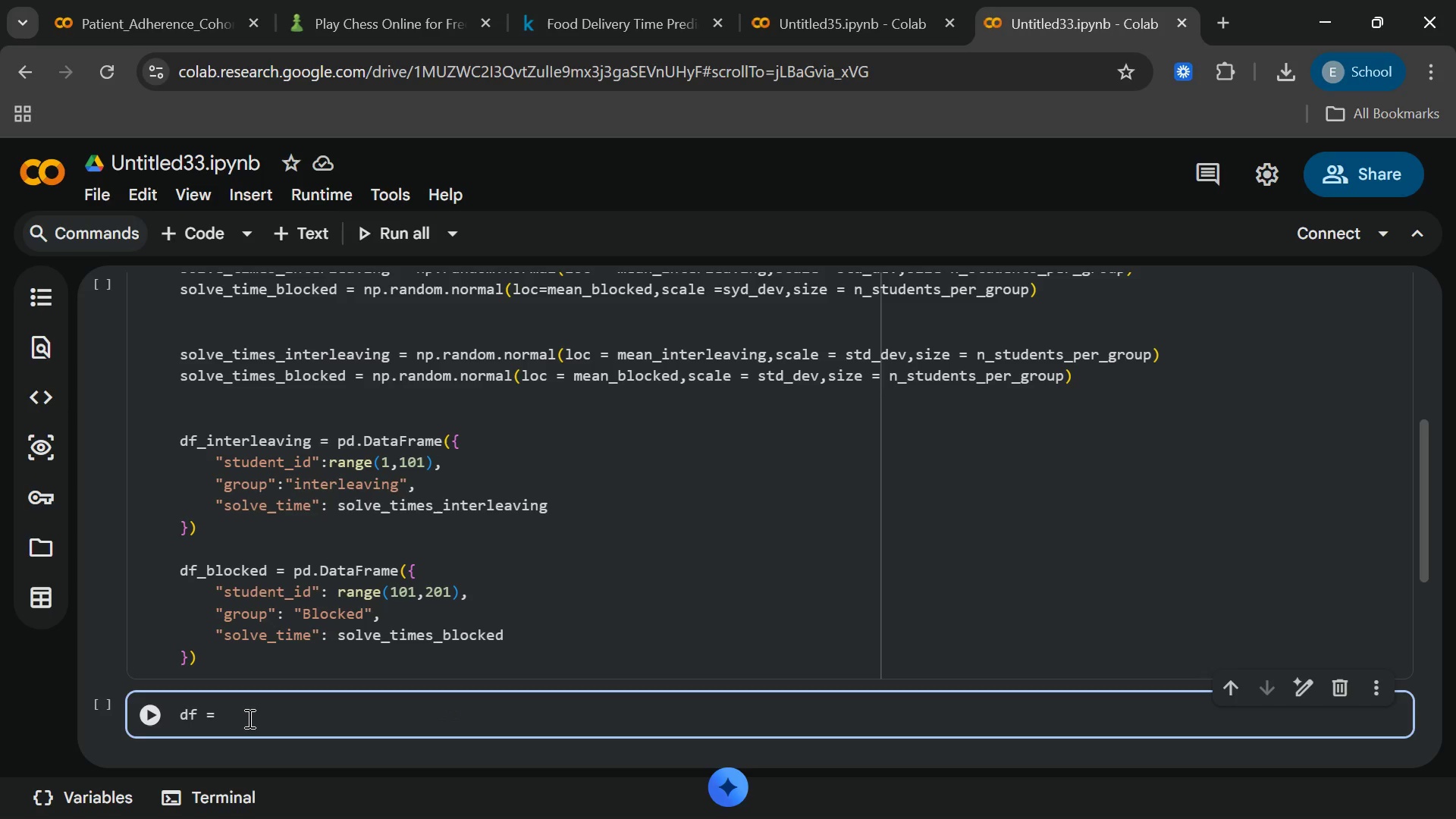 
type(=)
key(Backspace)
type( pd.co)
 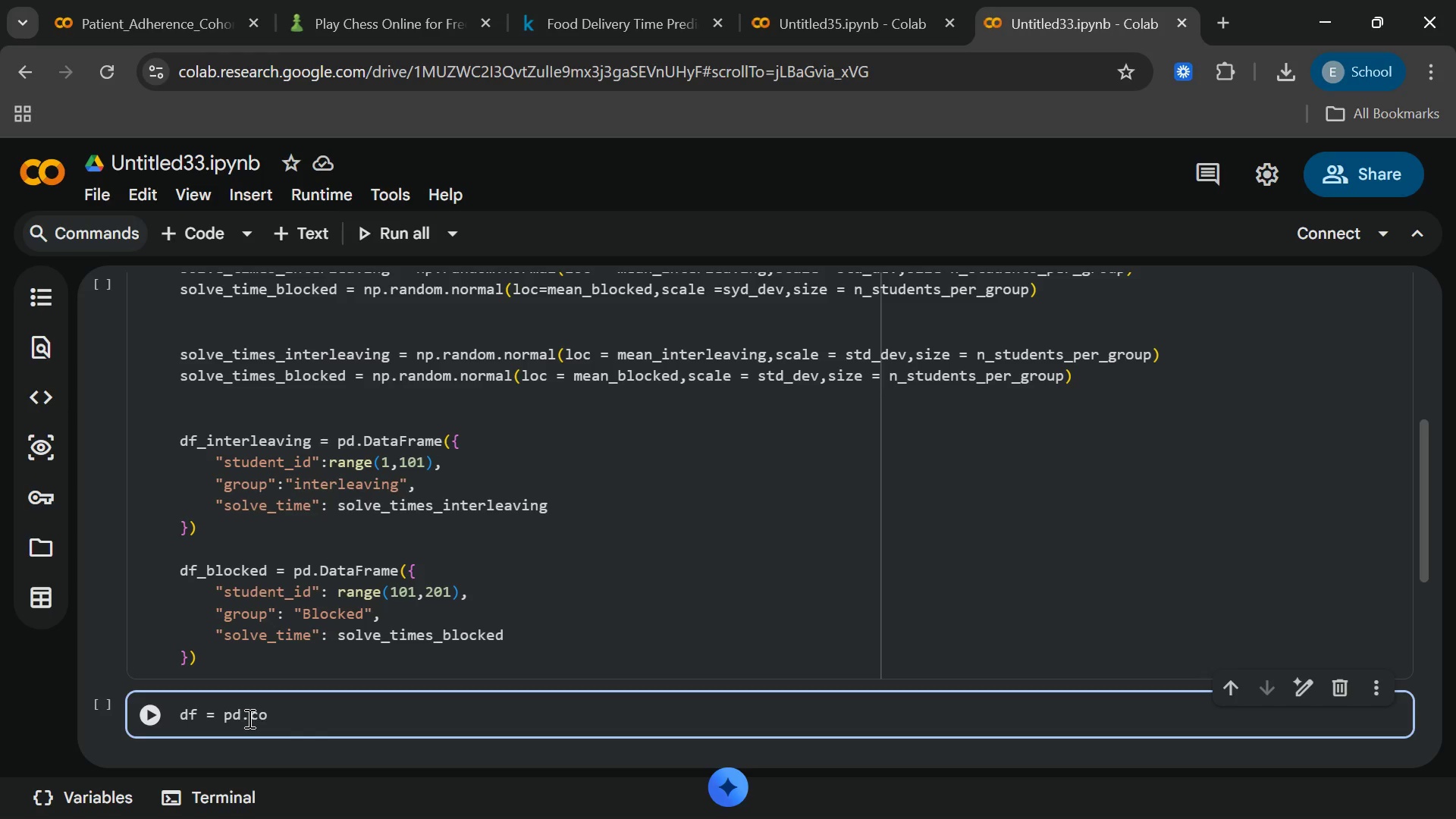 
type(ncat([df_interleaving,df_blocked)
 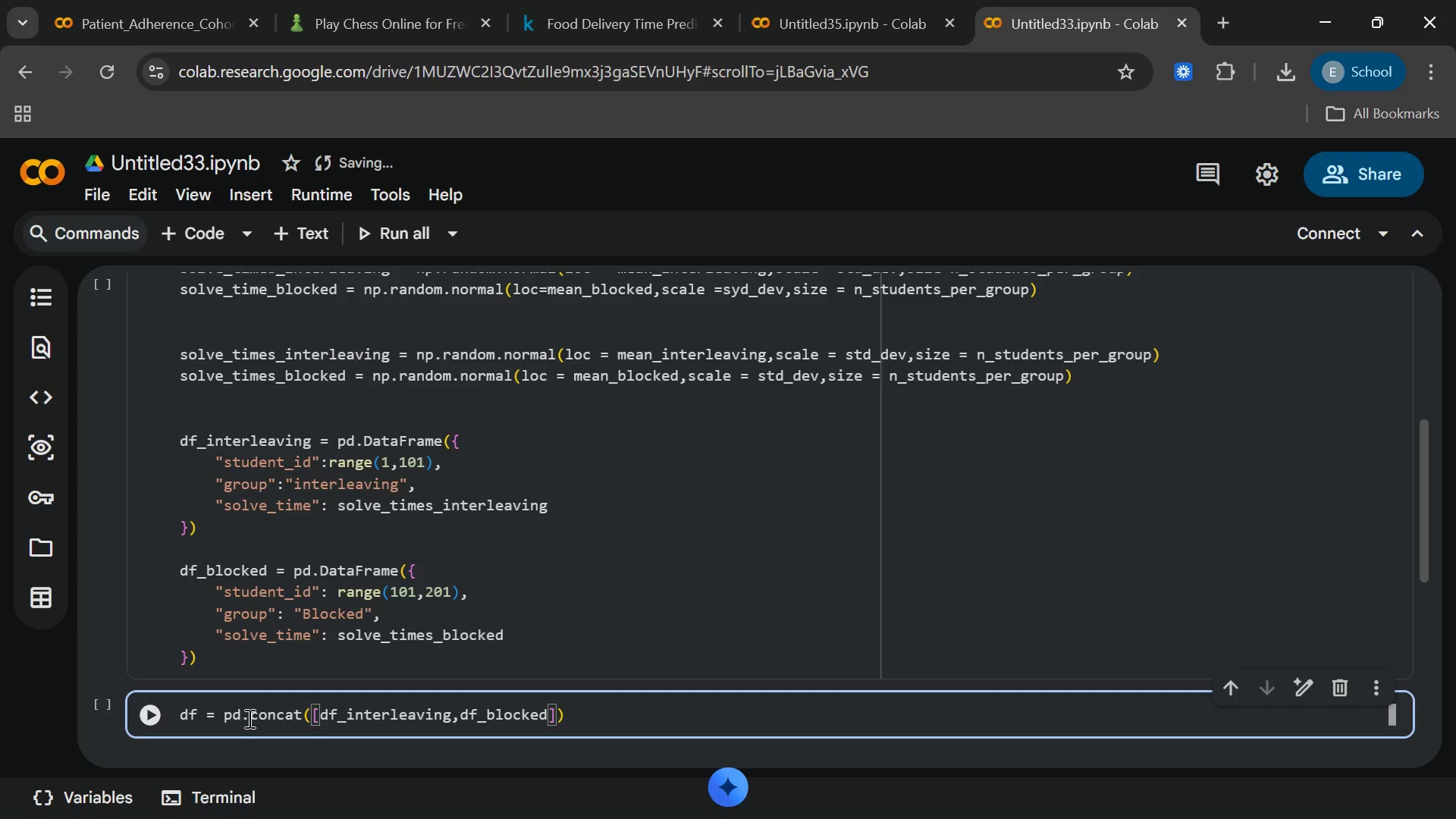 
key(ArrowRight)
 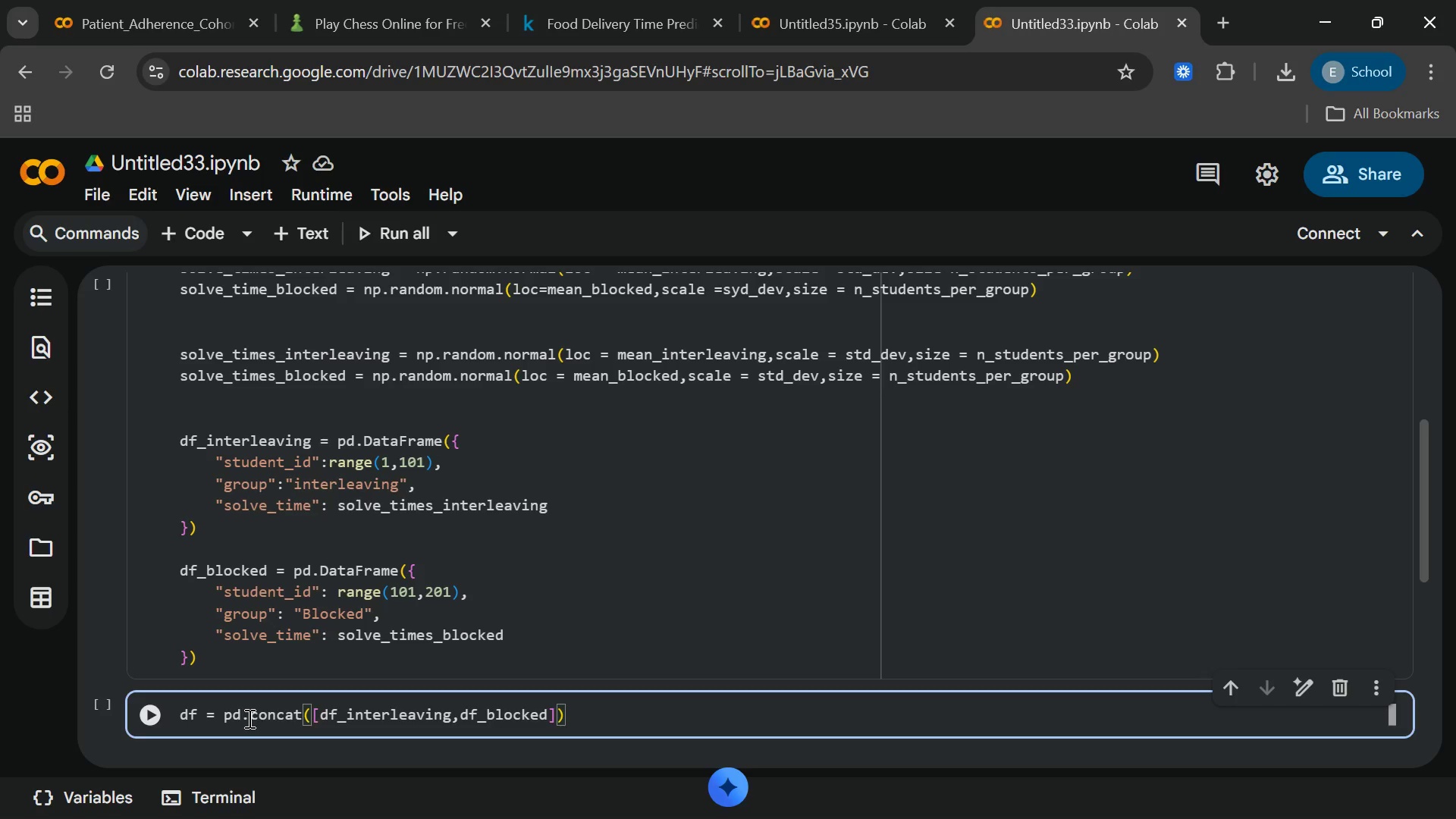 
type(,ignore)
 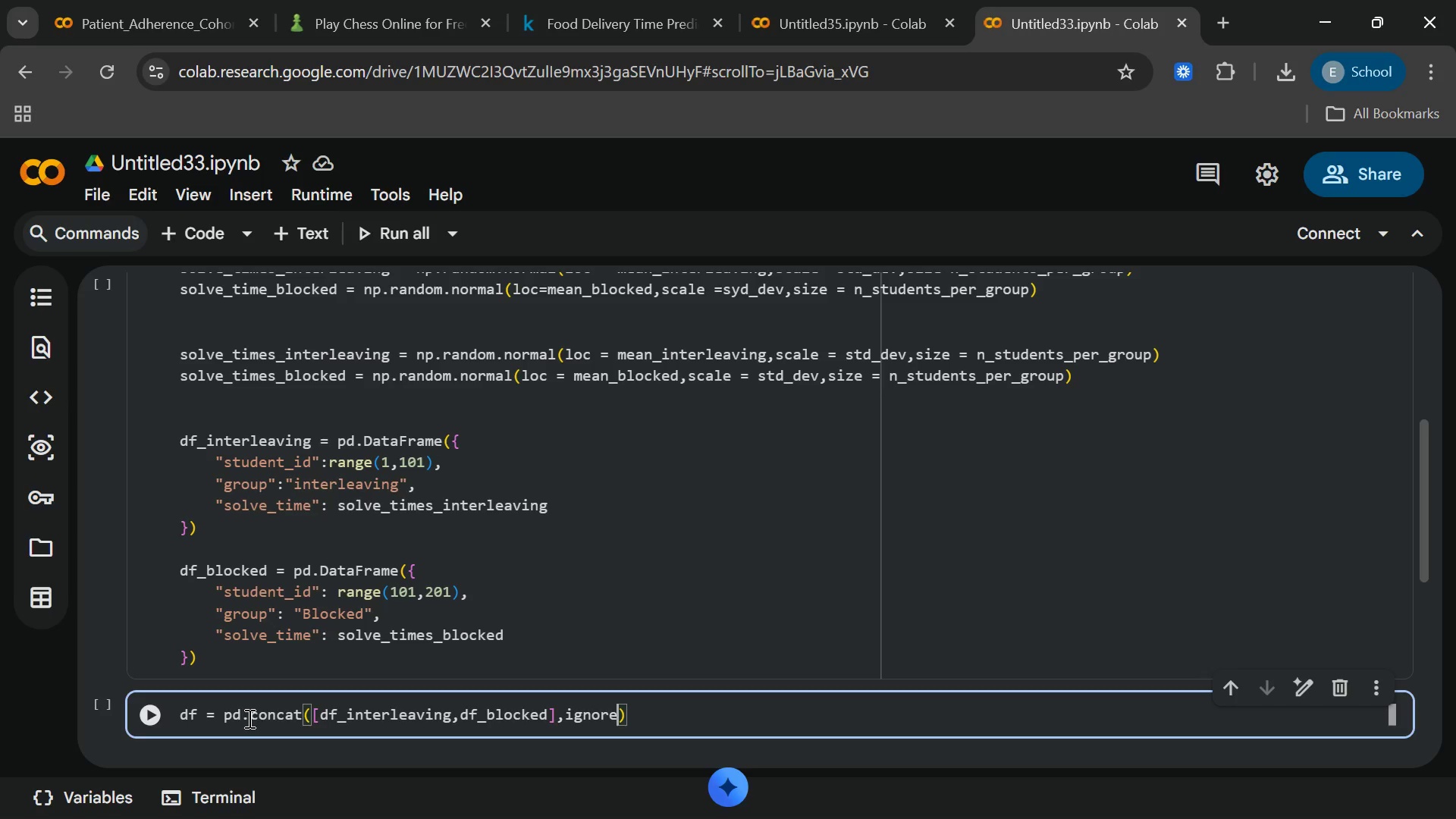 
type(_index = True[End])
 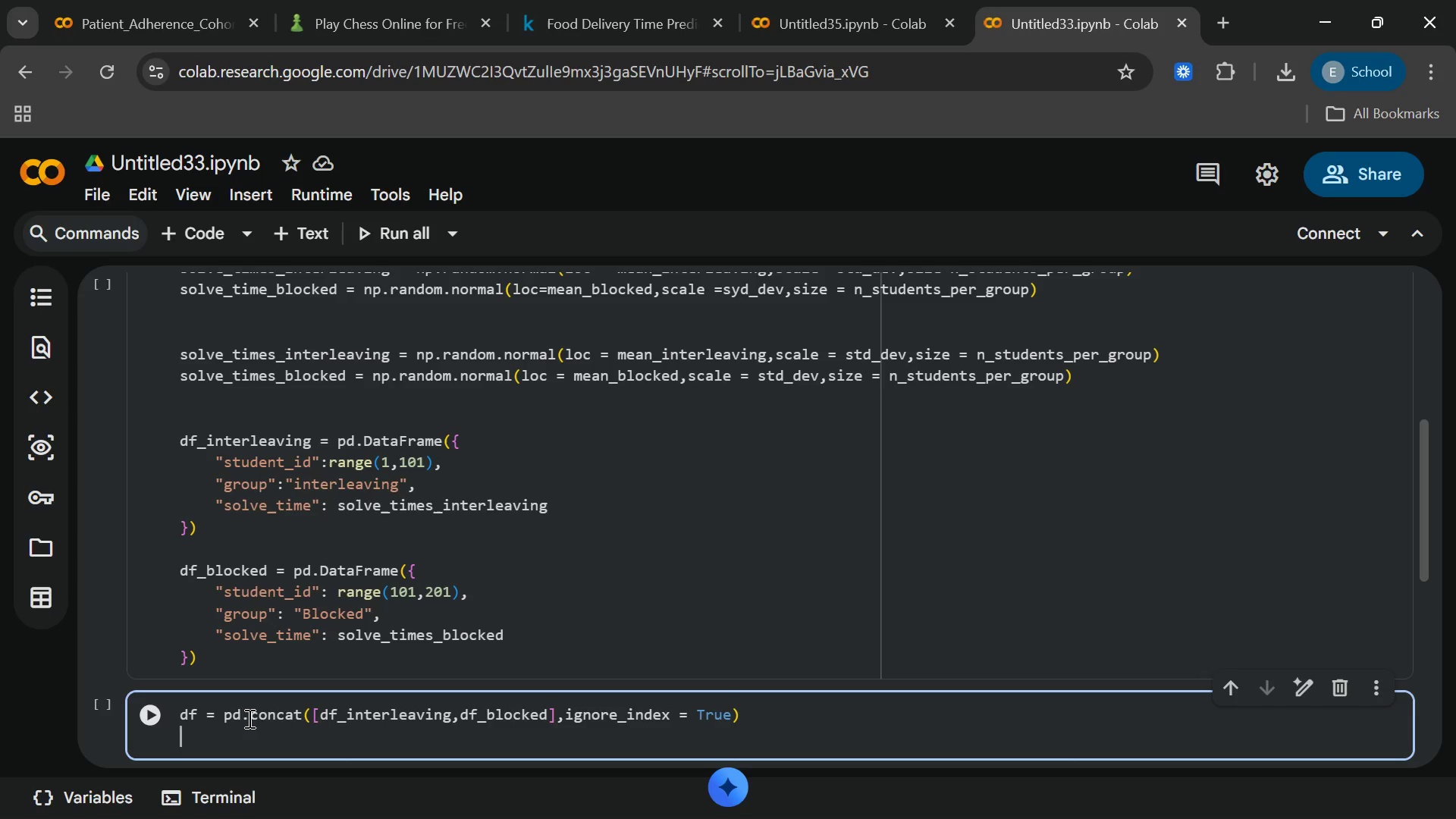 
 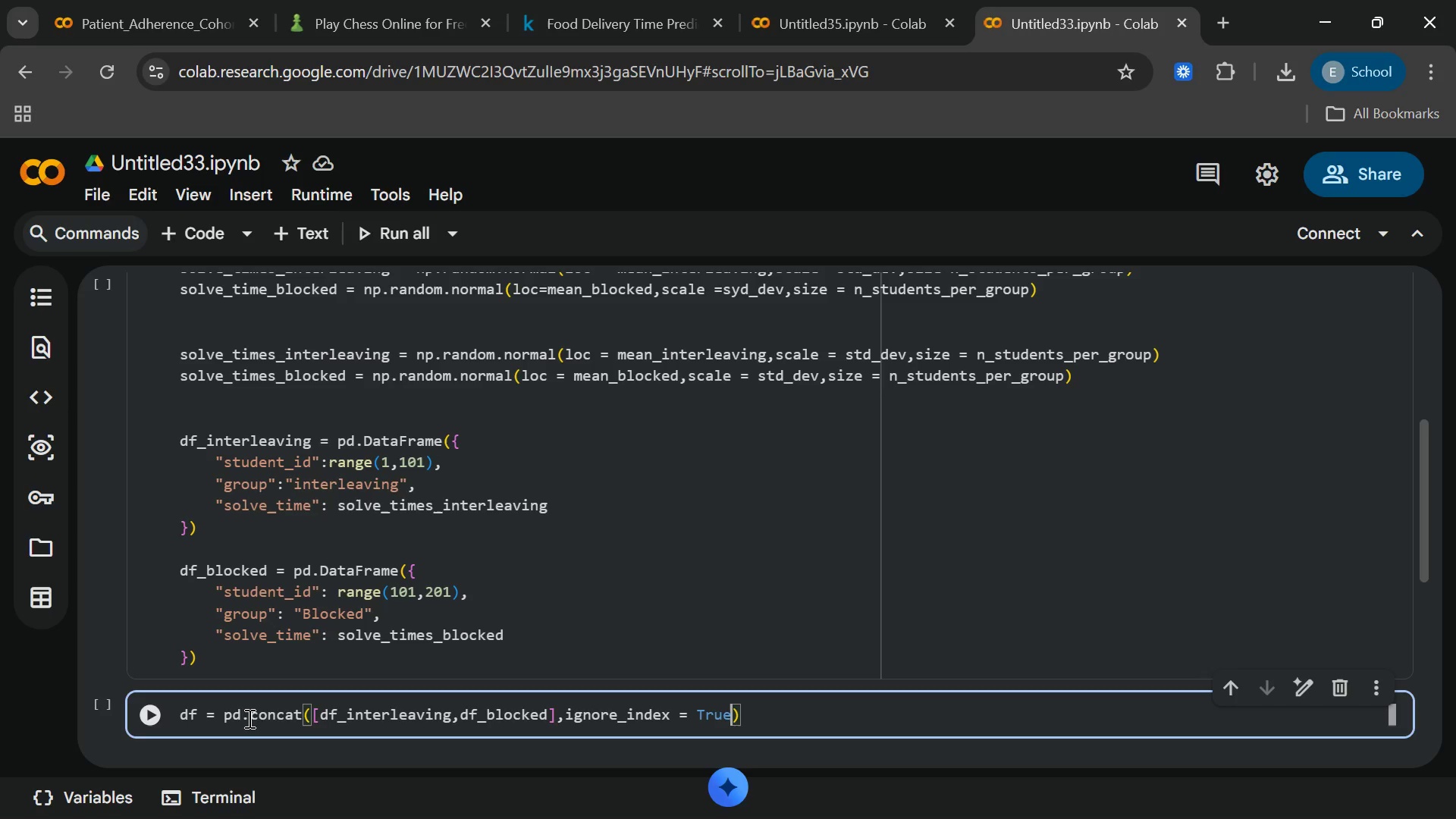 
key(Enter)
 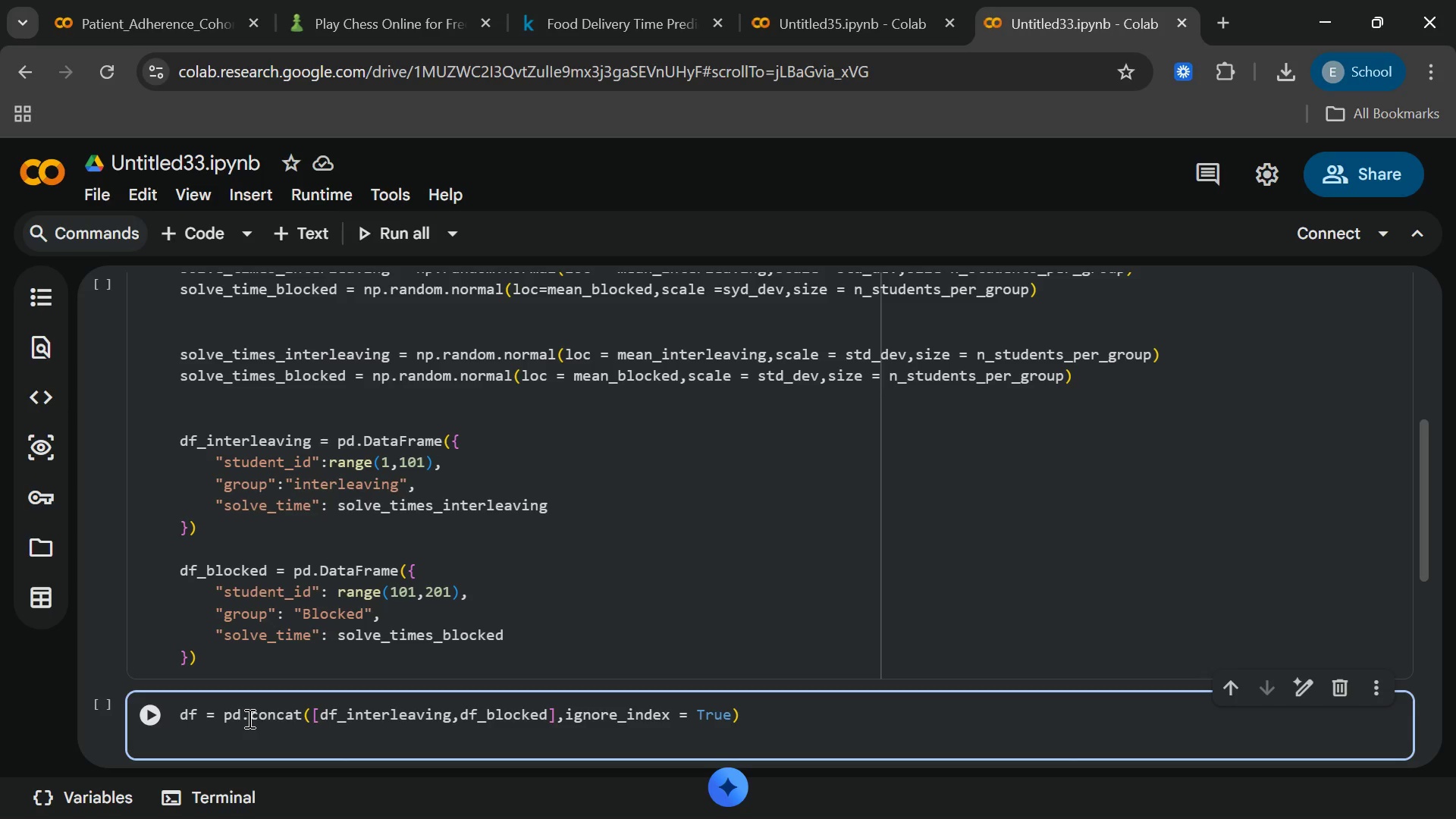 
key(Enter)
 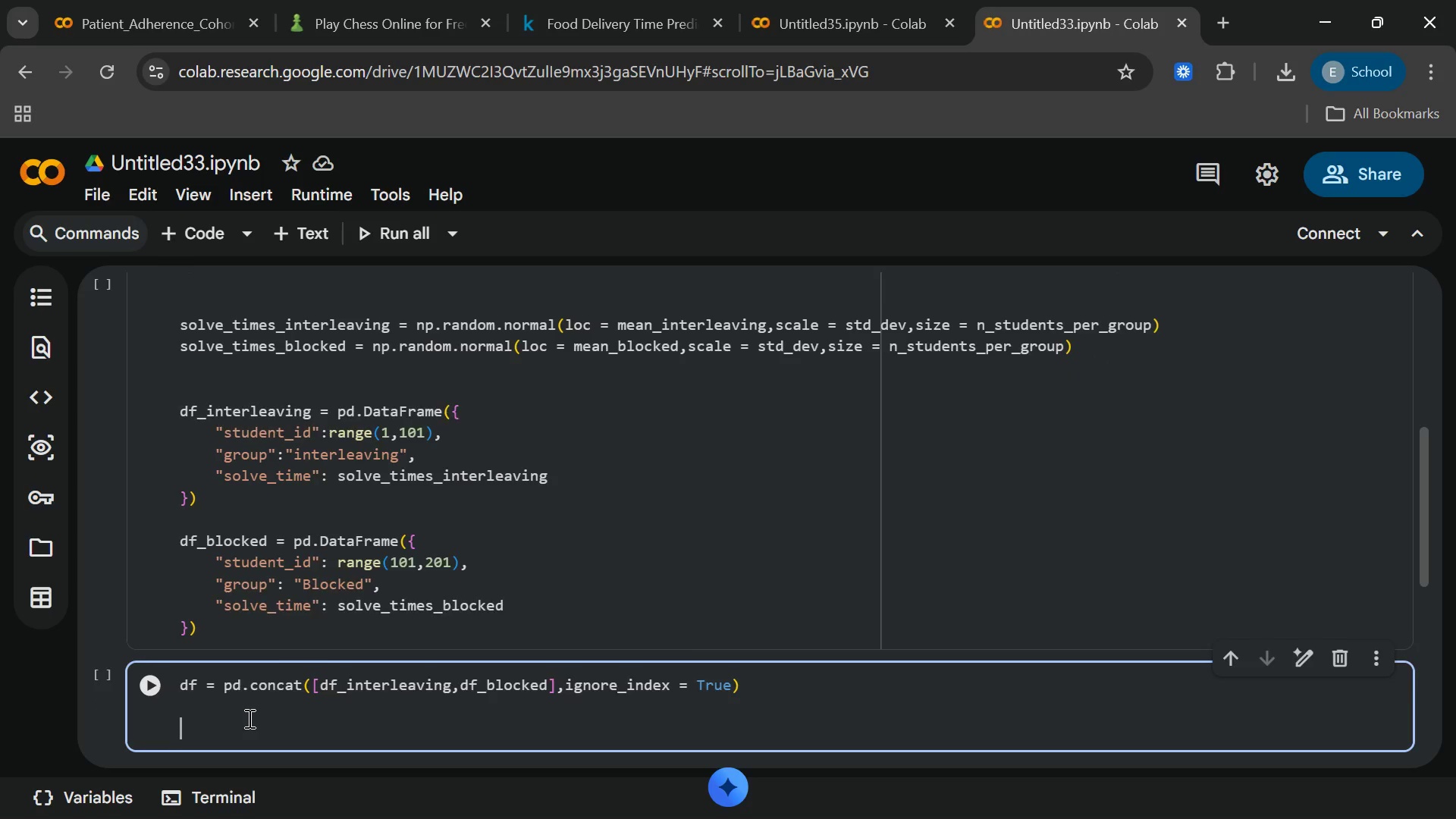 
key(Enter)
 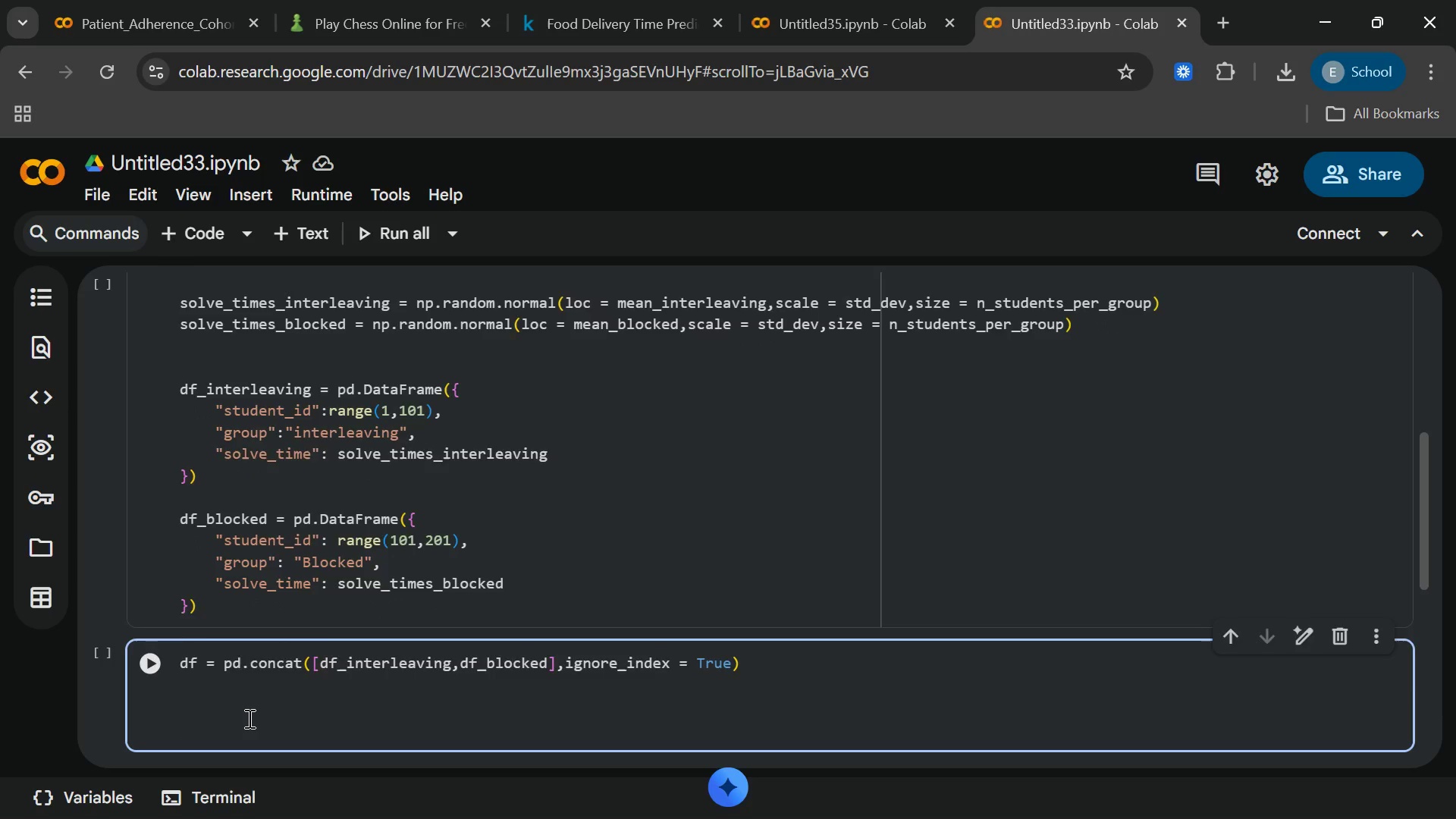 
key(Enter)
 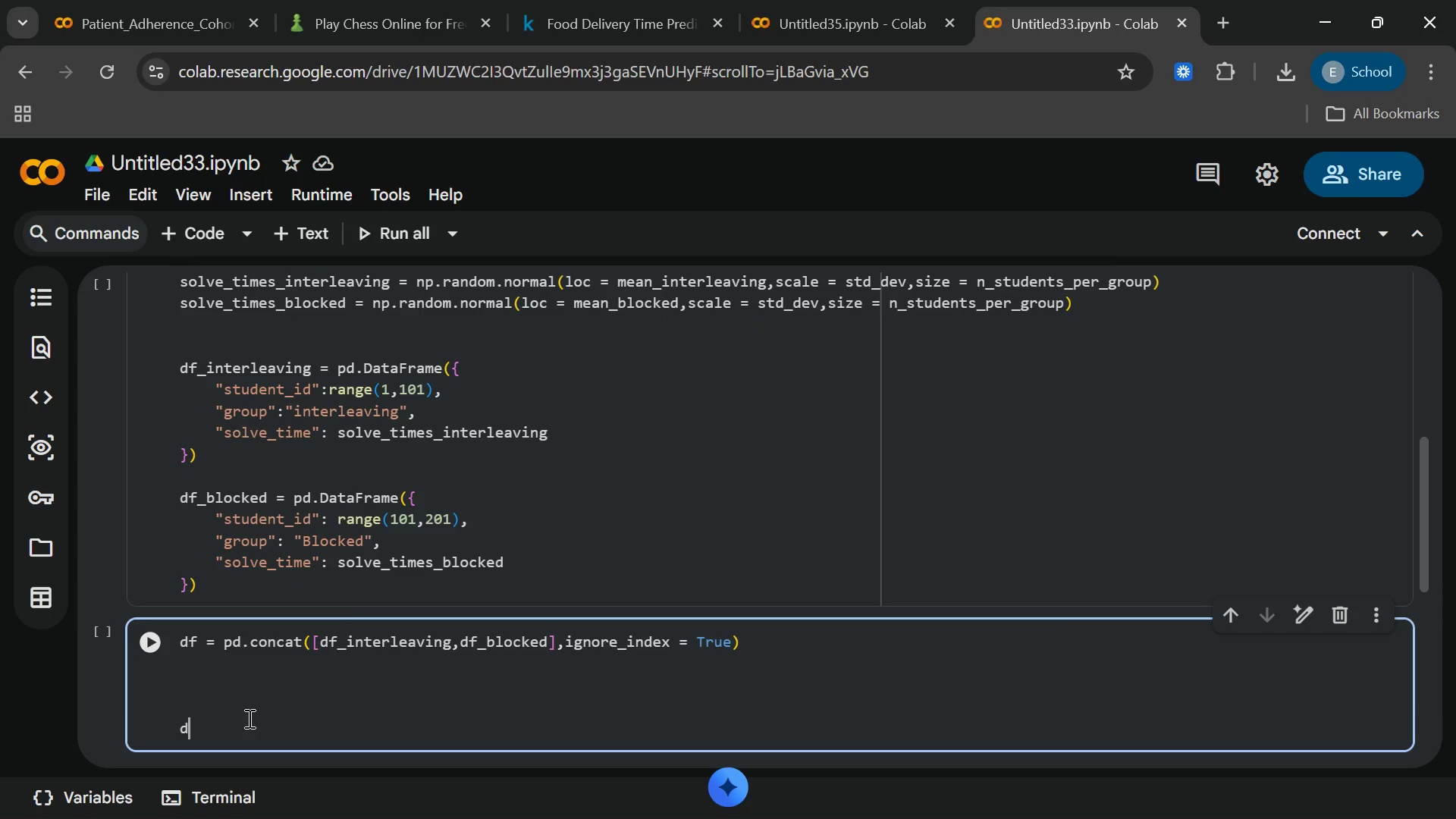 
type(display)
 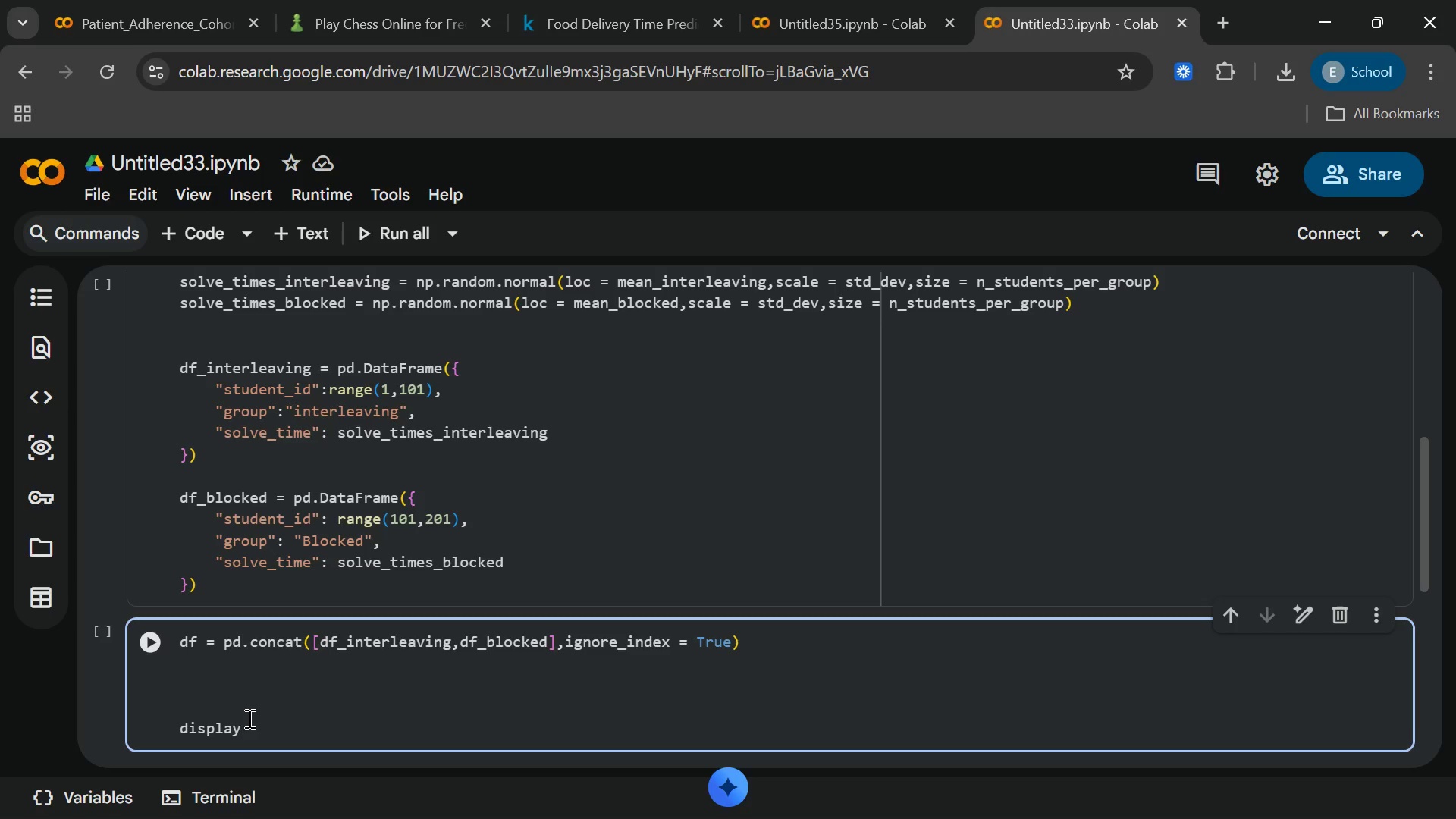 
wait(12.81)
 